 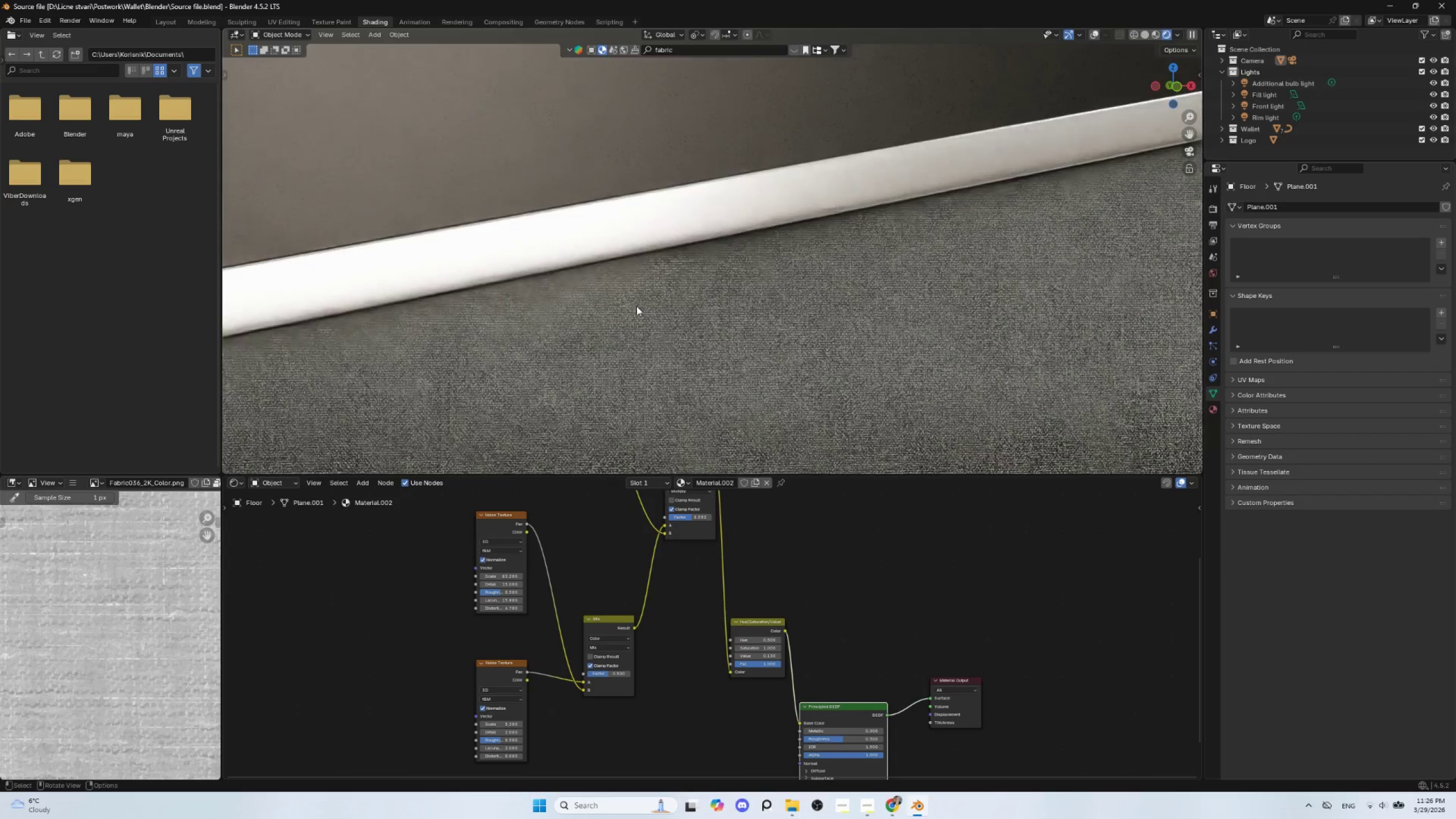 
left_click([568, 238])
 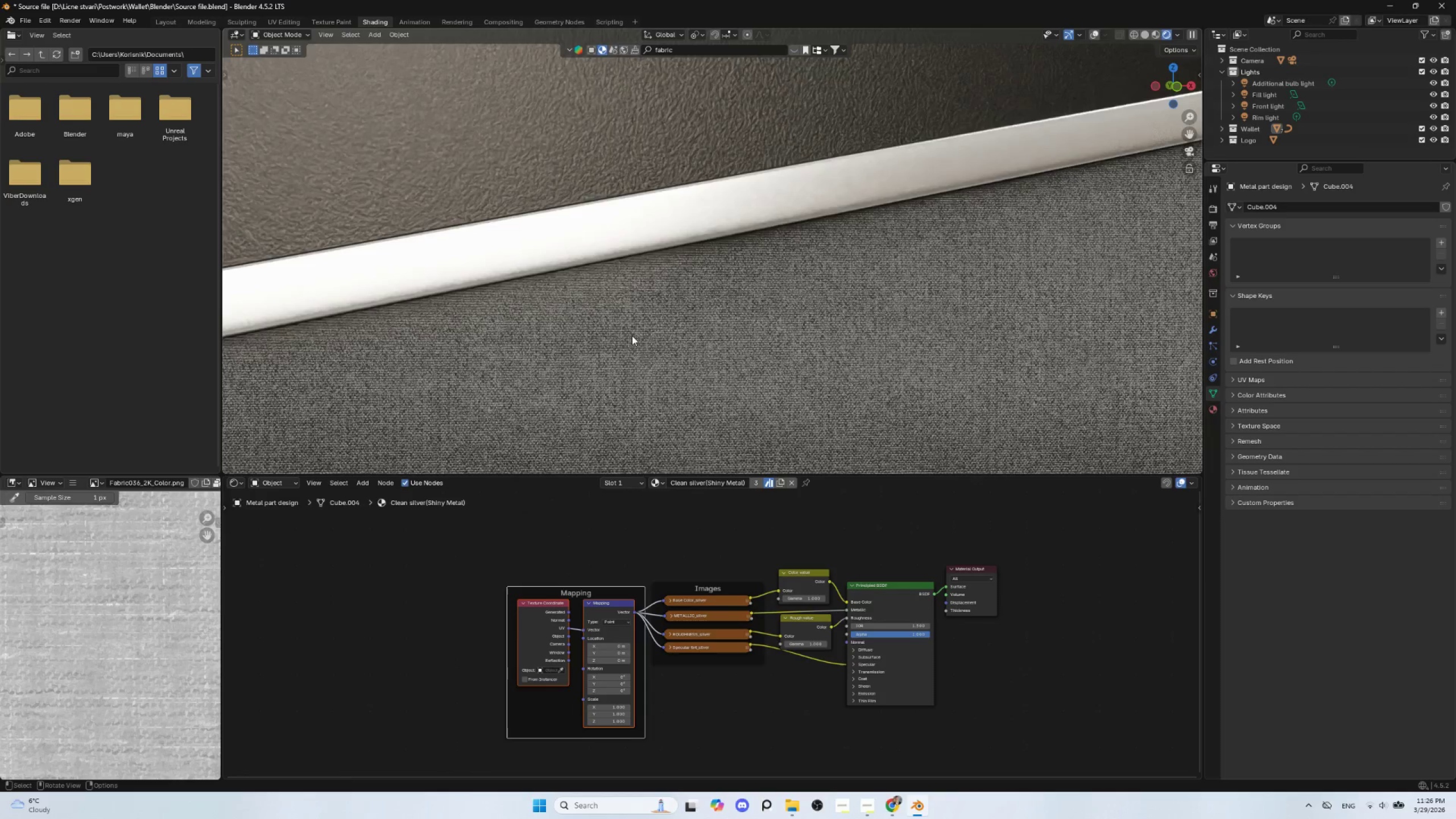 
scroll: coordinate [637, 367], scroll_direction: down, amount: 5.0
 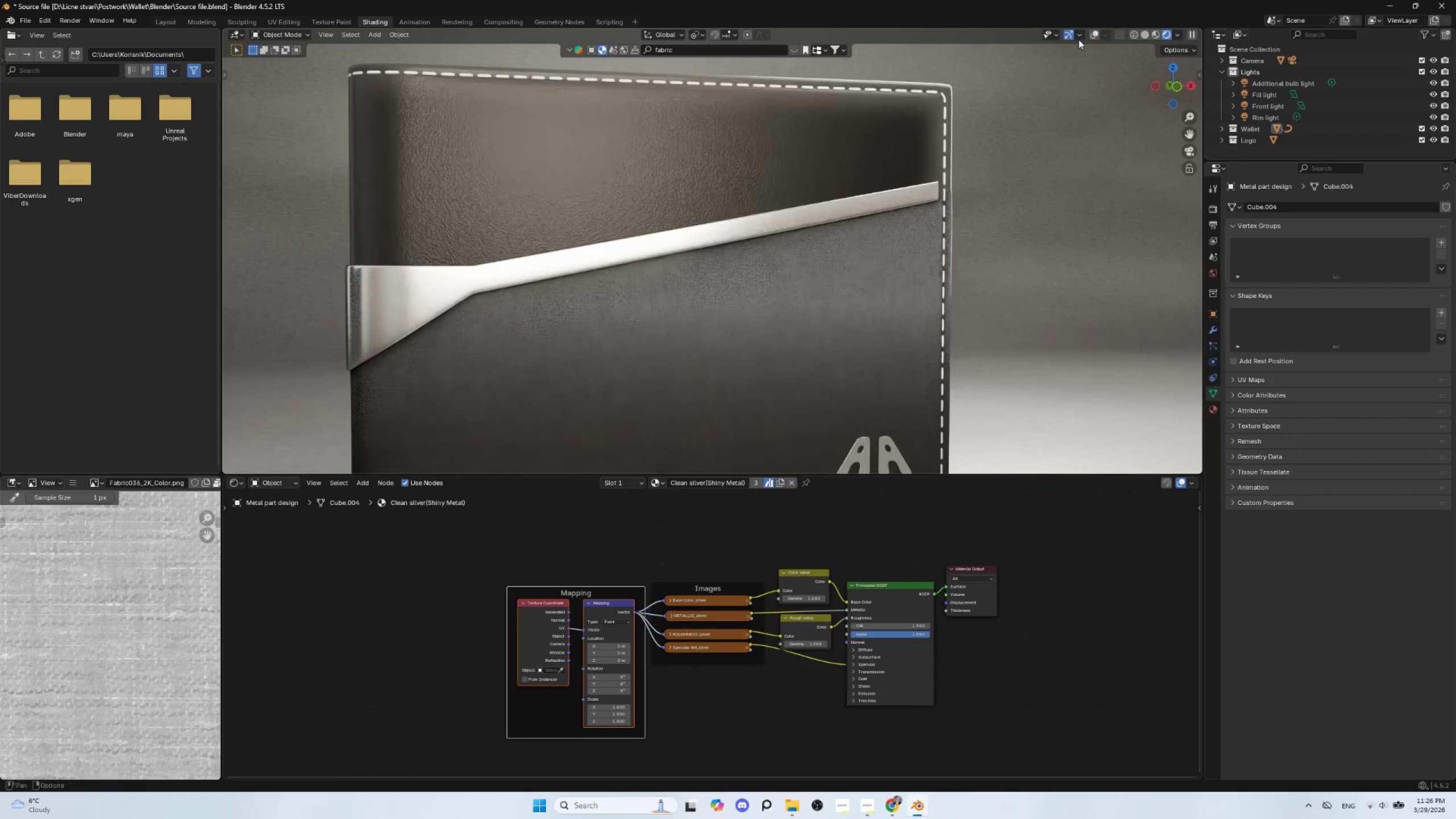 
left_click([1089, 32])
 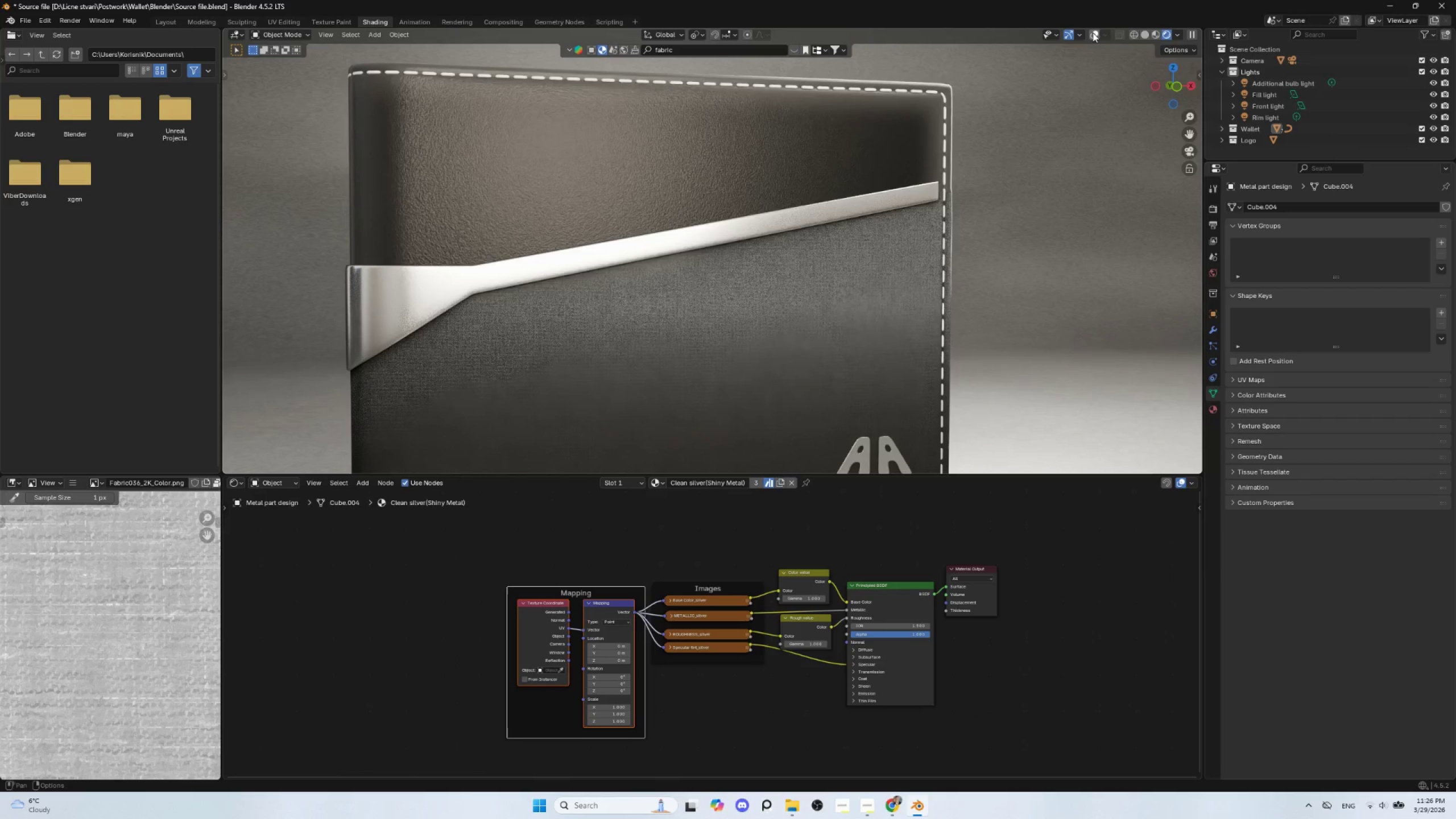 
left_click([1093, 32])
 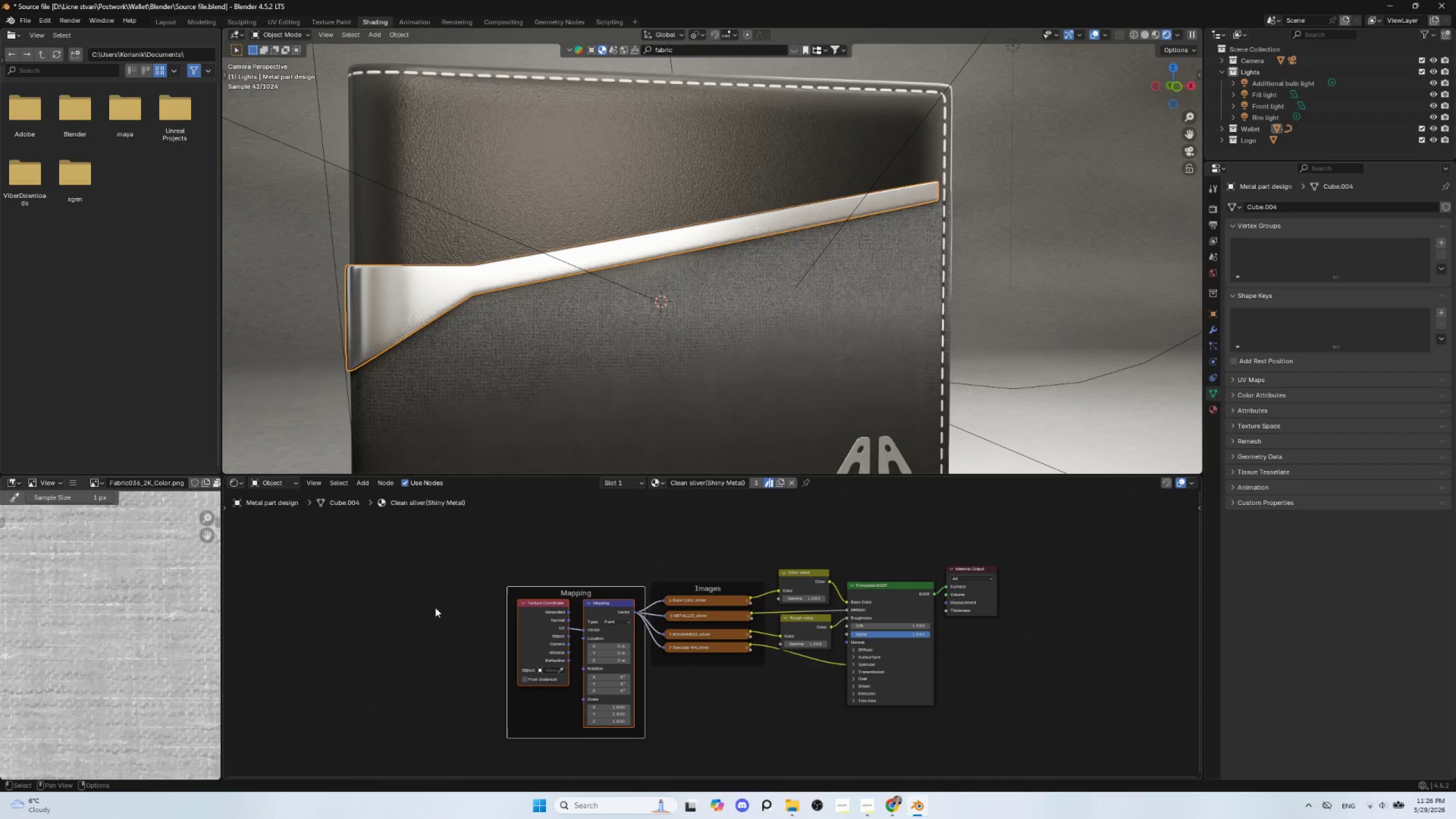 
left_click([427, 611])
 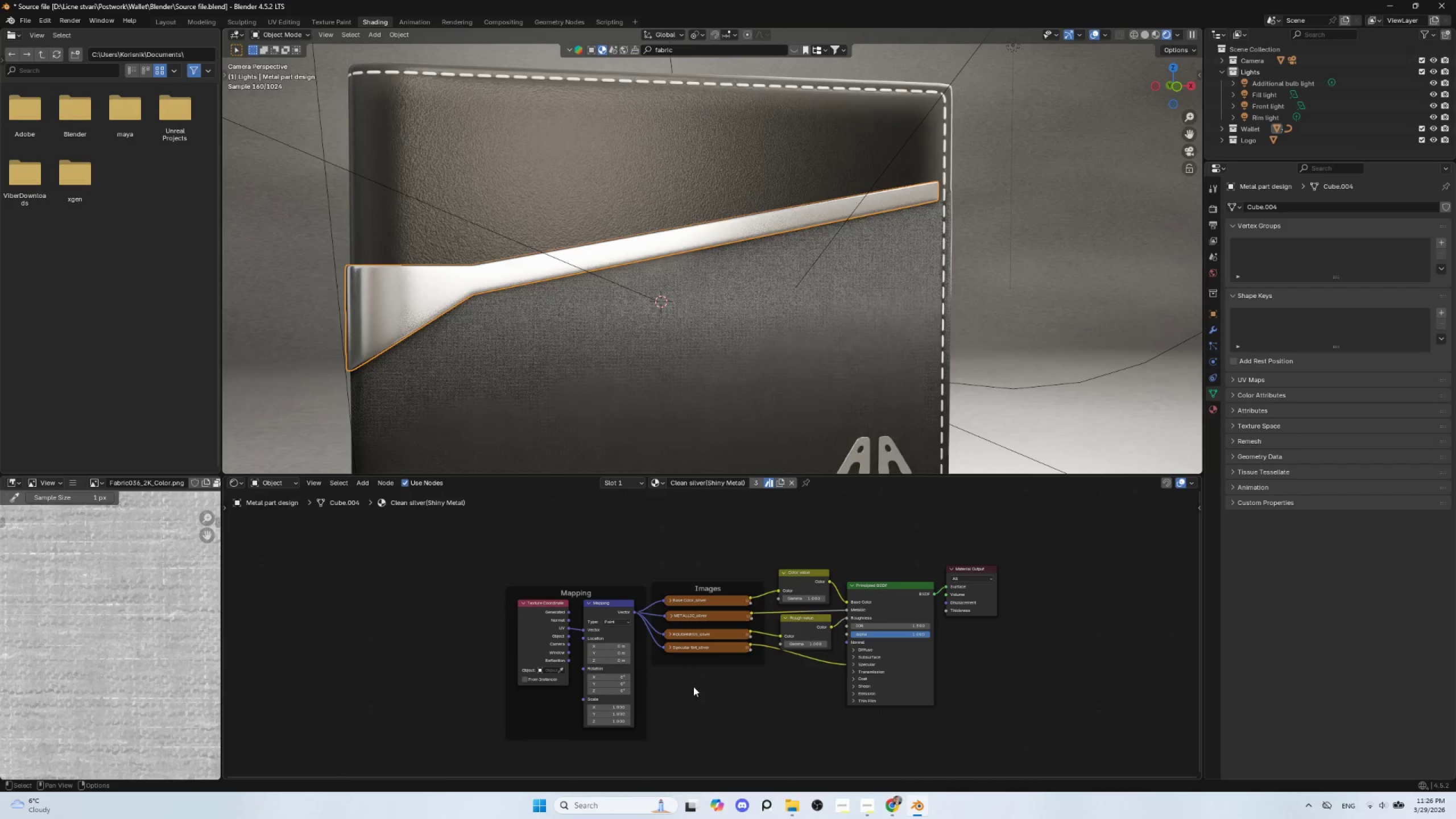 
scroll: coordinate [750, 703], scroll_direction: up, amount: 9.0
 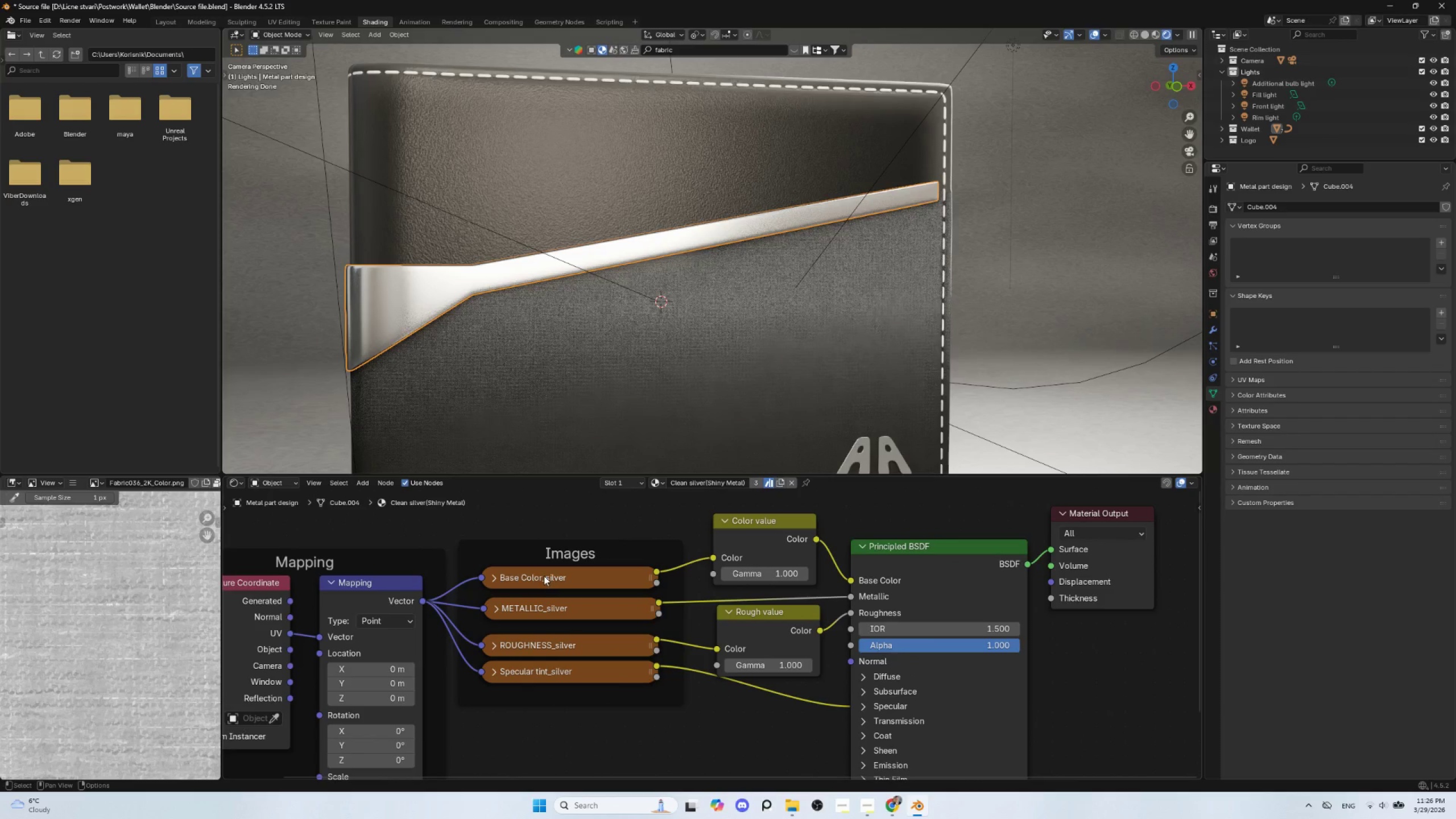 
left_click([544, 574])
 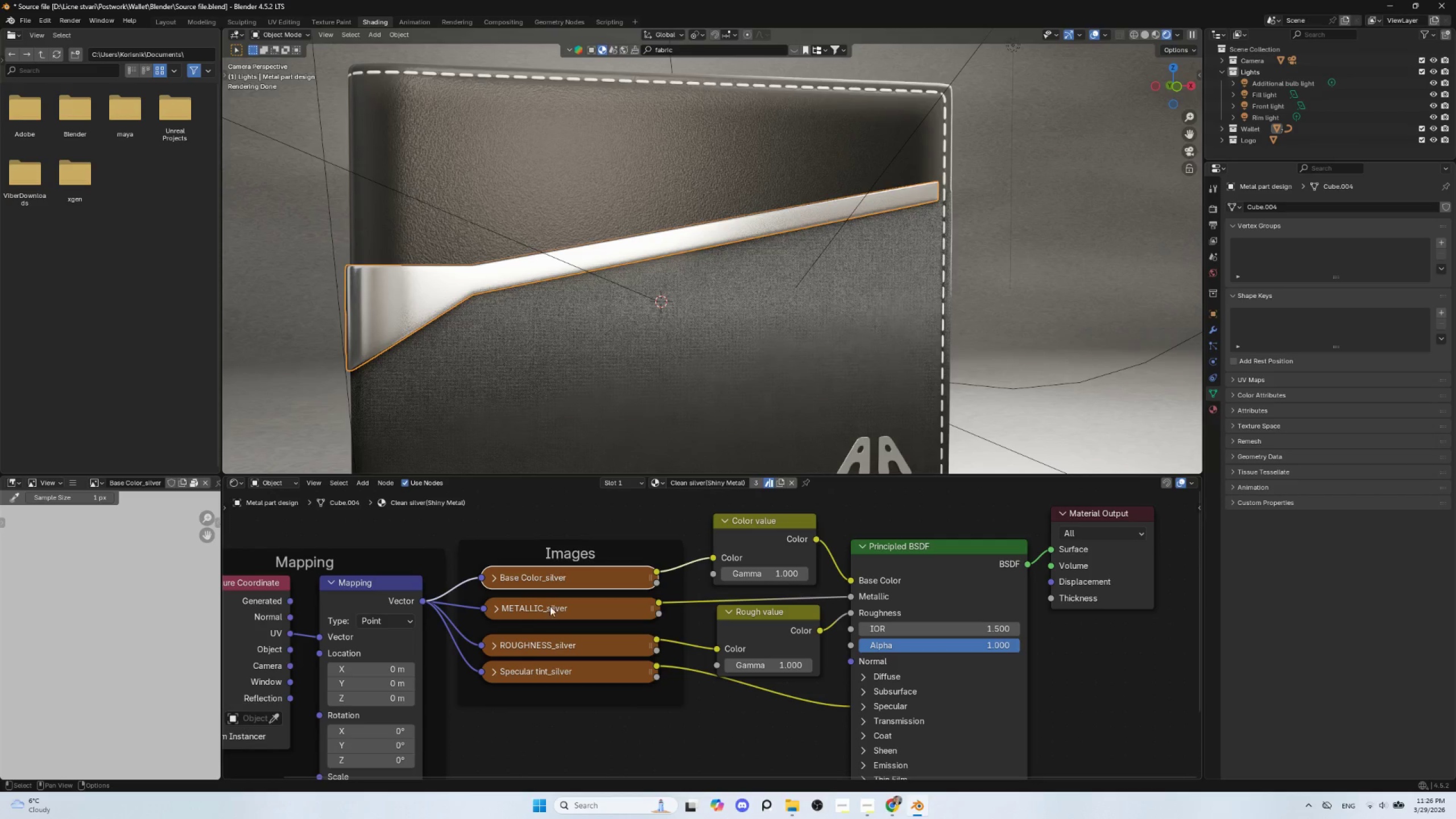 
hold_key(key=ShiftLeft, duration=1.48)
 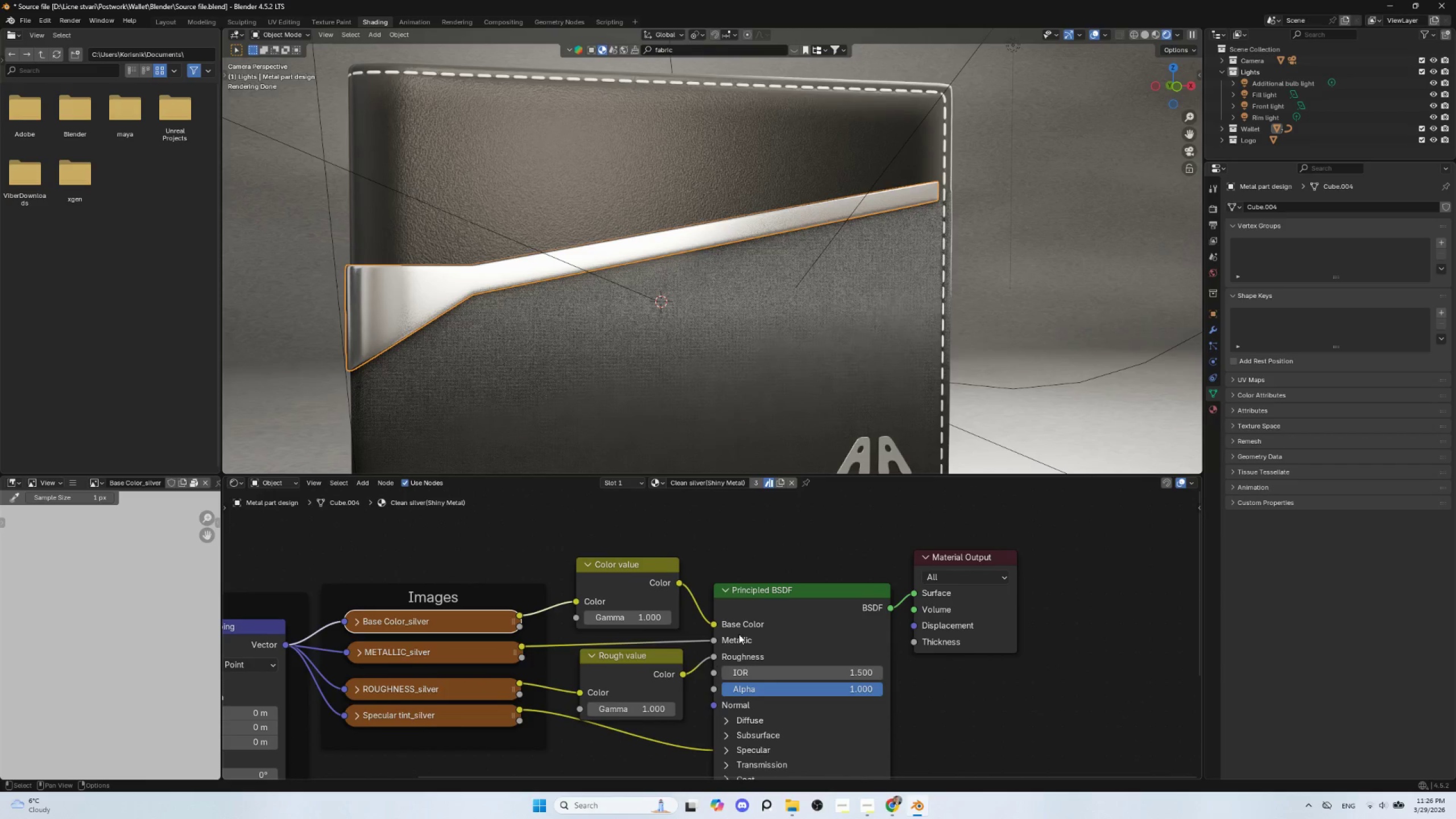 
hold_key(key=ShiftLeft, duration=1.14)
 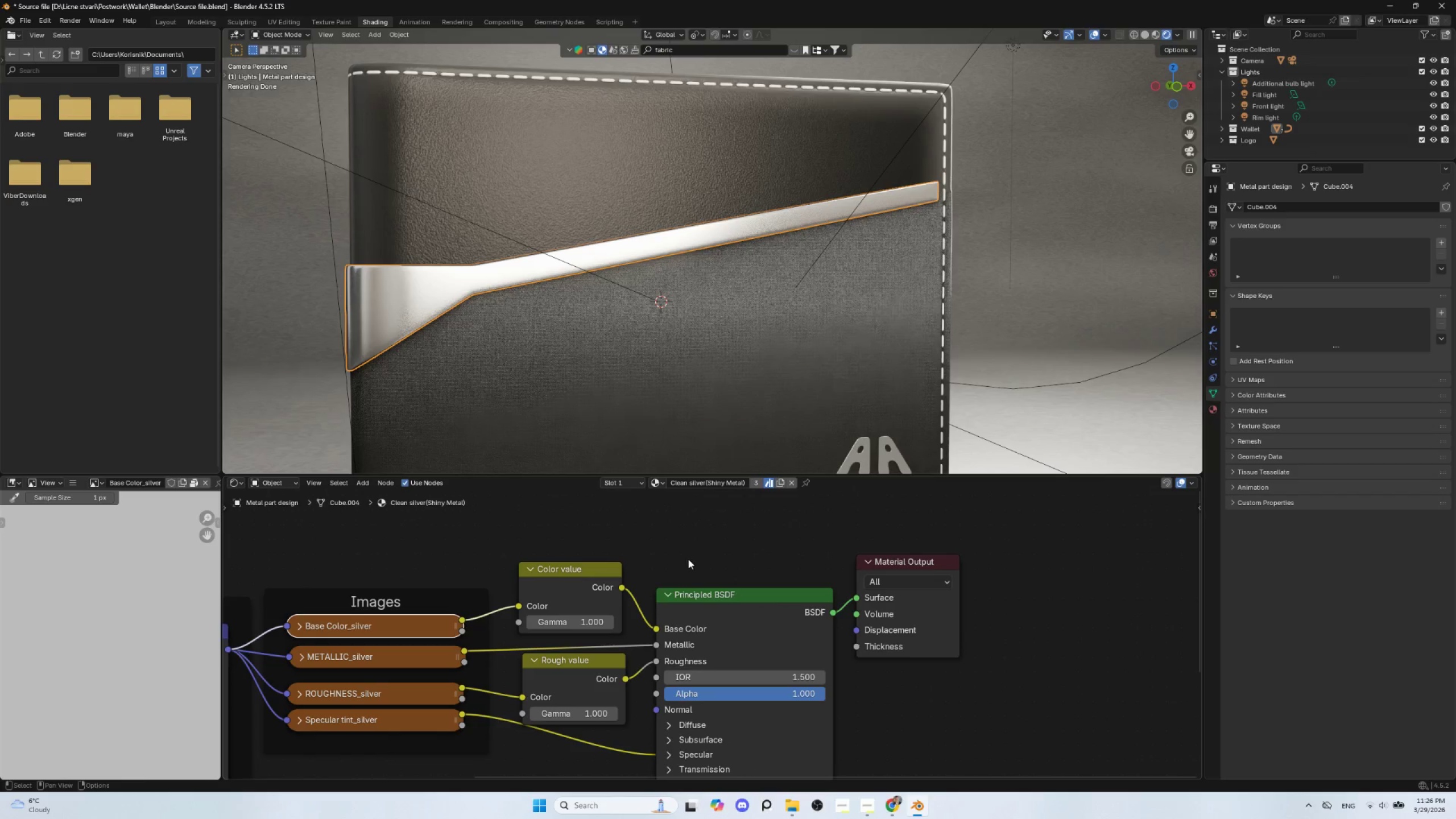 
hold_key(key=ShiftLeft, duration=0.56)
 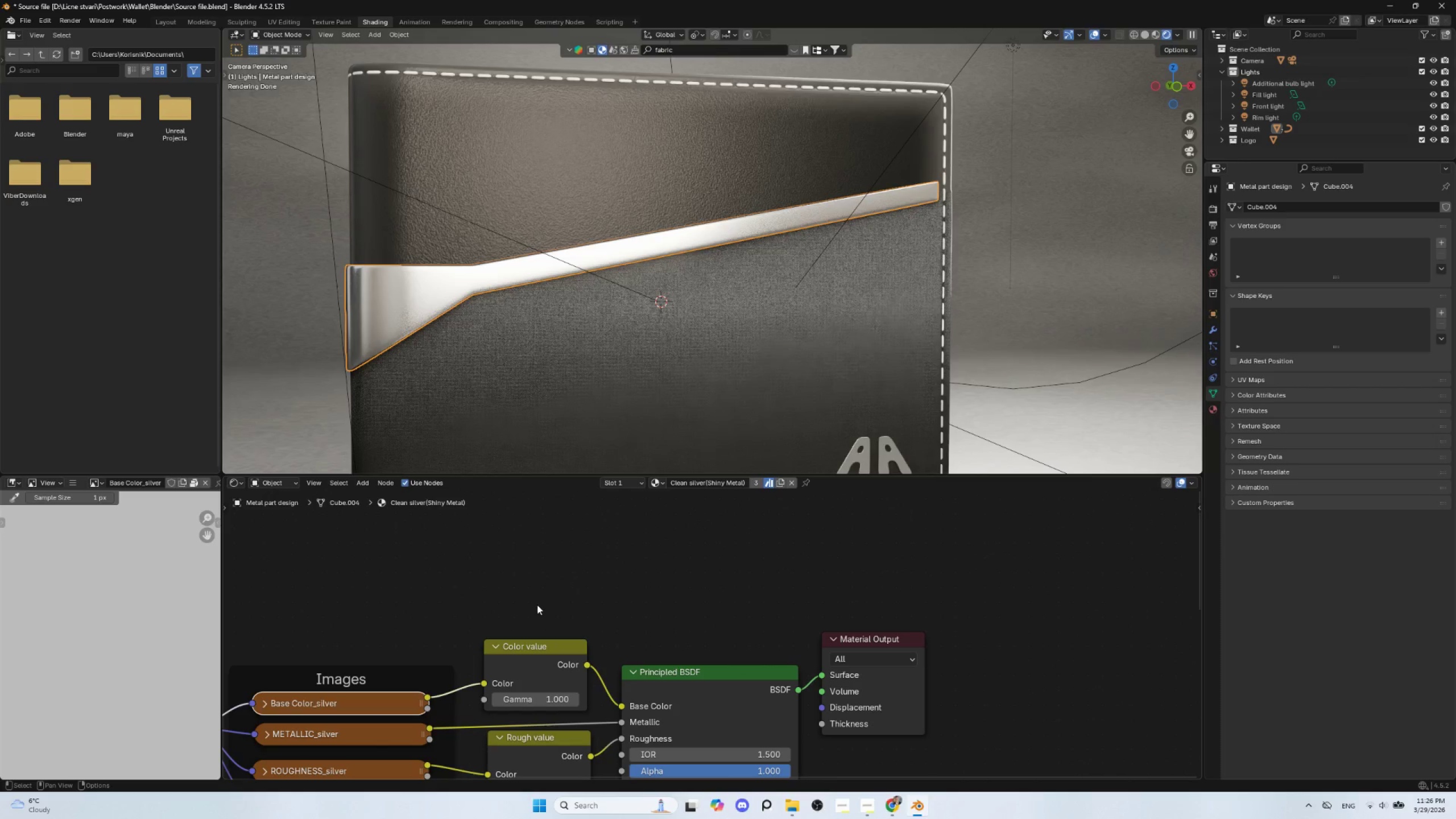 
left_click([537, 605])
 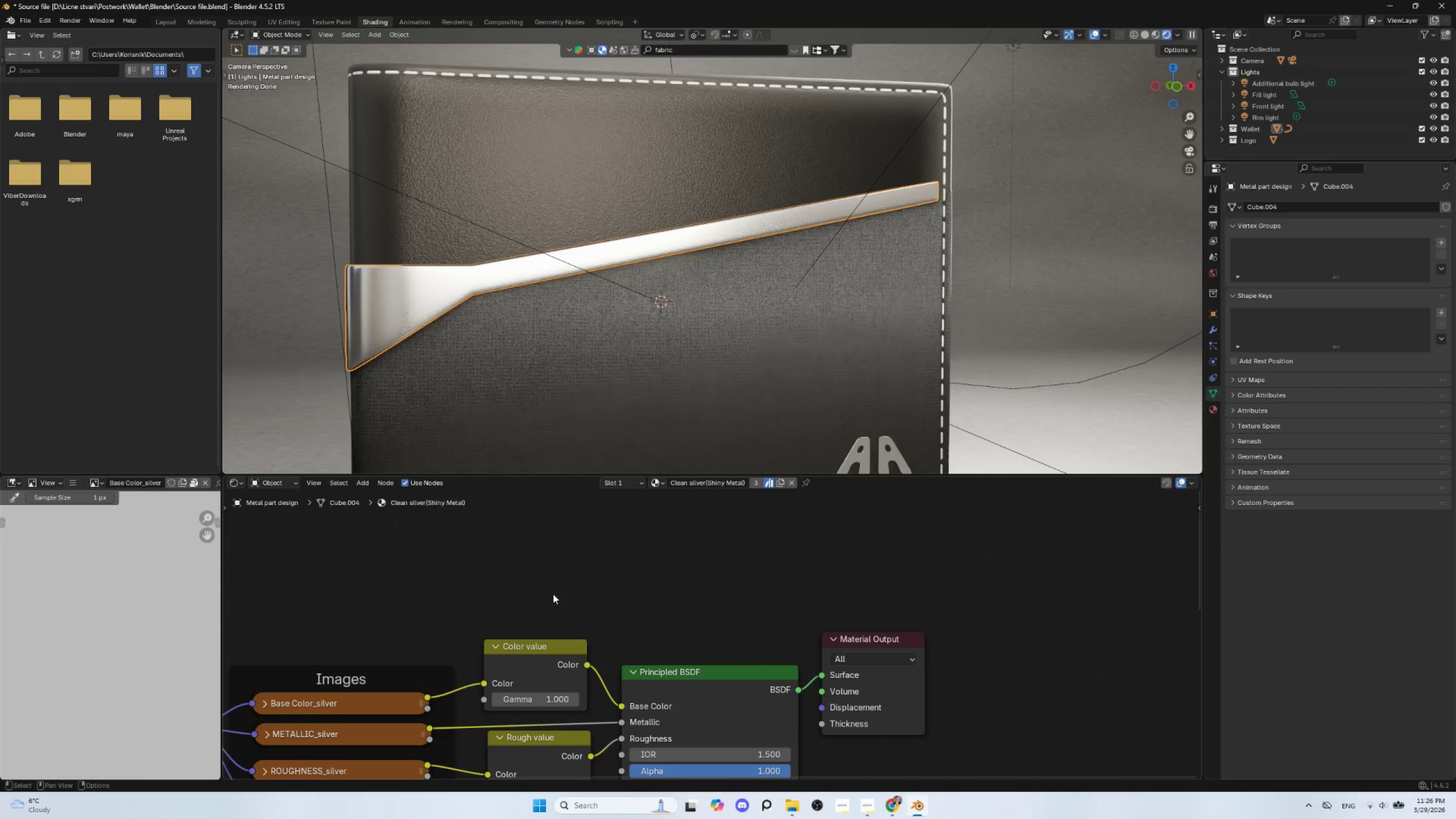 
key(Shift+A)
 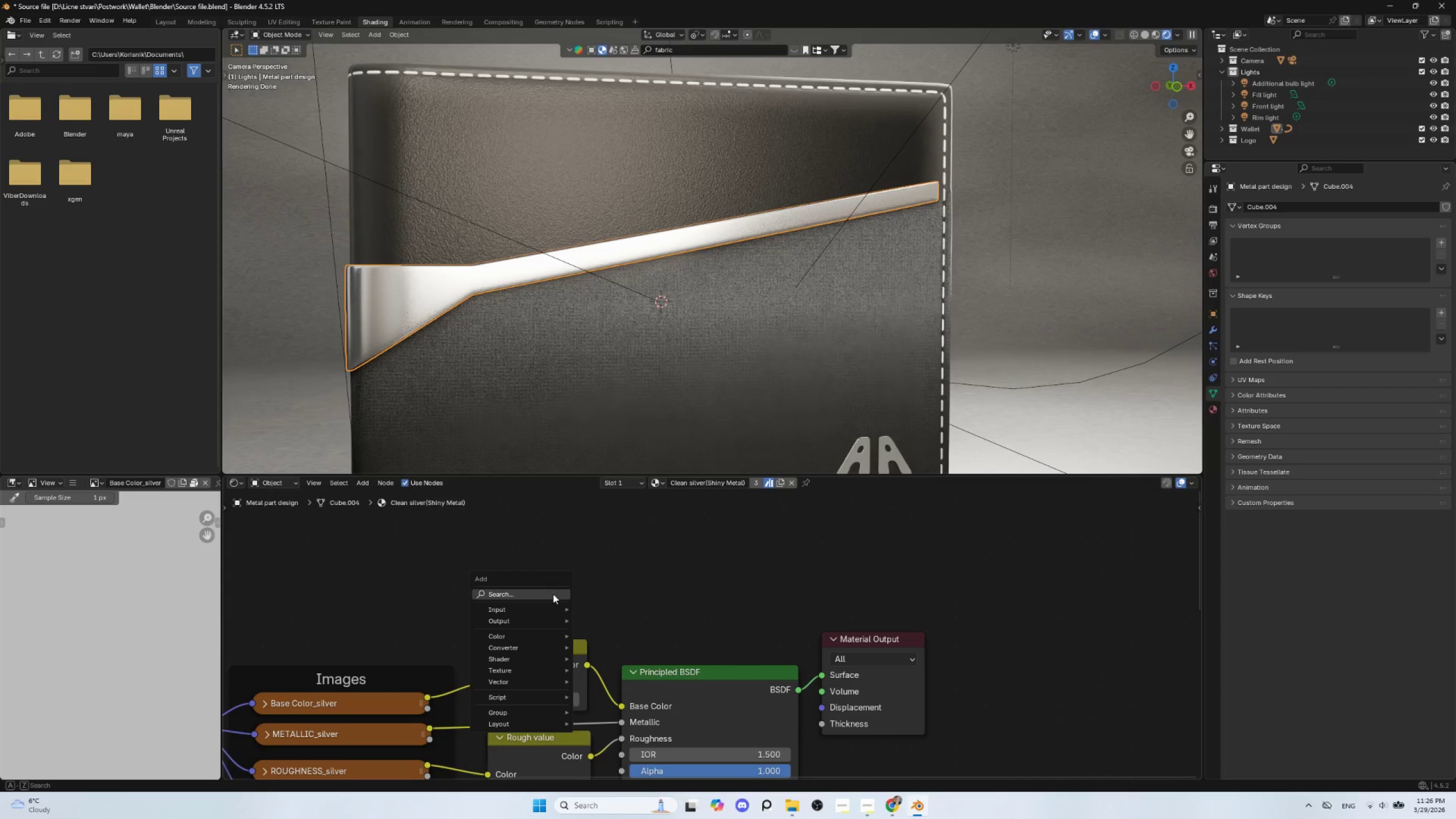 
left_click([553, 594])
 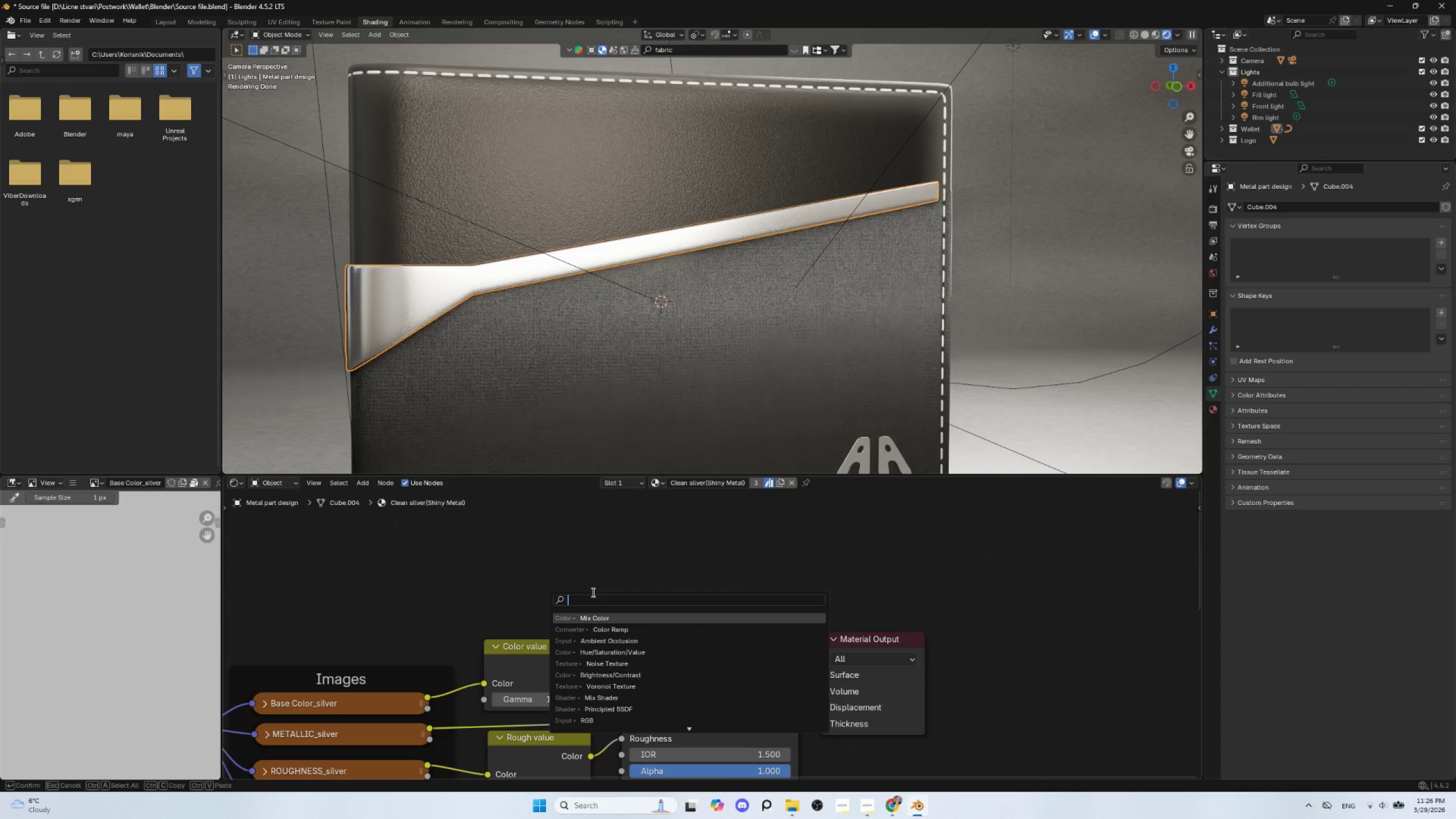 
type(noi)
 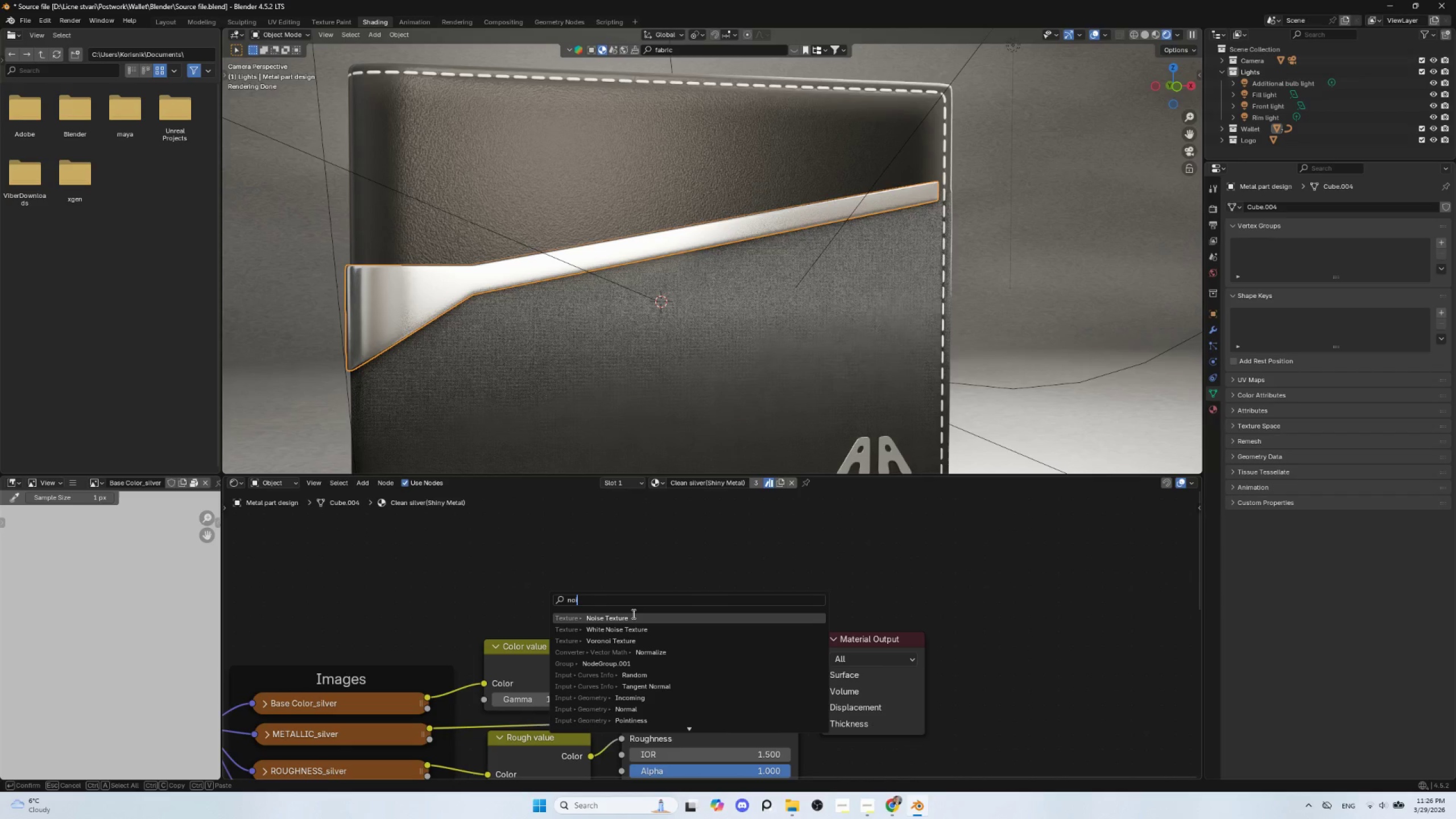 
left_click([632, 614])
 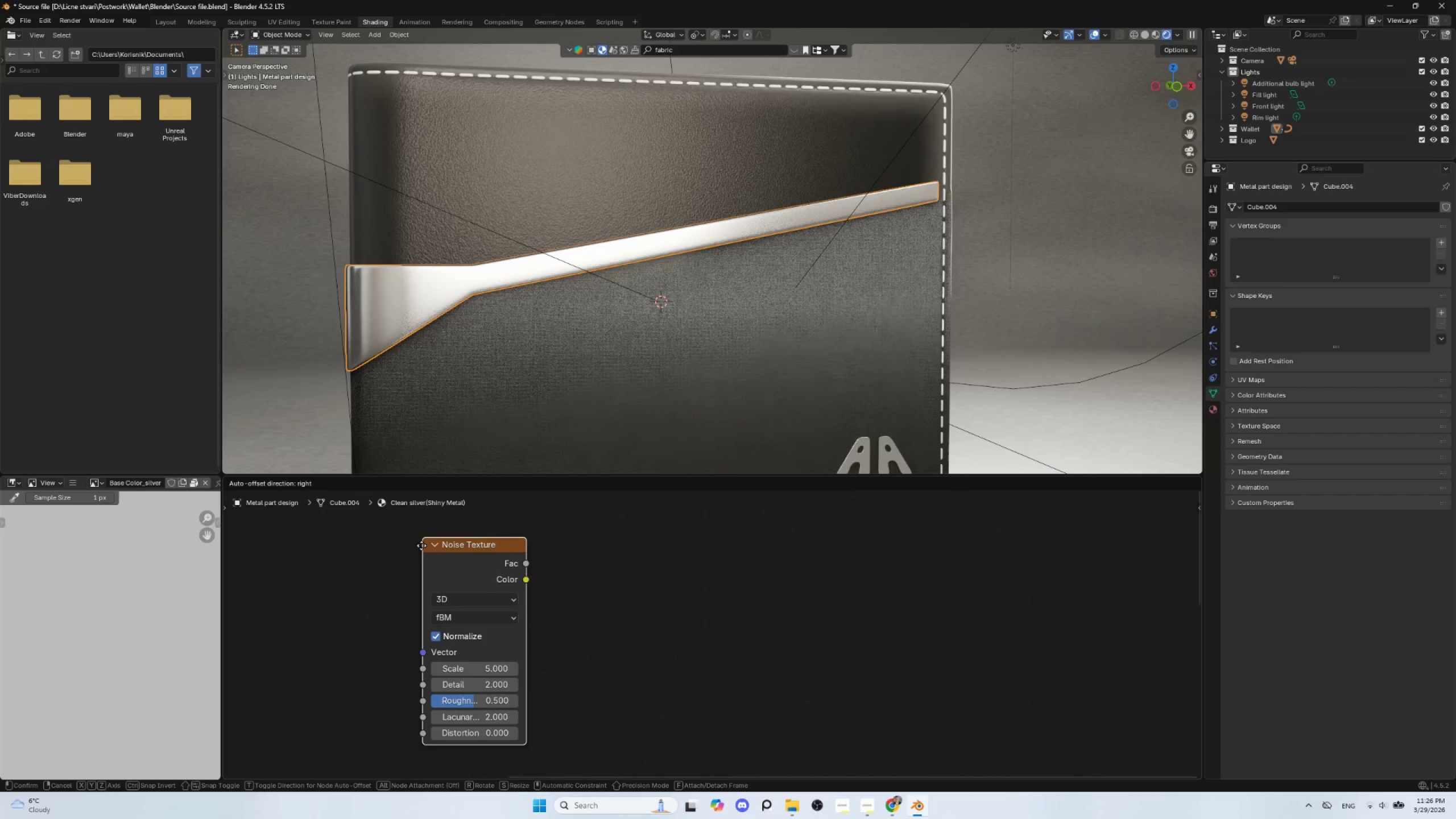 
left_click([402, 568])
 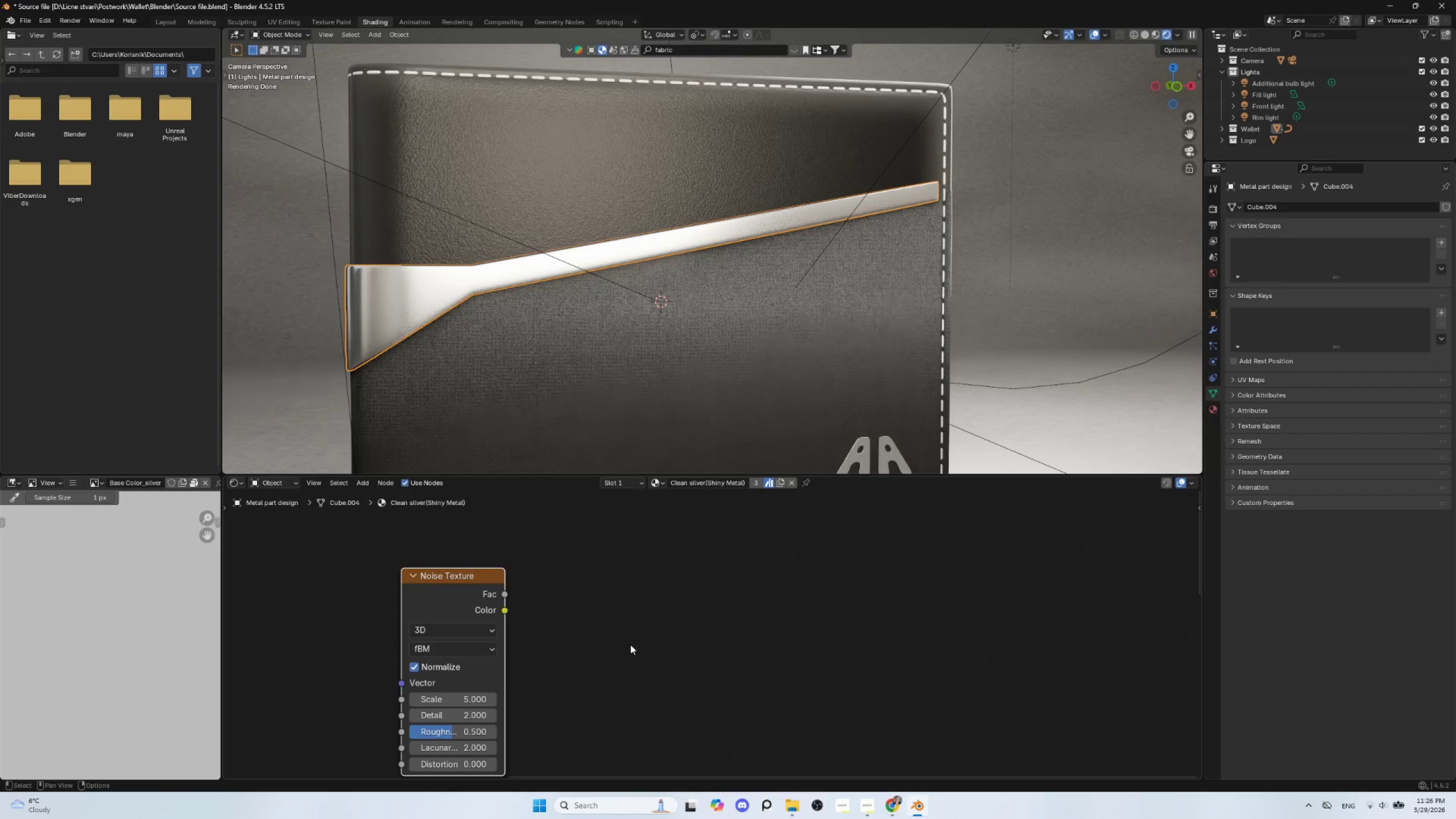 
scroll: coordinate [630, 647], scroll_direction: down, amount: 5.0
 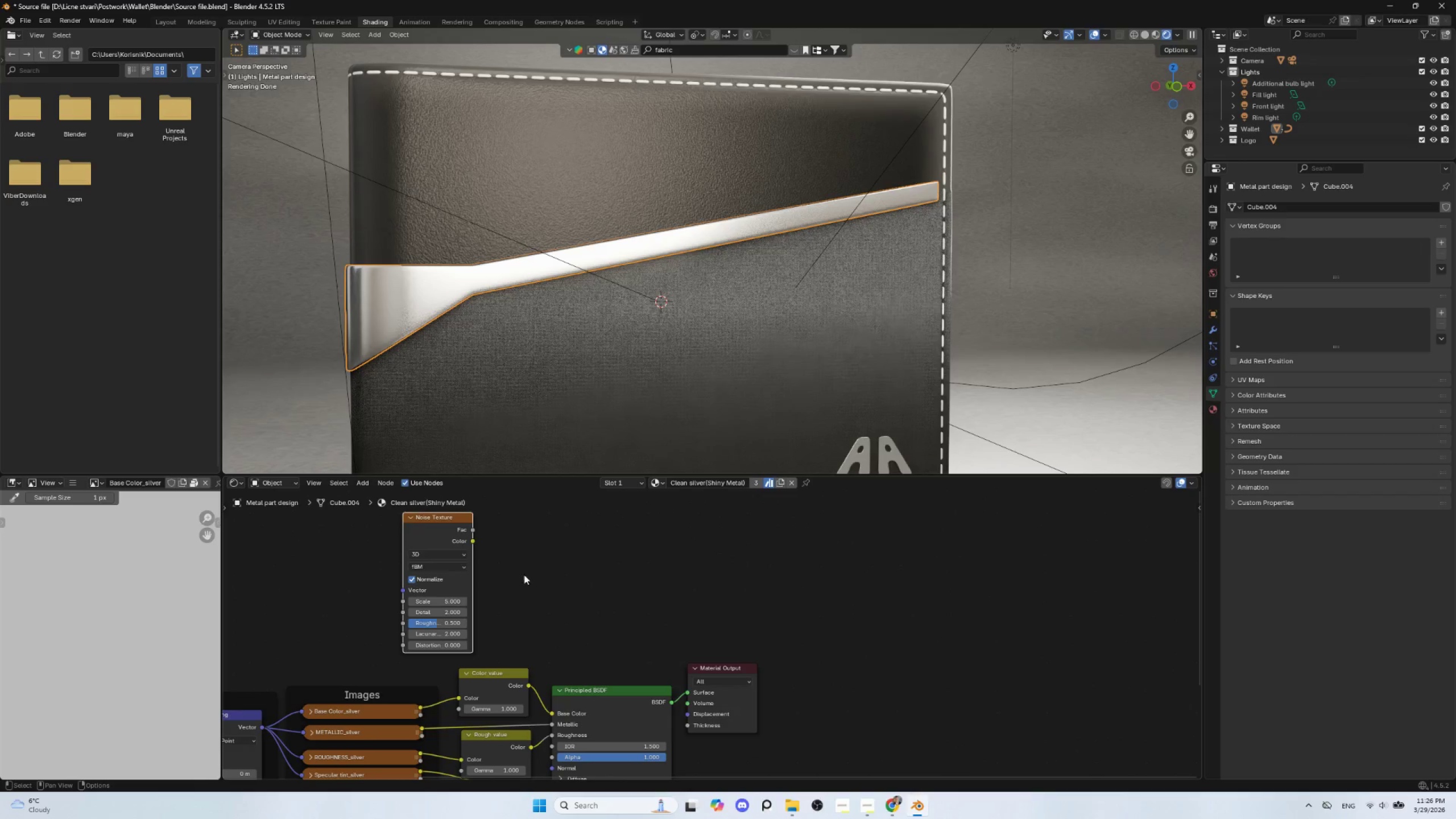 
hold_key(key=ShiftLeft, duration=0.73)
 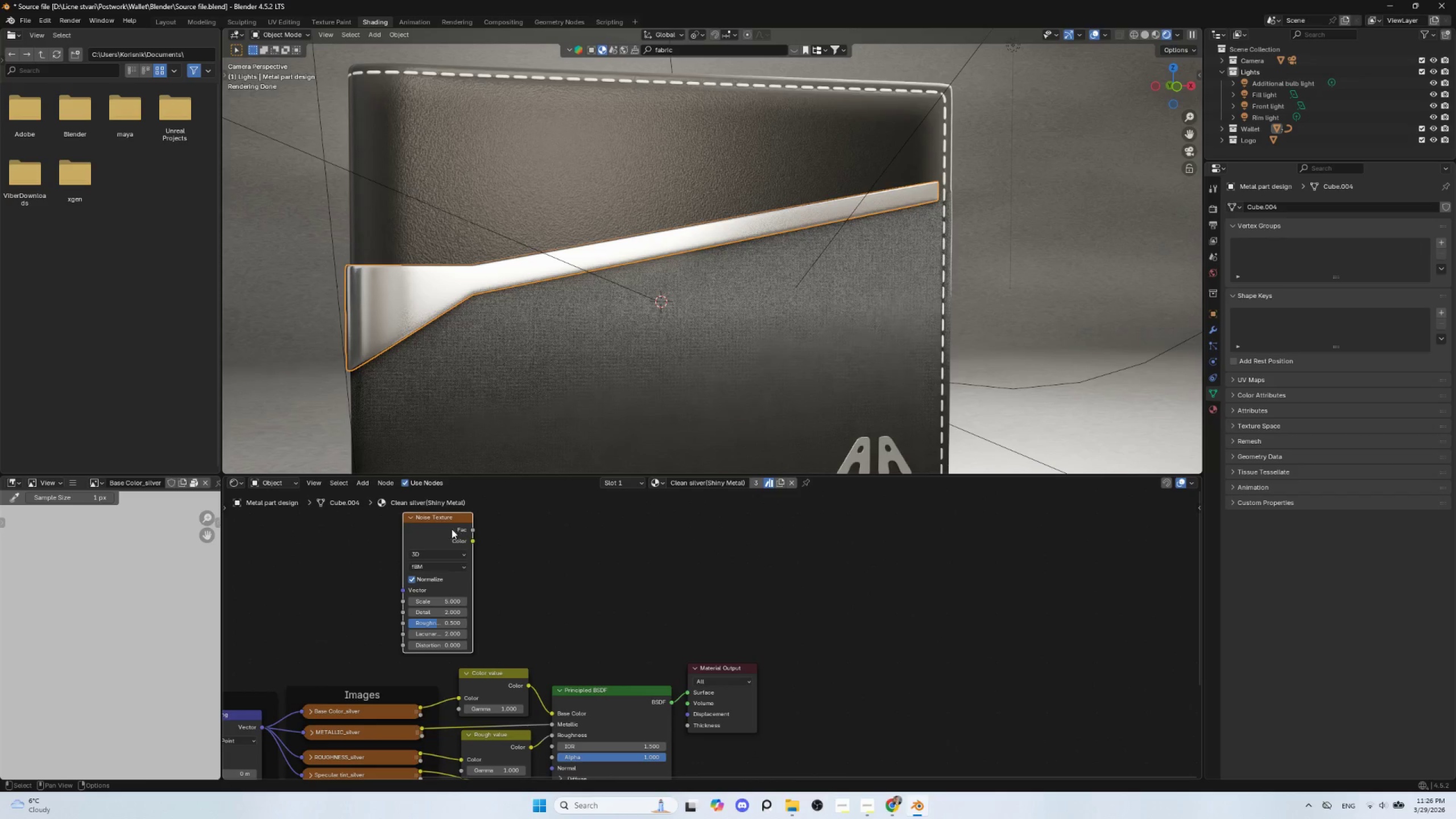 
hold_key(key=ControlLeft, duration=0.69)
 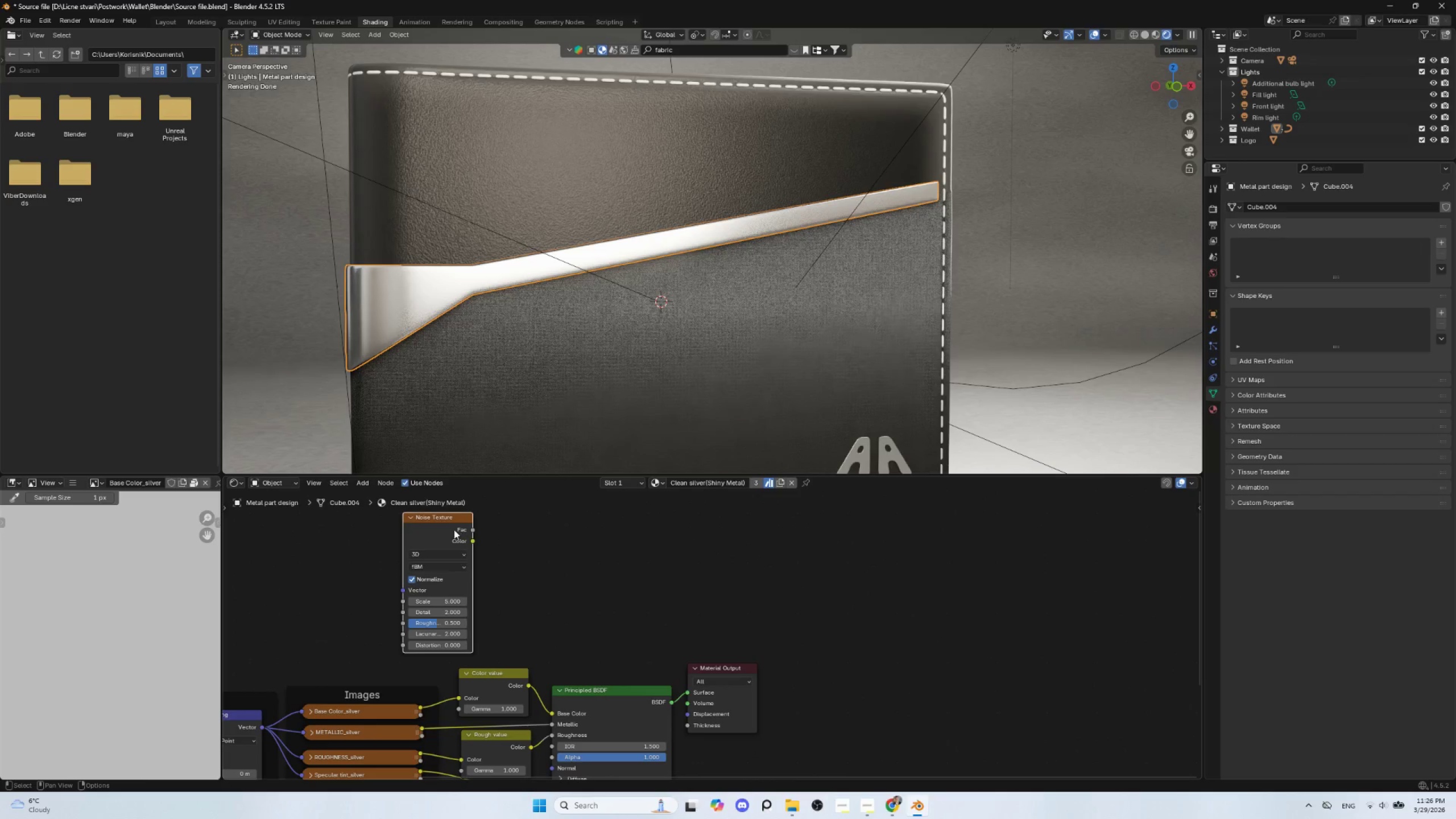 
hold_key(key=ShiftLeft, duration=1.61)
hold_key(key=ControlLeft, duration=1.5)
left_click([442, 518])
 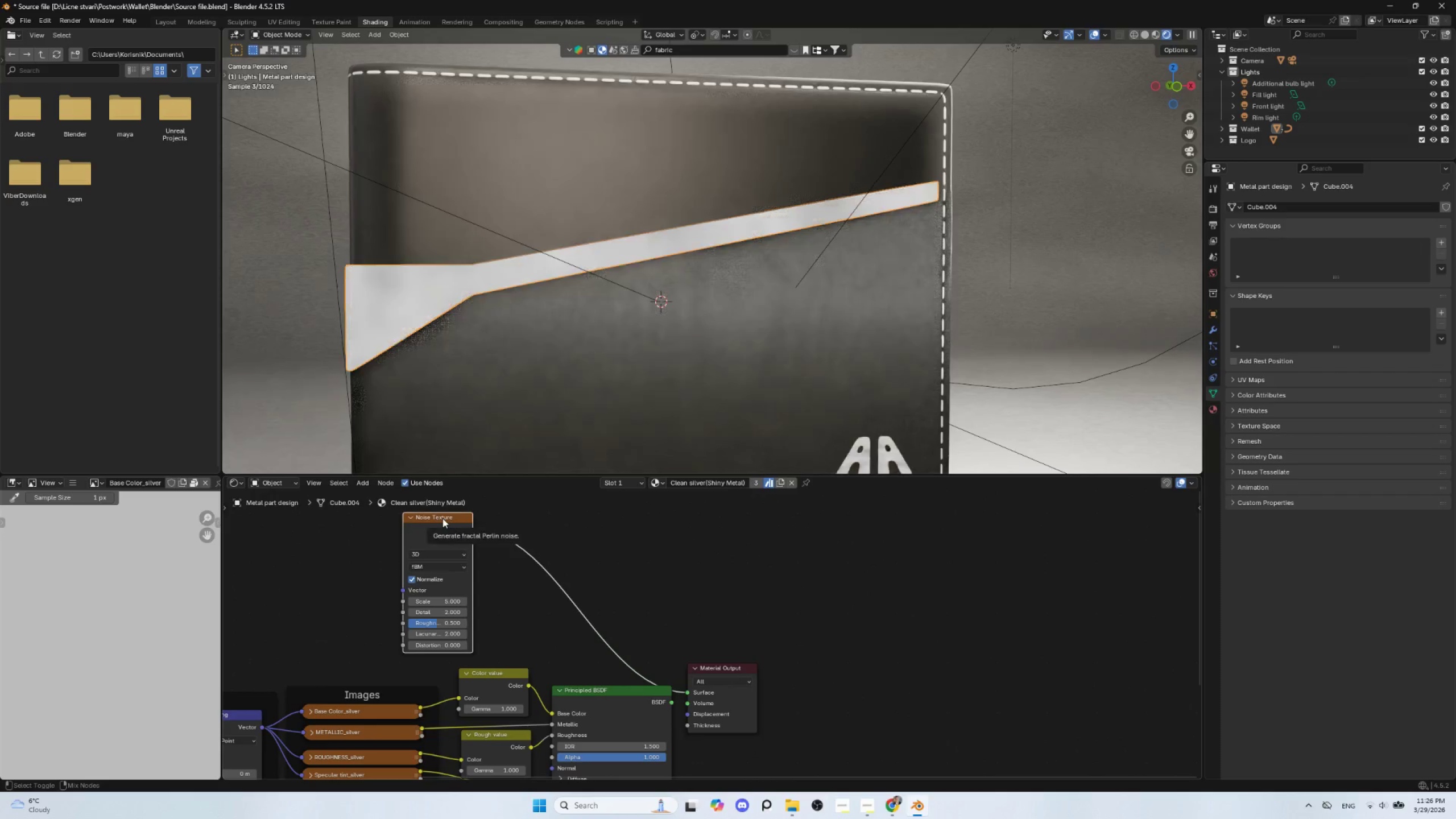 
key(Control+Shift+ControlLeft)
 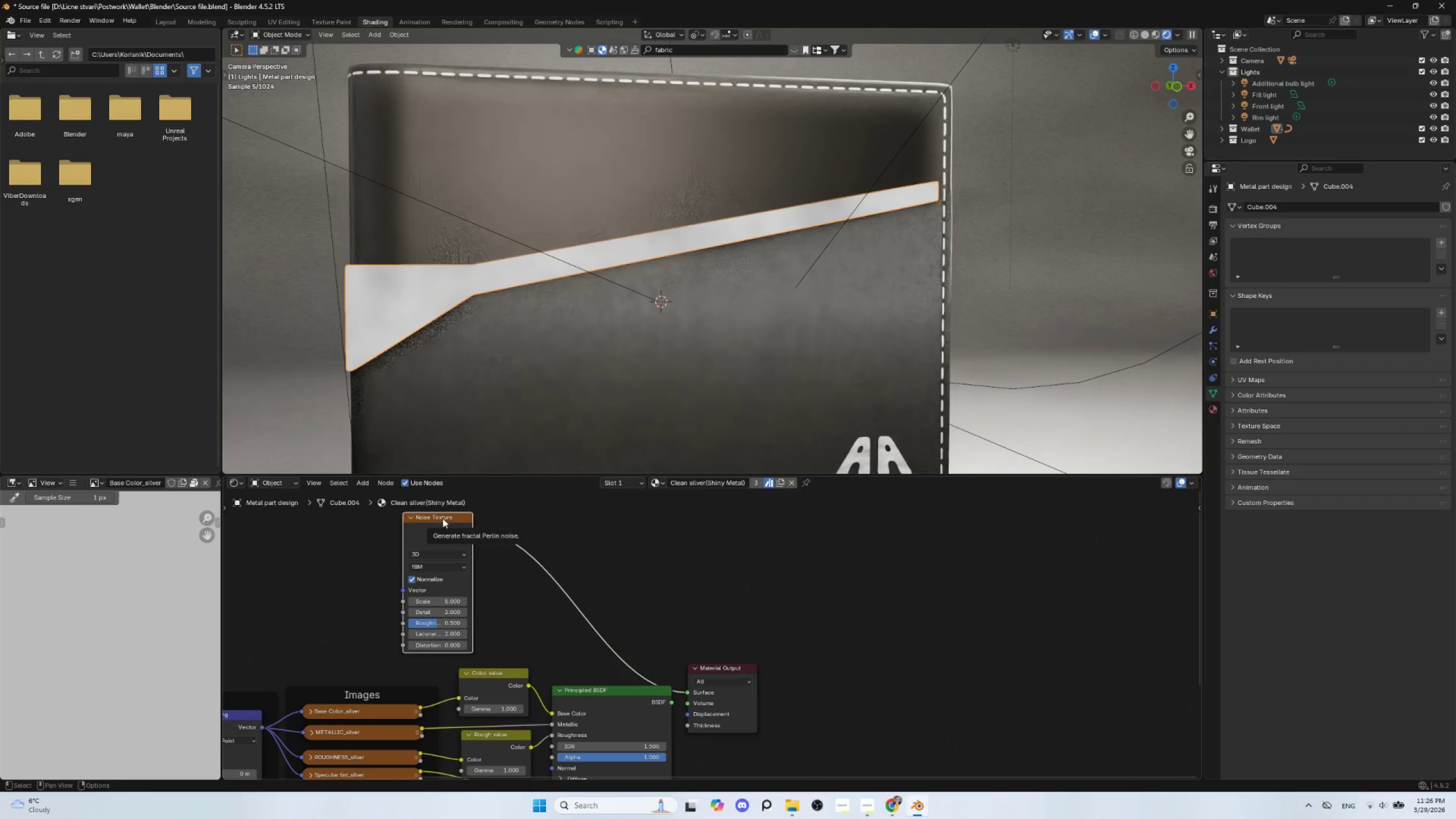 
key(Control+Shift+ControlLeft)
 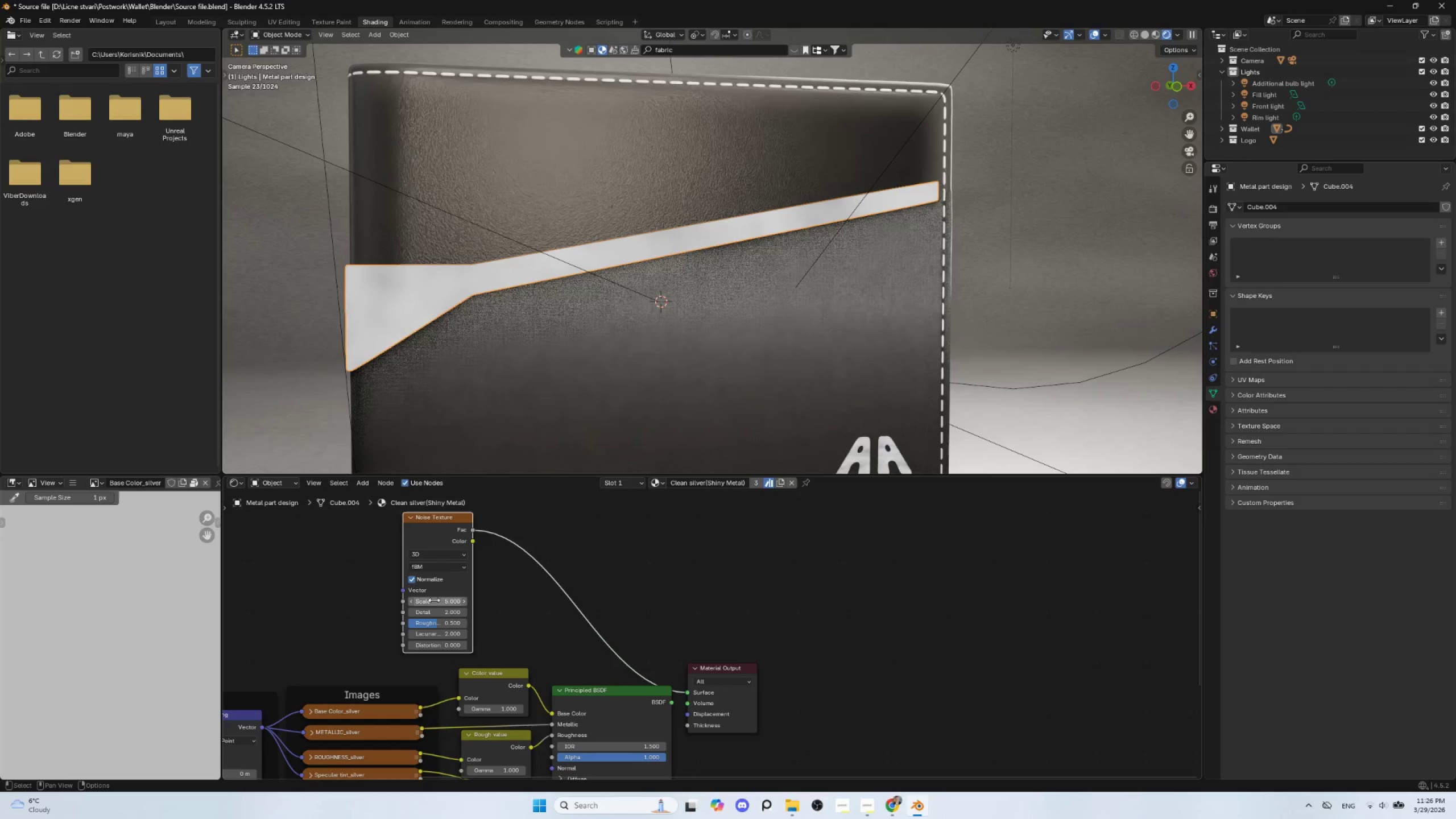 
left_click_drag(start_coordinate=[435, 601], to_coordinate=[202, 595])
 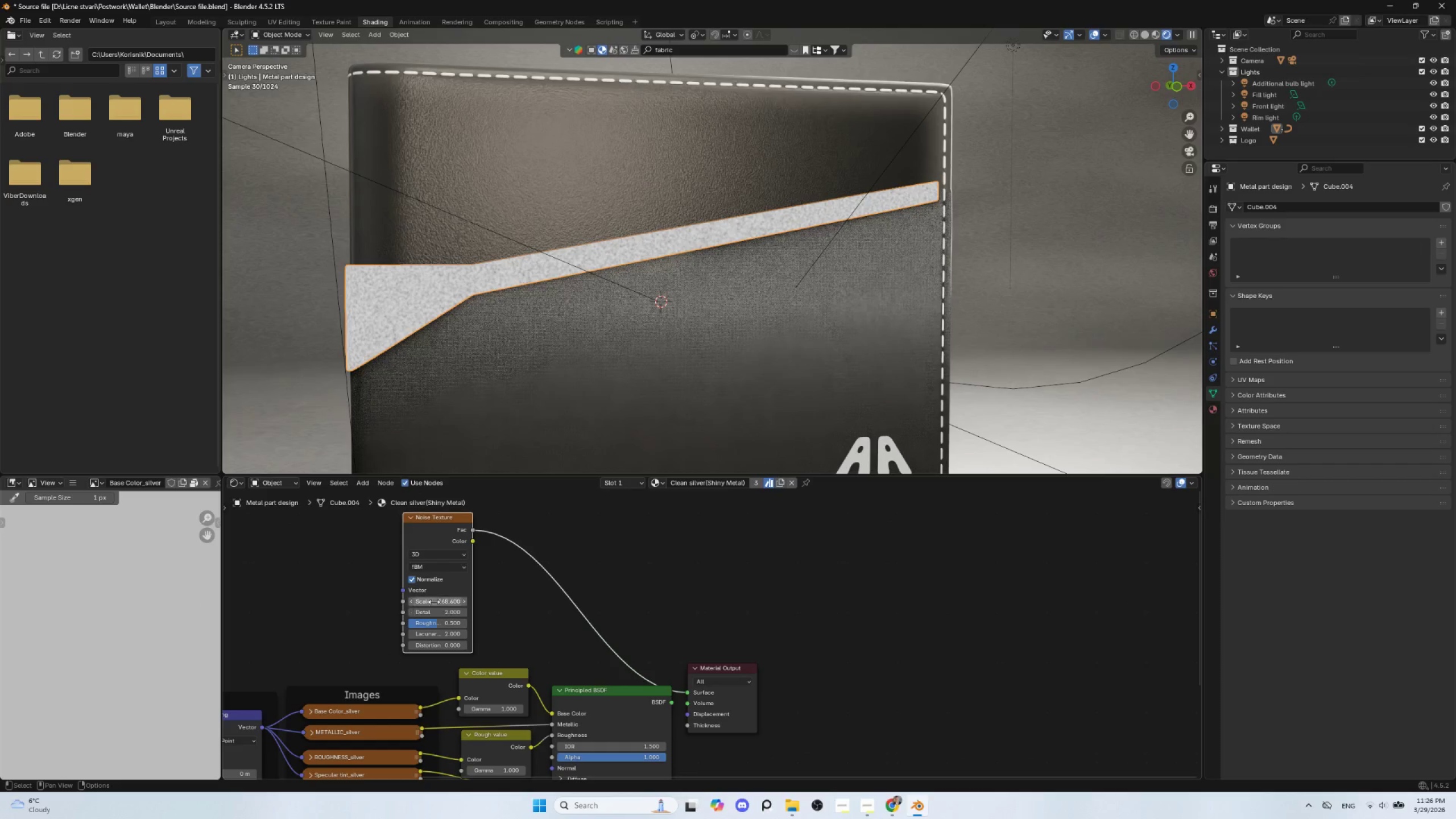 
left_click([435, 519])
 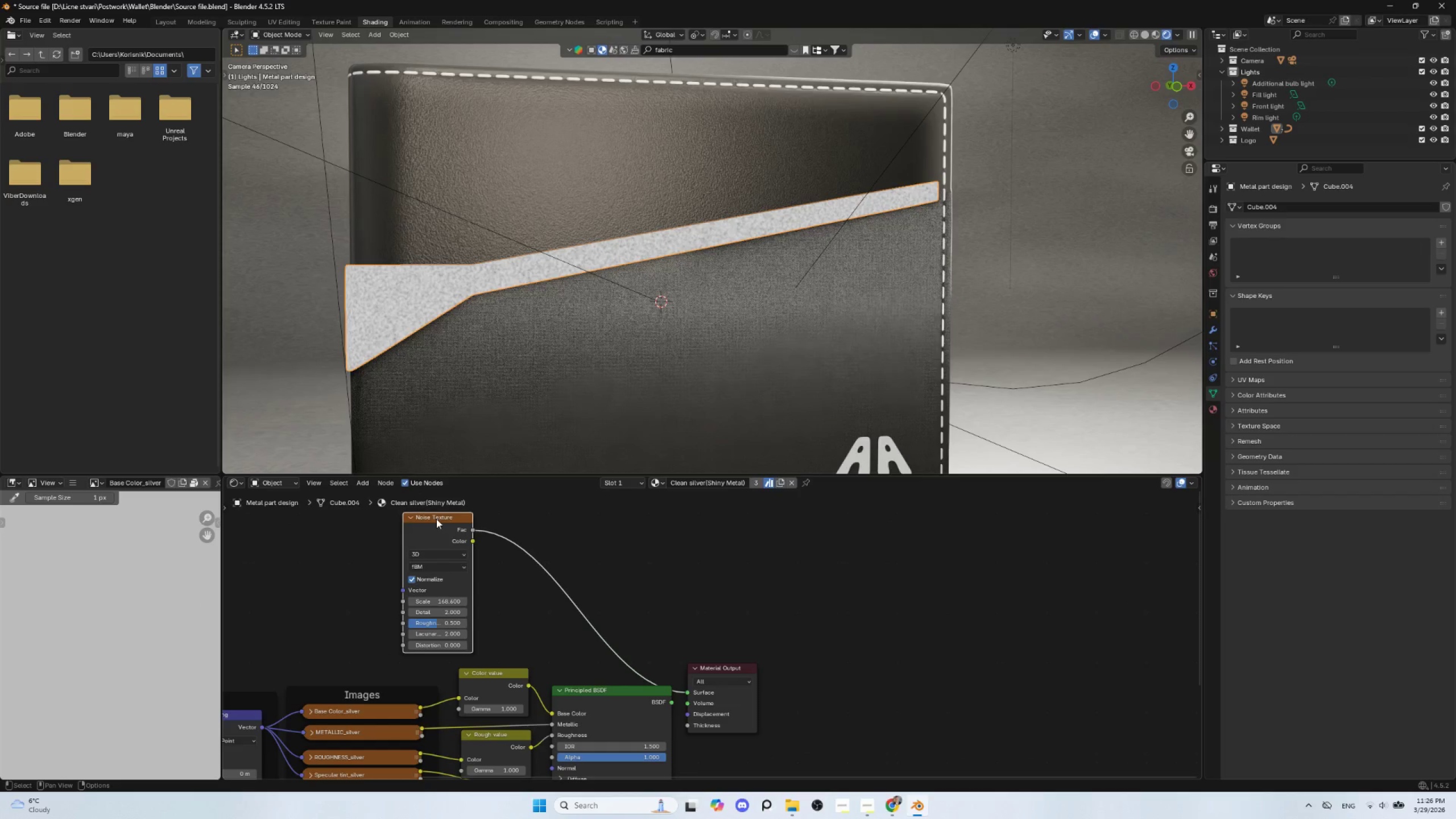 
key(Control+T)
 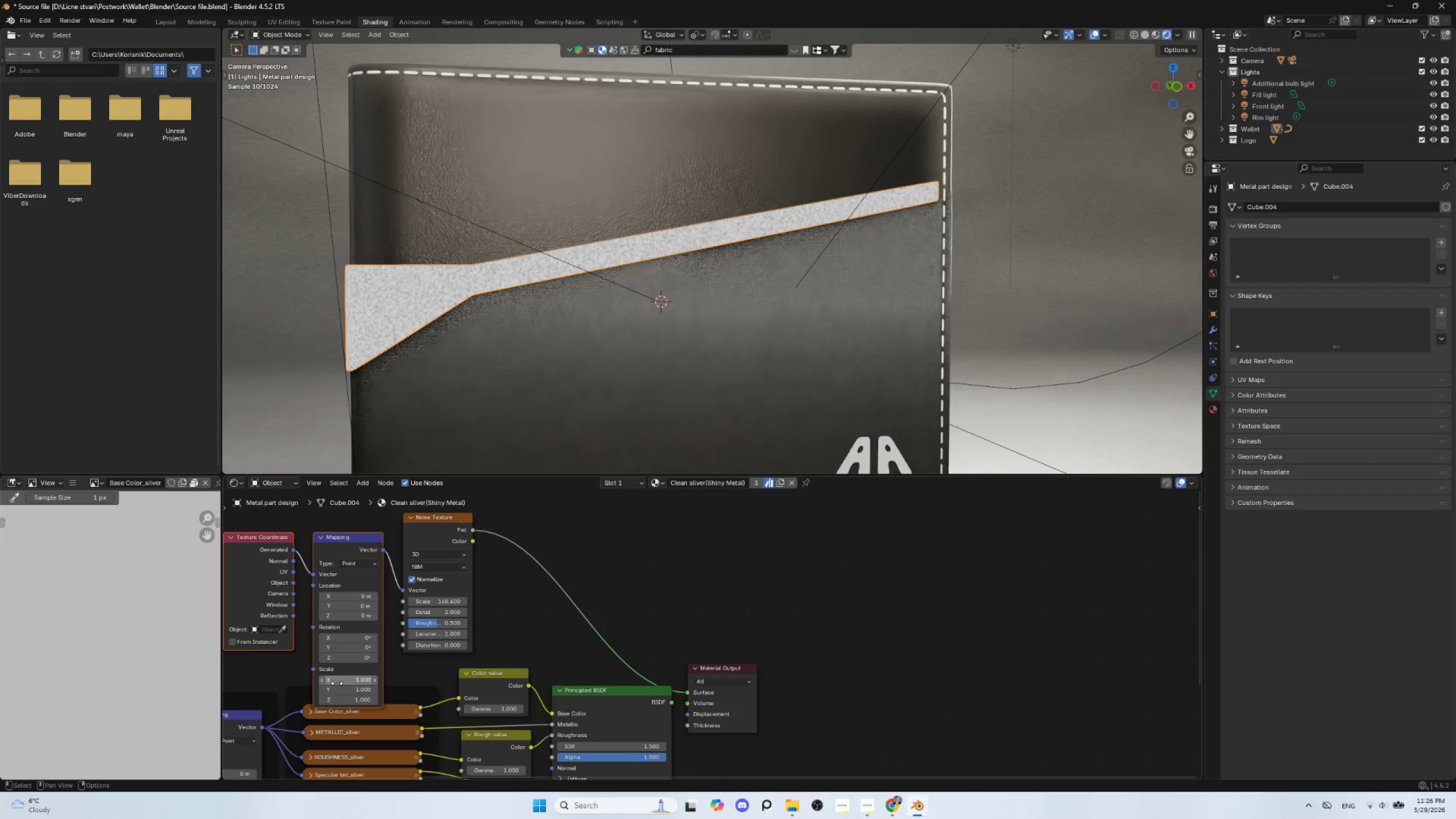 
left_click_drag(start_coordinate=[340, 682], to_coordinate=[446, 184])
 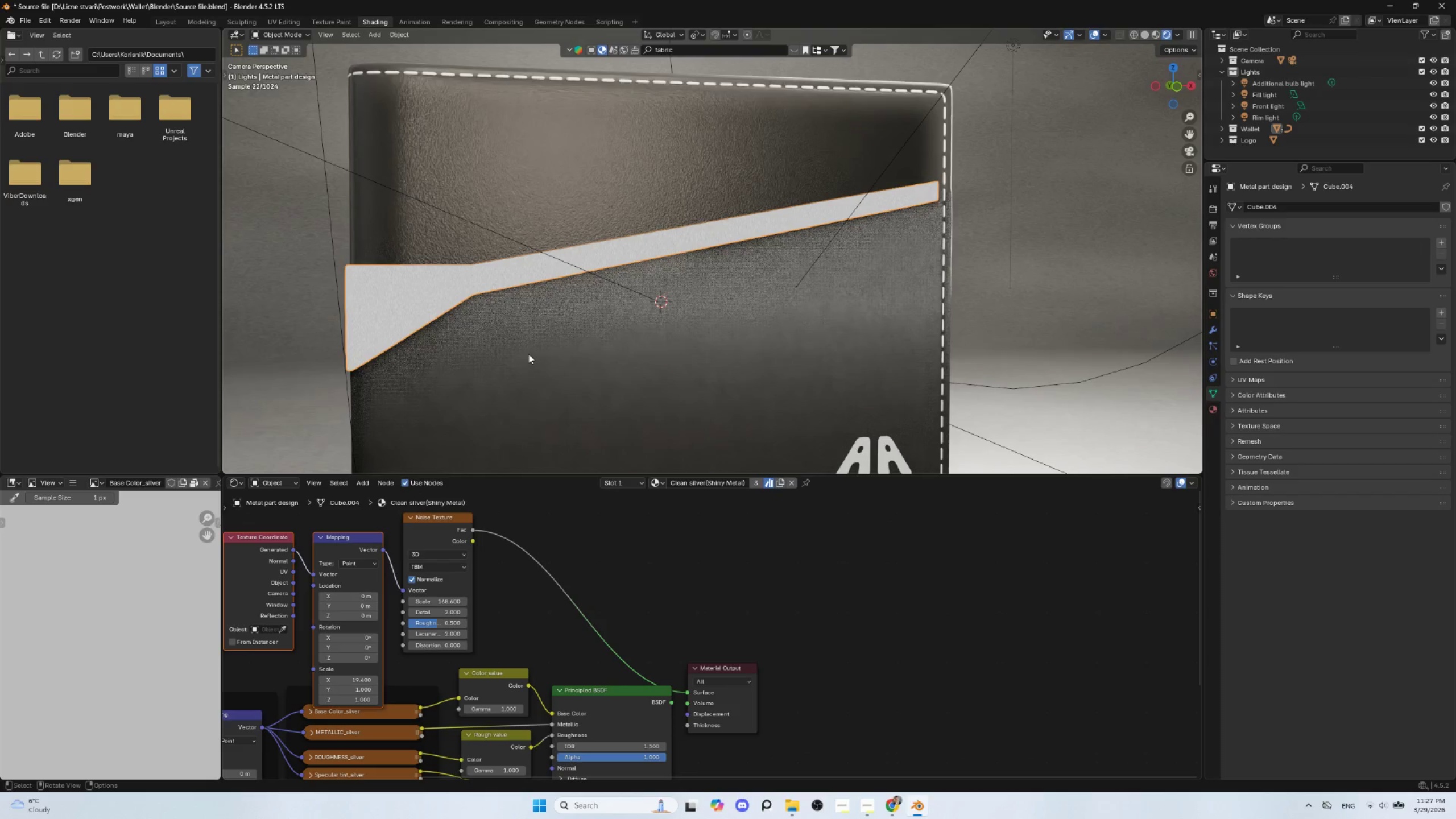 
hold_key(key=ShiftLeft, duration=0.94)
 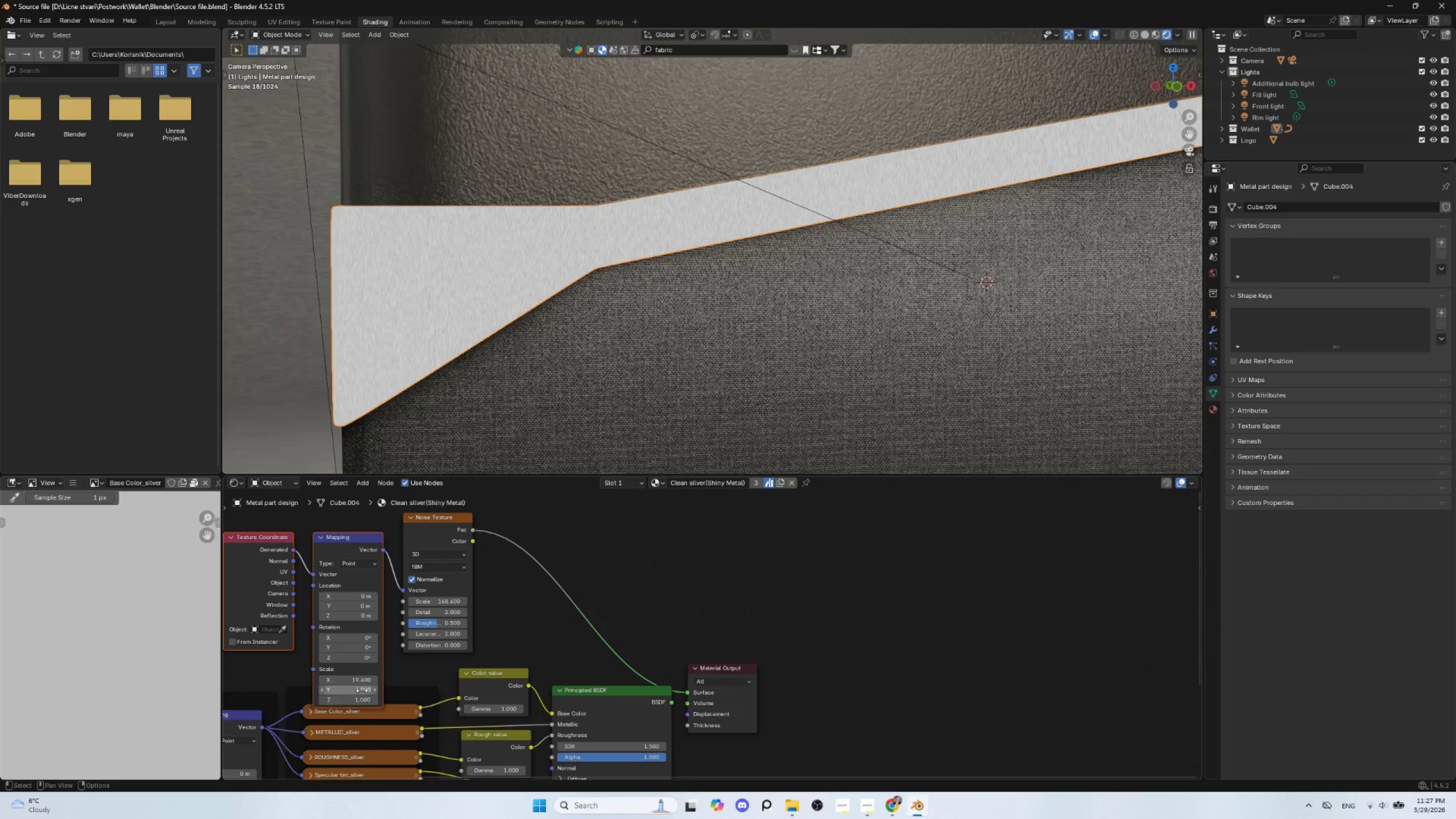 
scroll: coordinate [528, 348], scroll_direction: up, amount: 4.0
 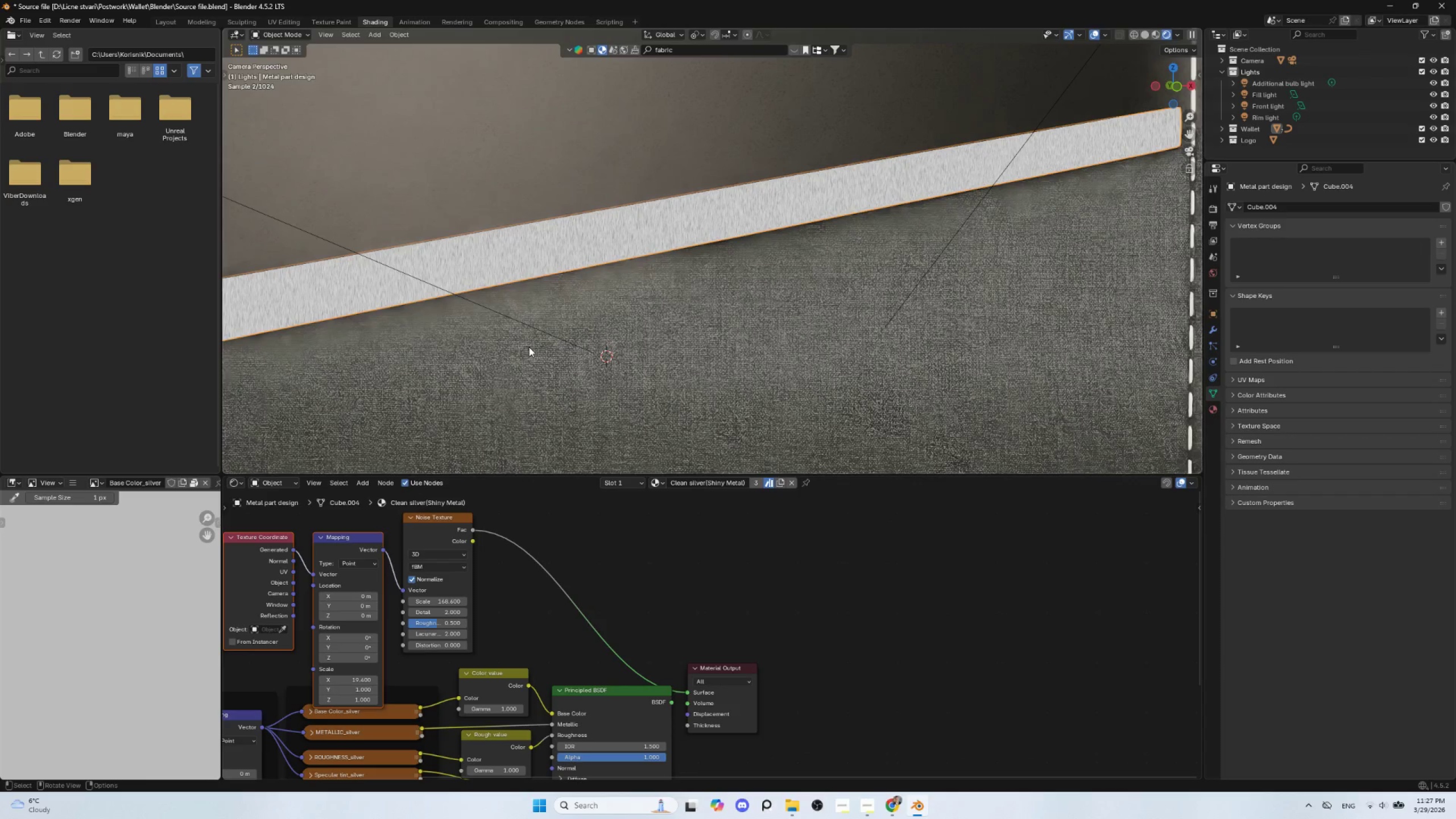 
left_click([362, 690])
 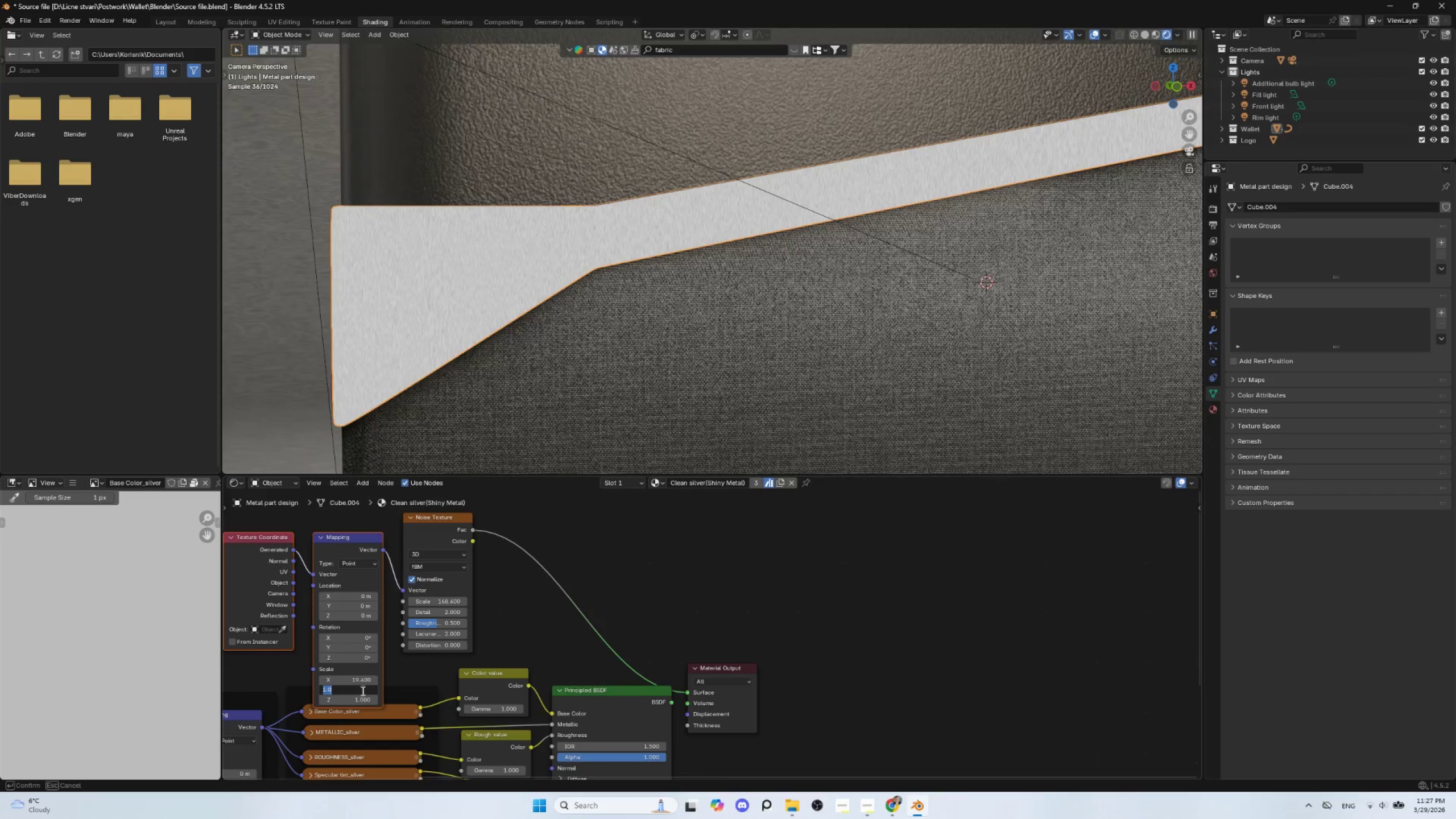 
key(Escape)
 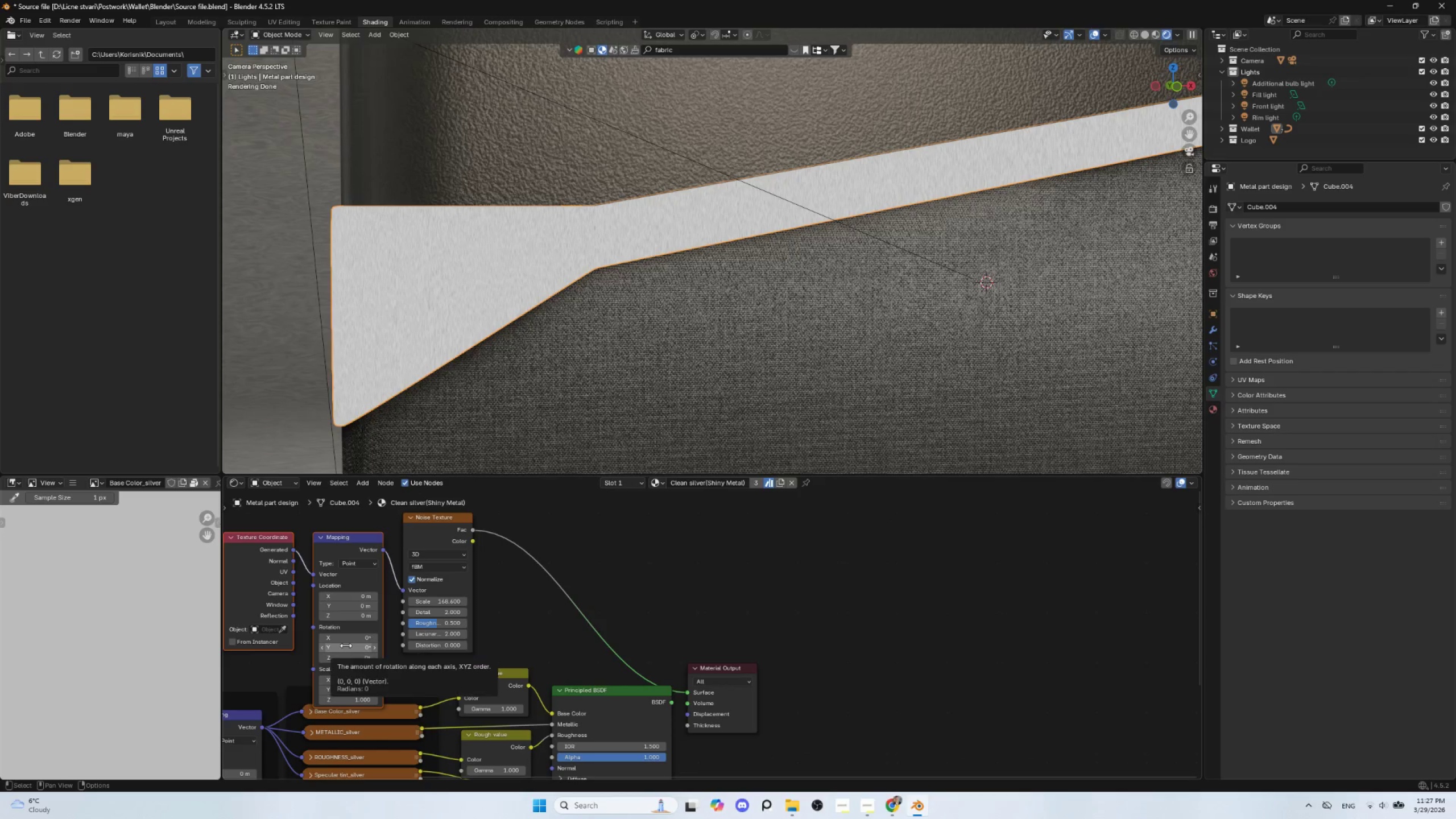 
left_click([346, 646])
 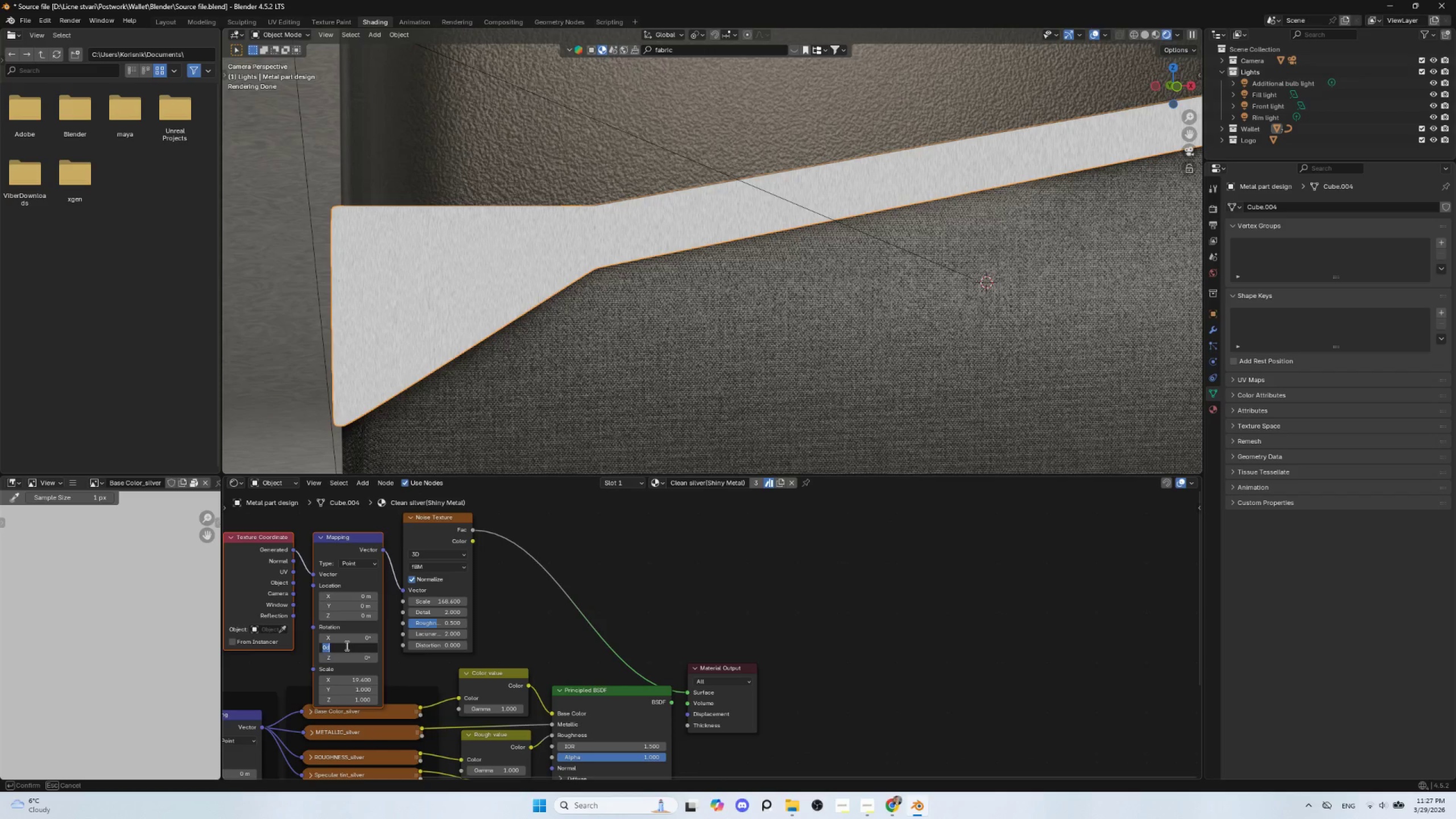 
type(90)
 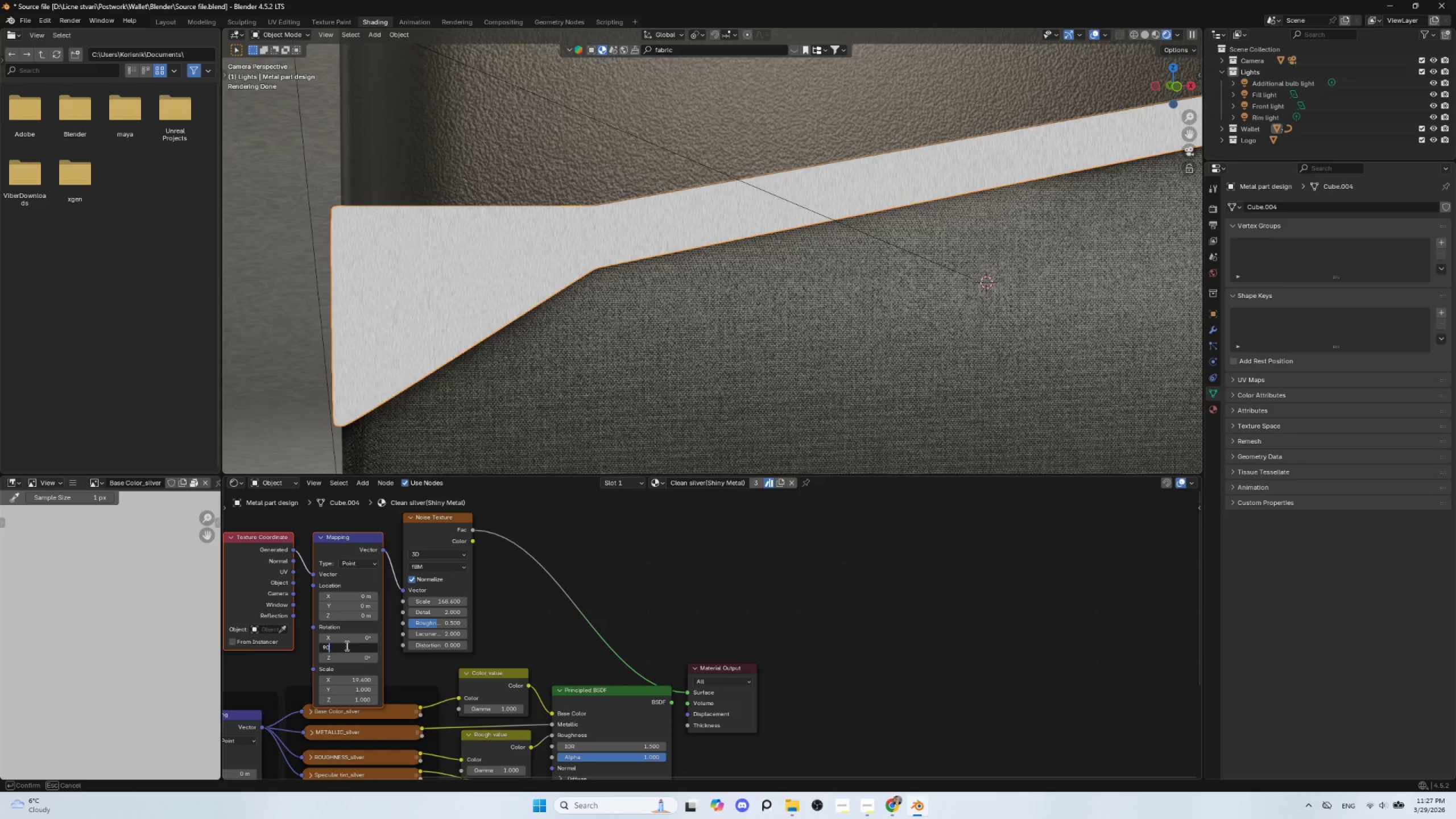 
key(Enter)
 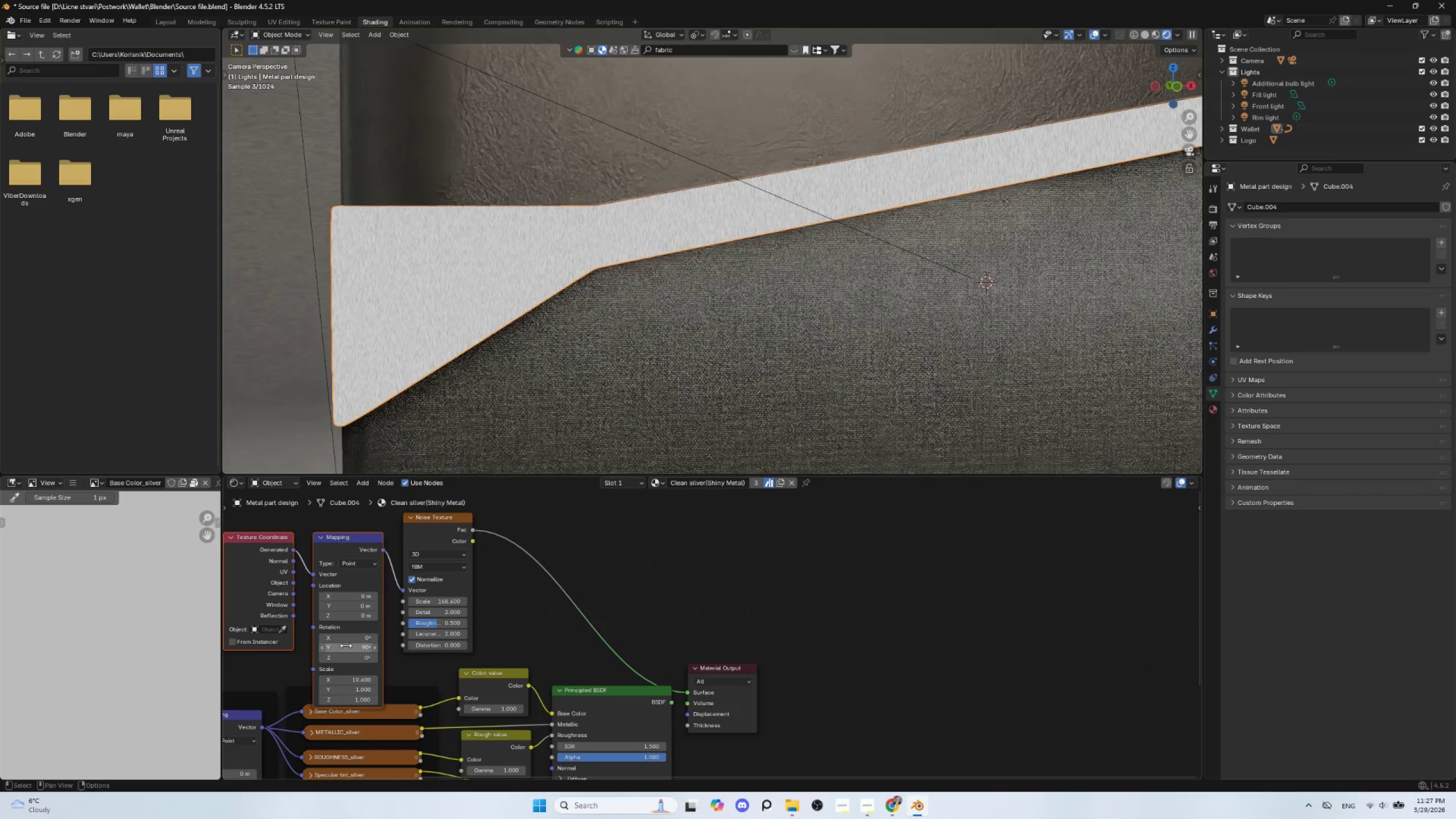 
key(Control+Z)
 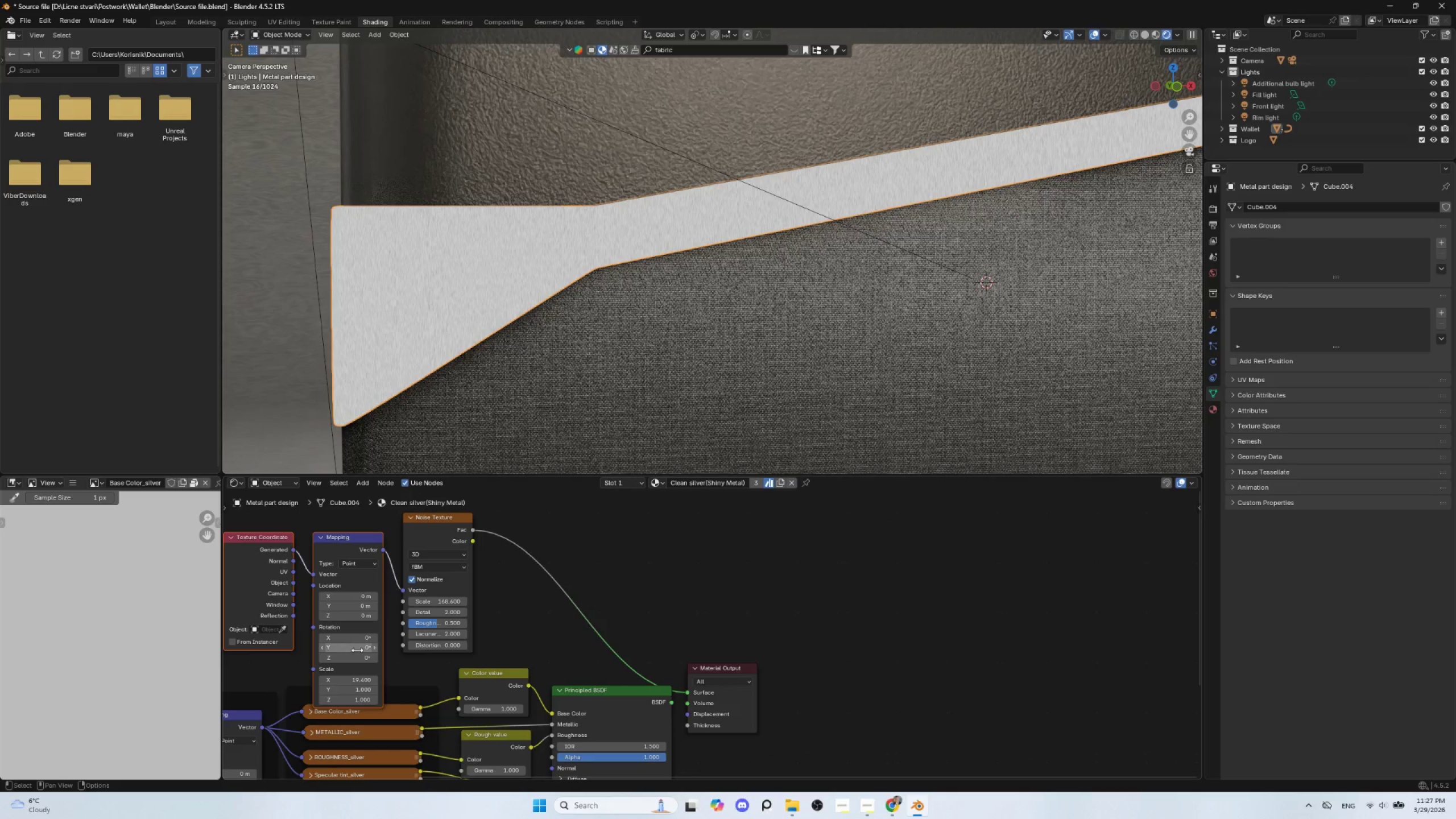 
left_click([357, 659])
 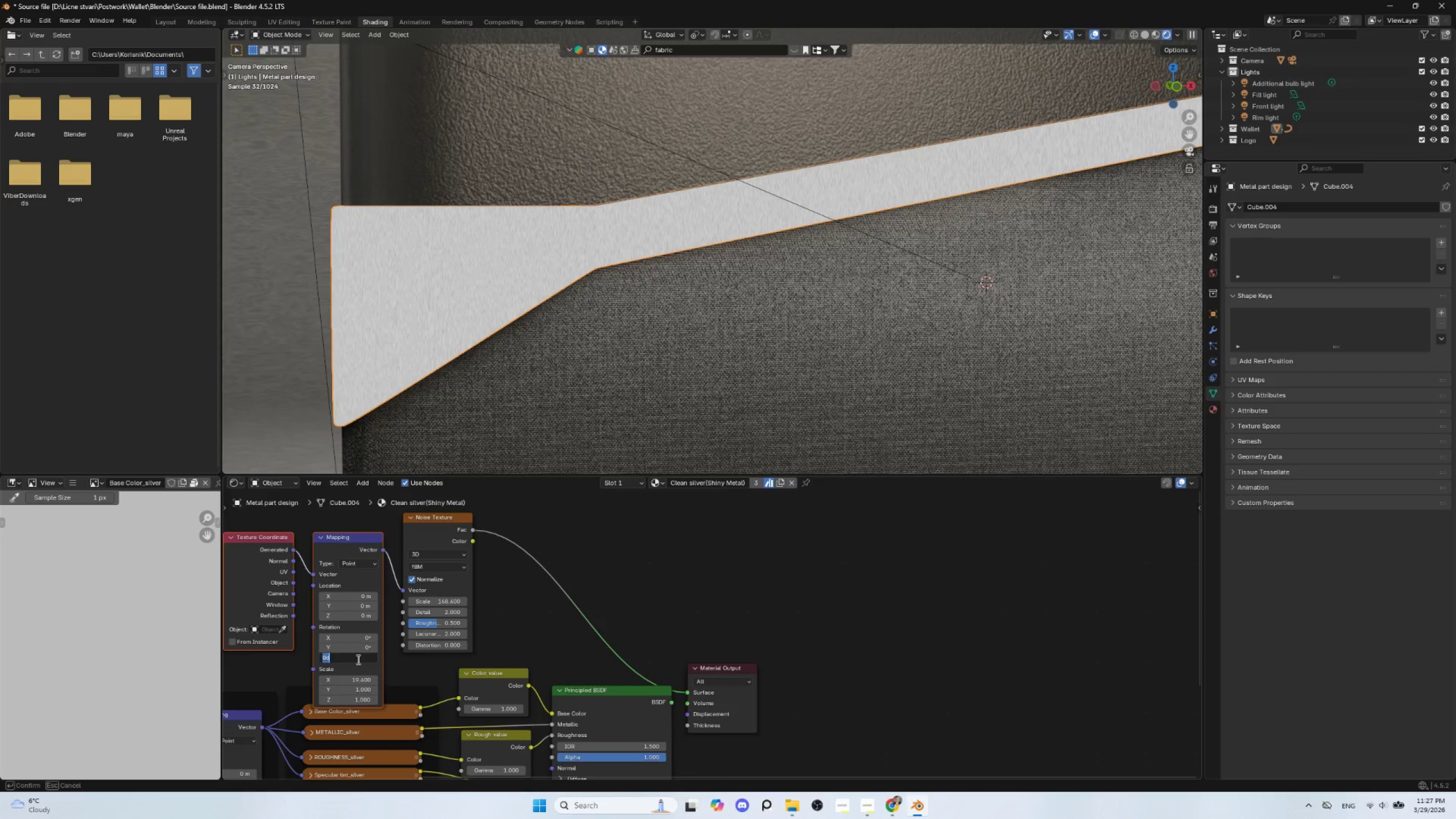 
type(90)
 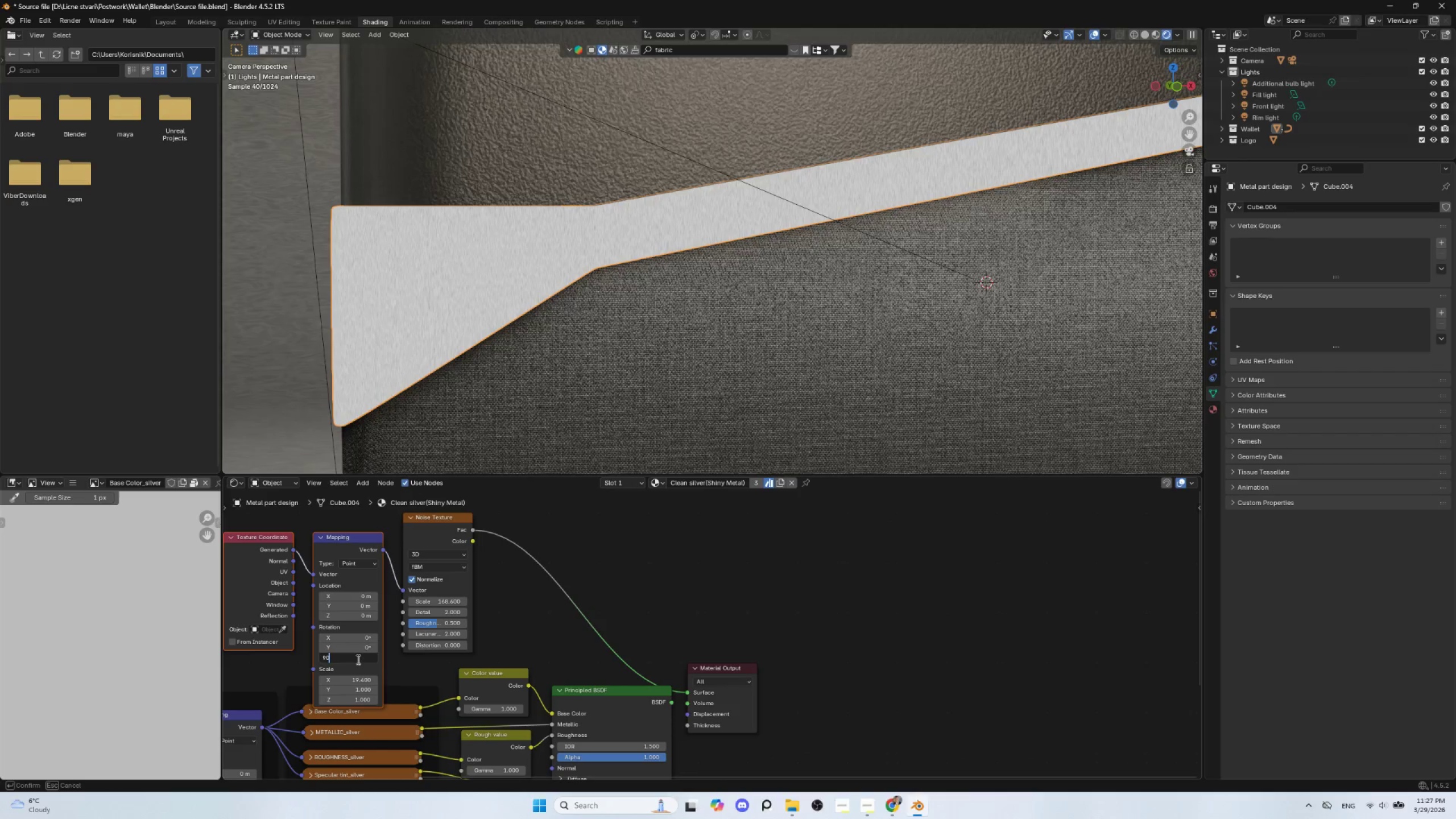 
key(Enter)
 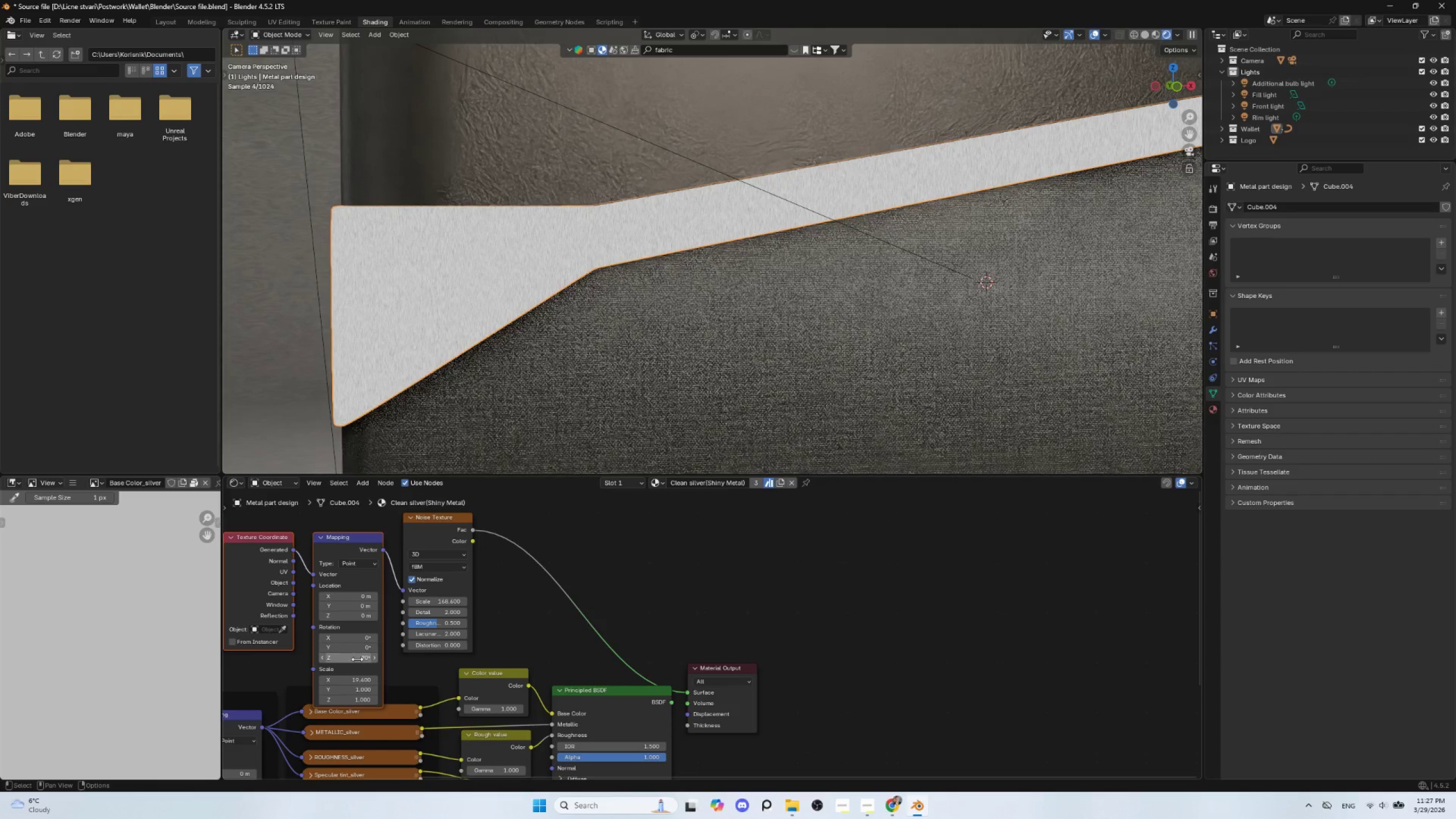 
key(Control+ControlLeft)
 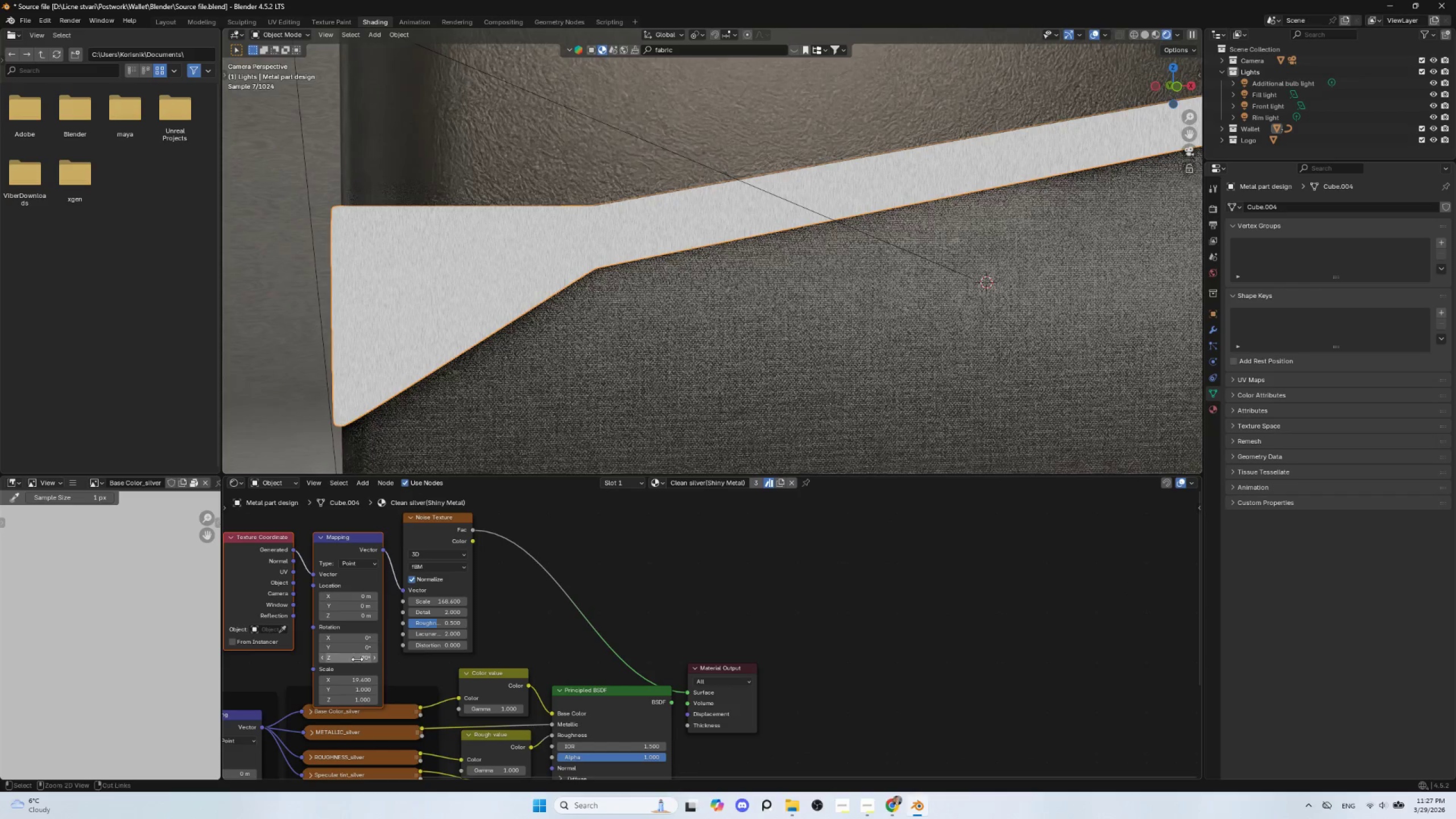 
key(Control+Z)
 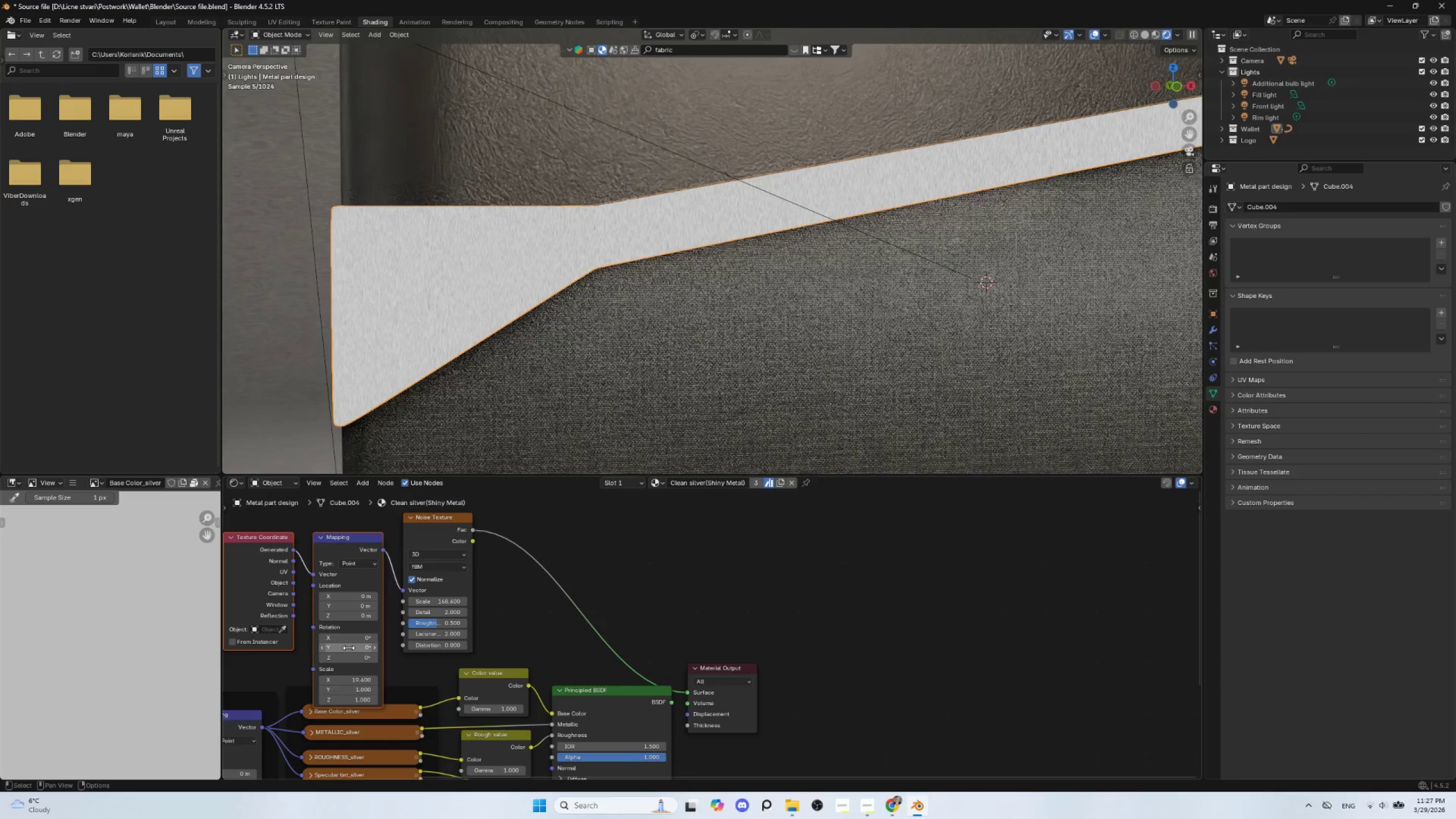 
left_click_drag(start_coordinate=[349, 648], to_coordinate=[390, 162])
 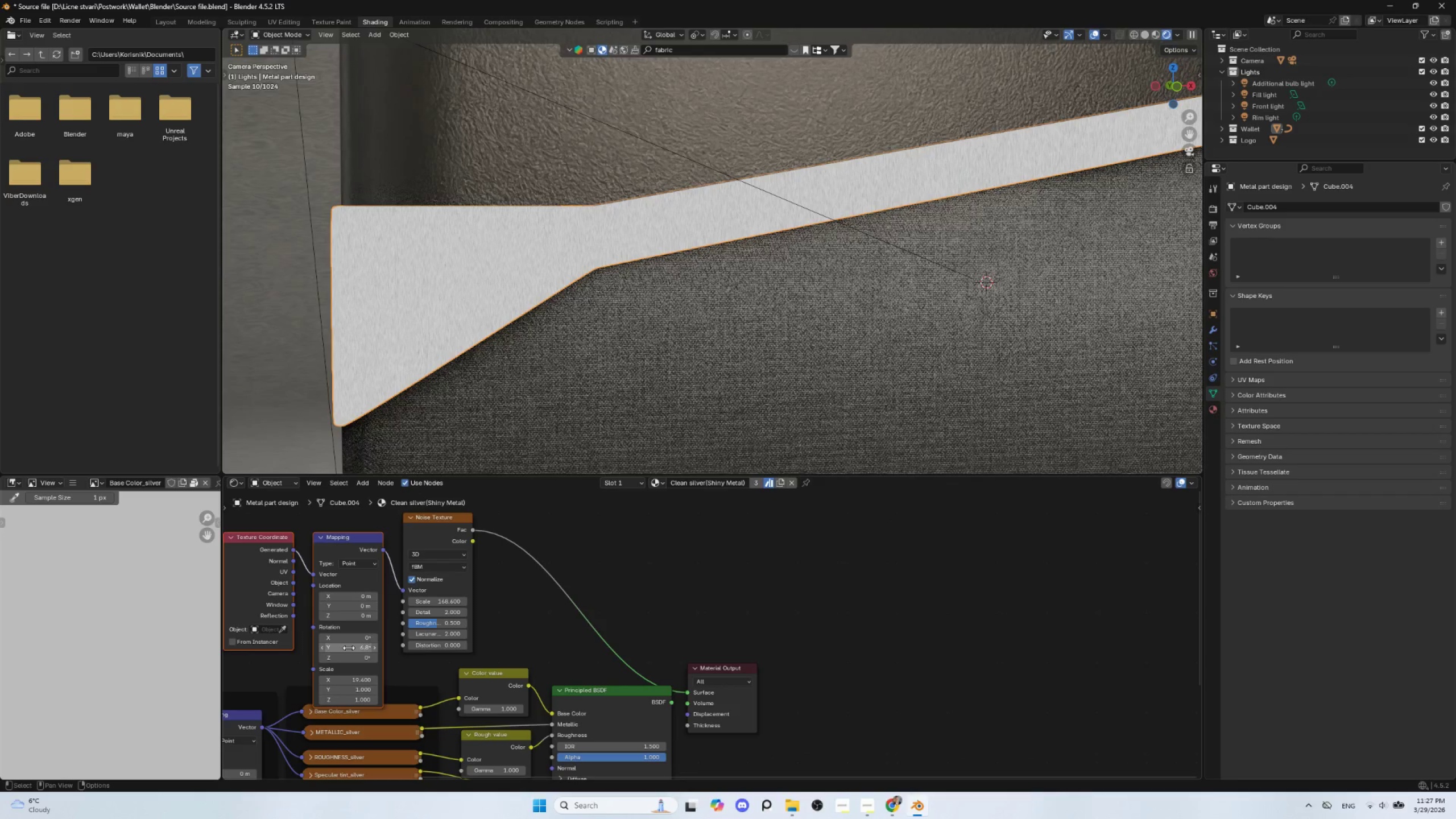 
key(Control+ControlLeft)
 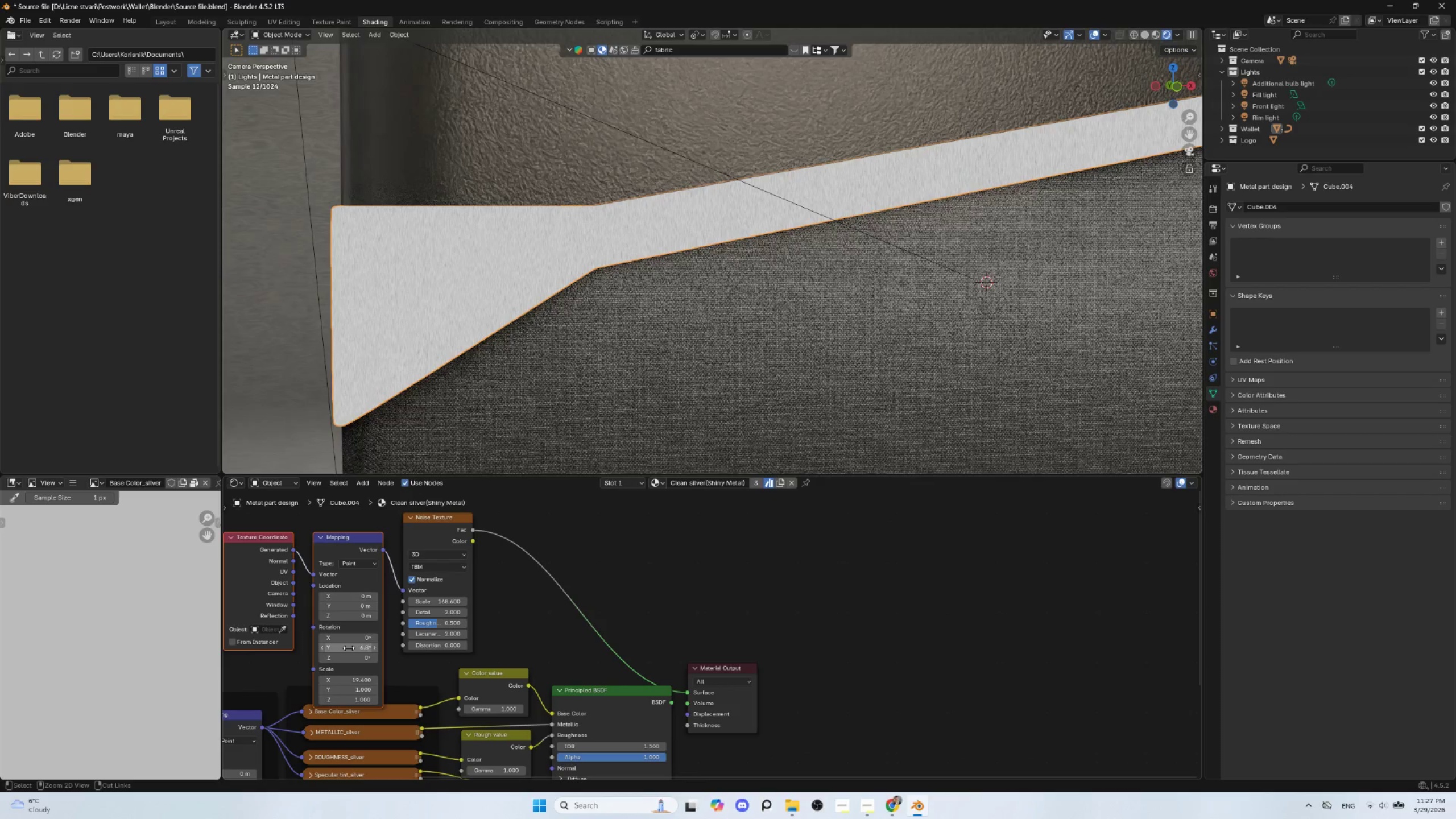 
key(Control+Z)
 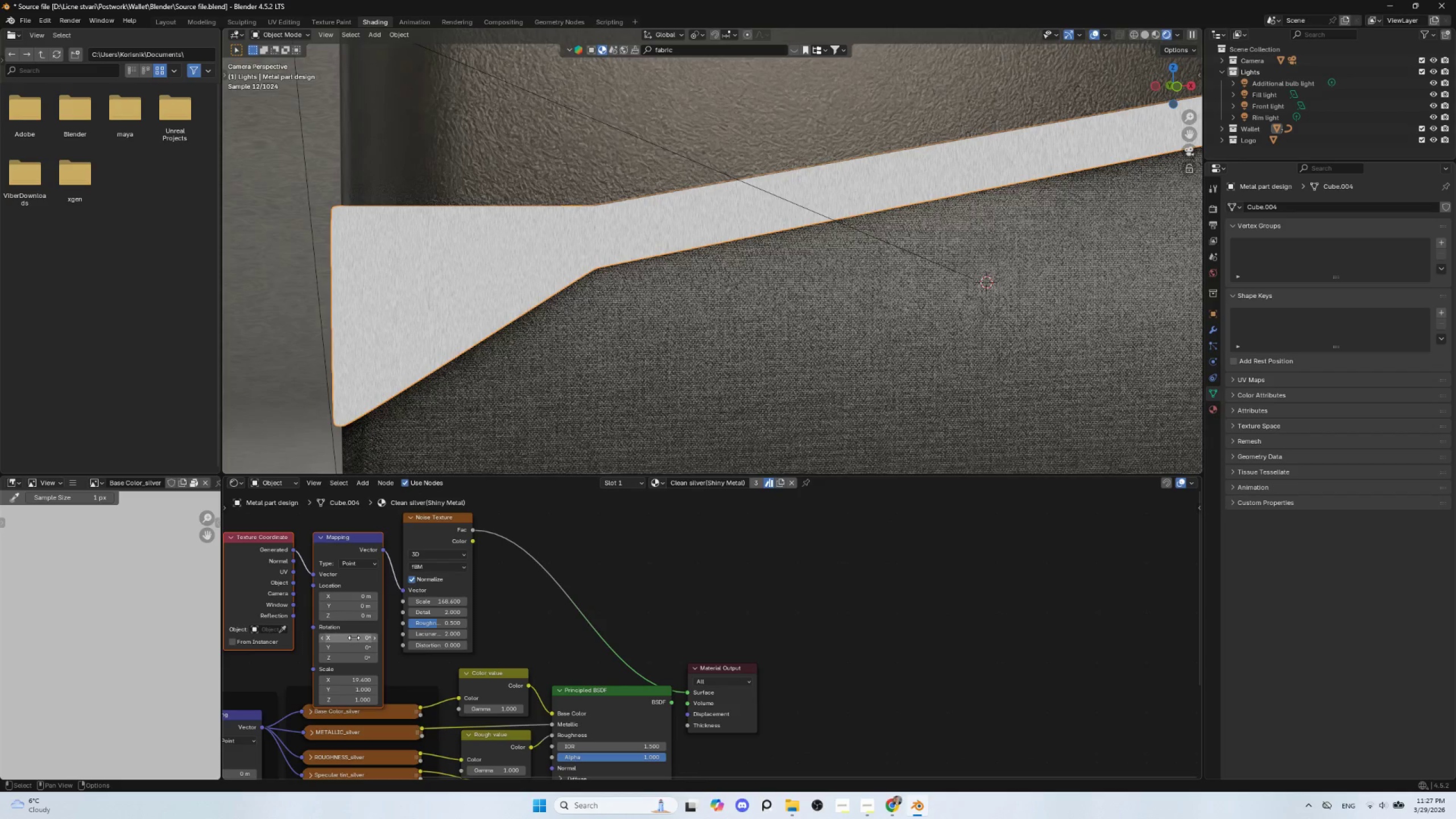 
left_click([354, 638])
 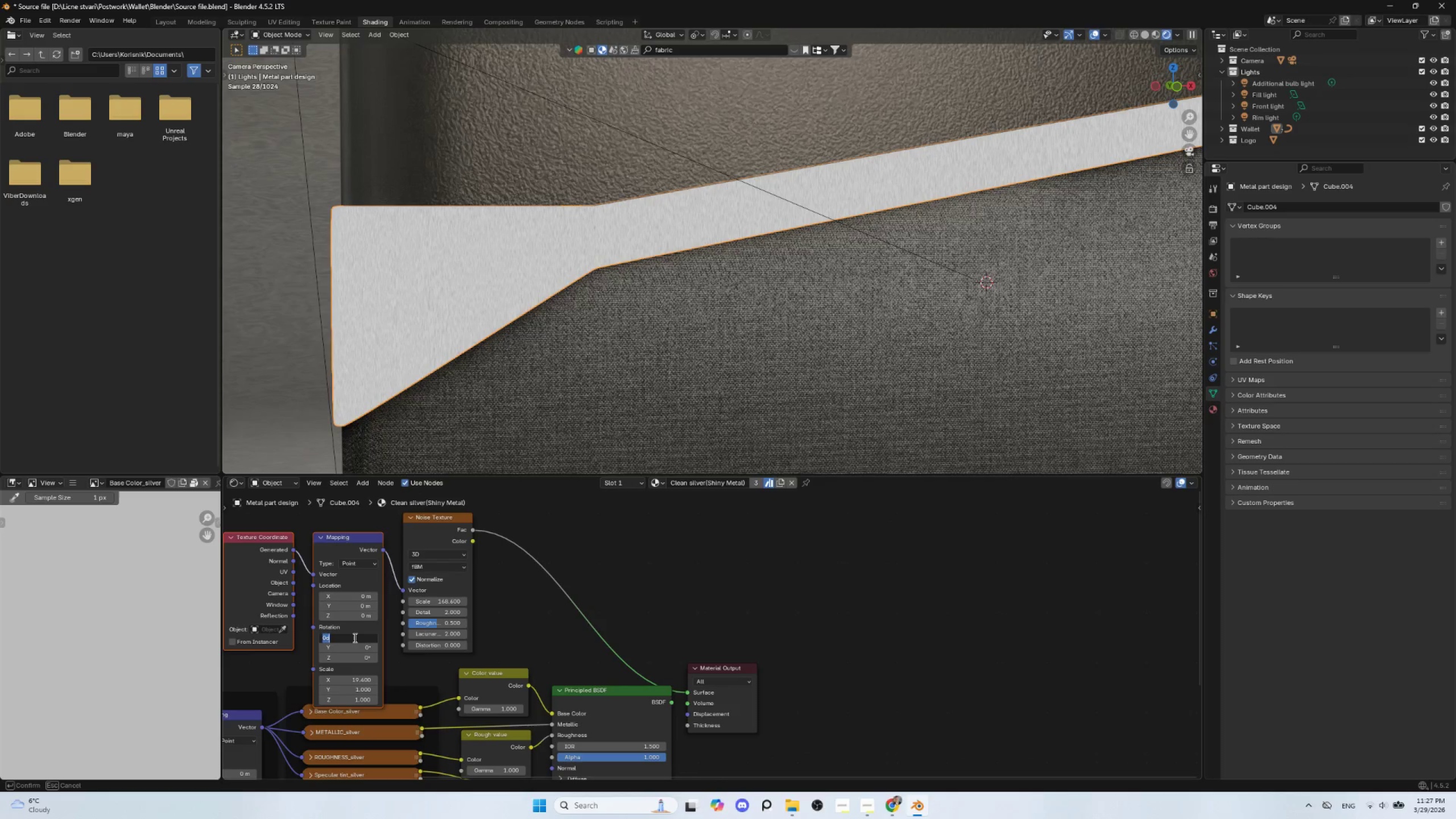 
type(90)
 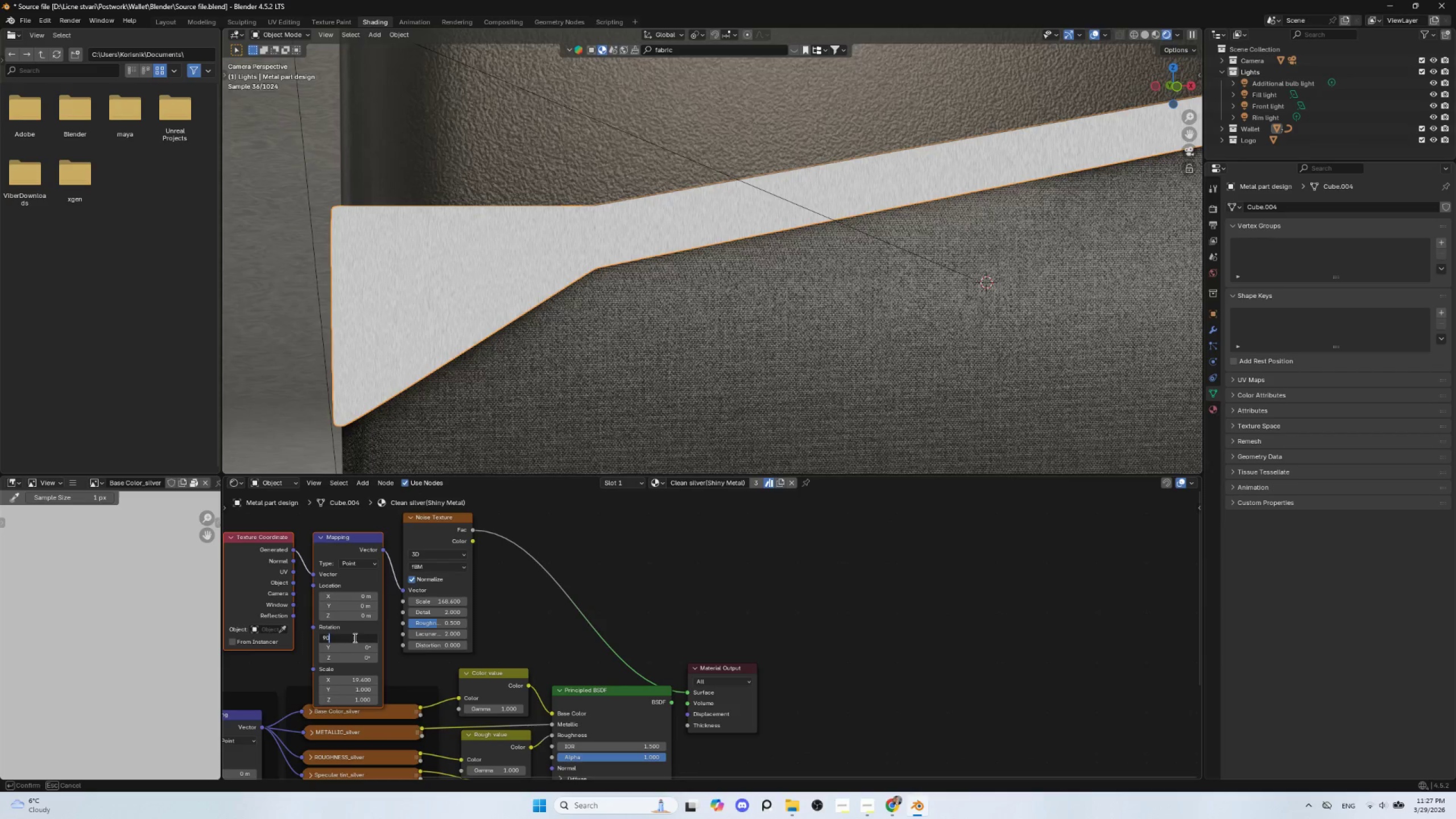 
key(Enter)
 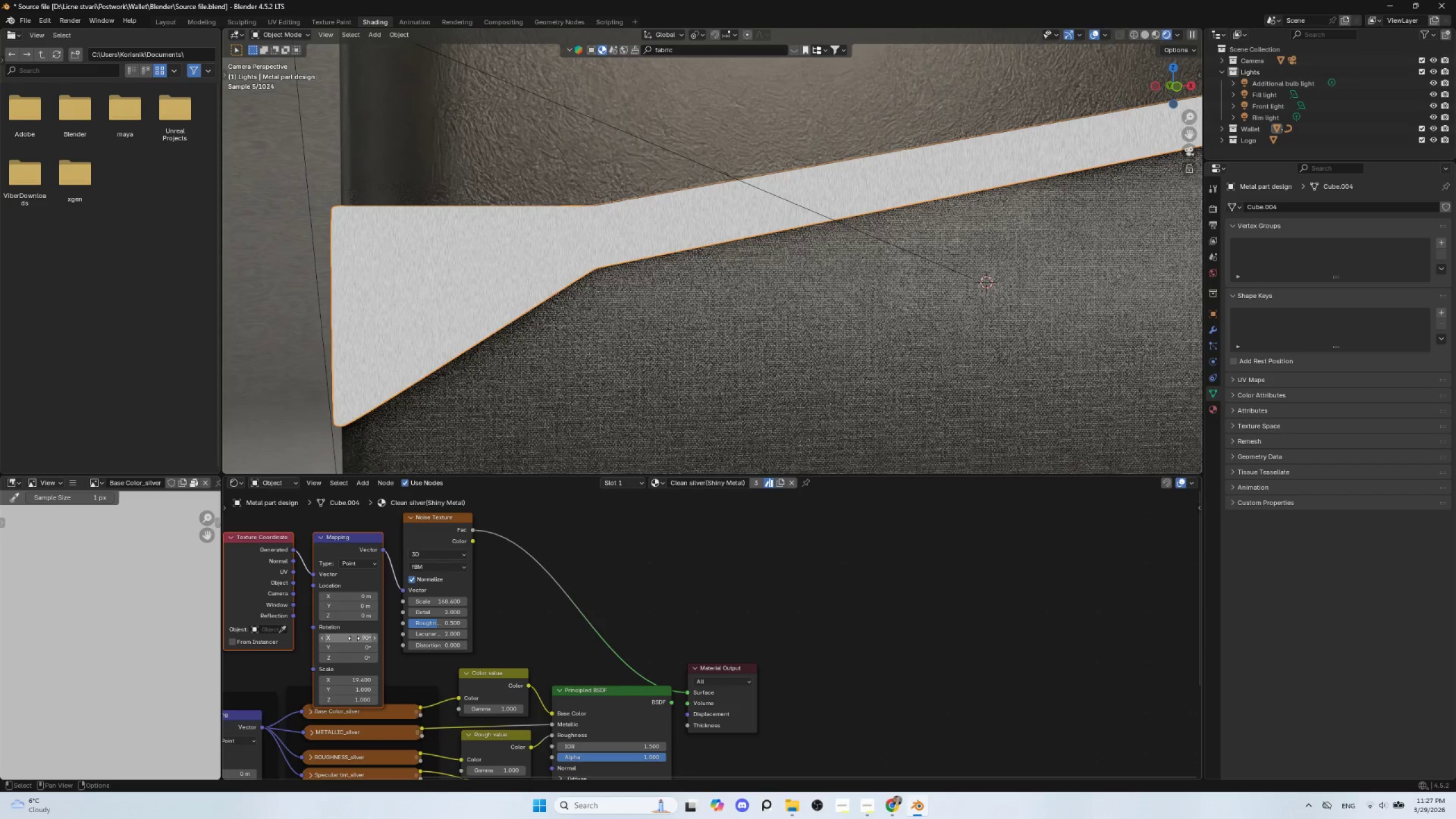 
key(Control+Z)
 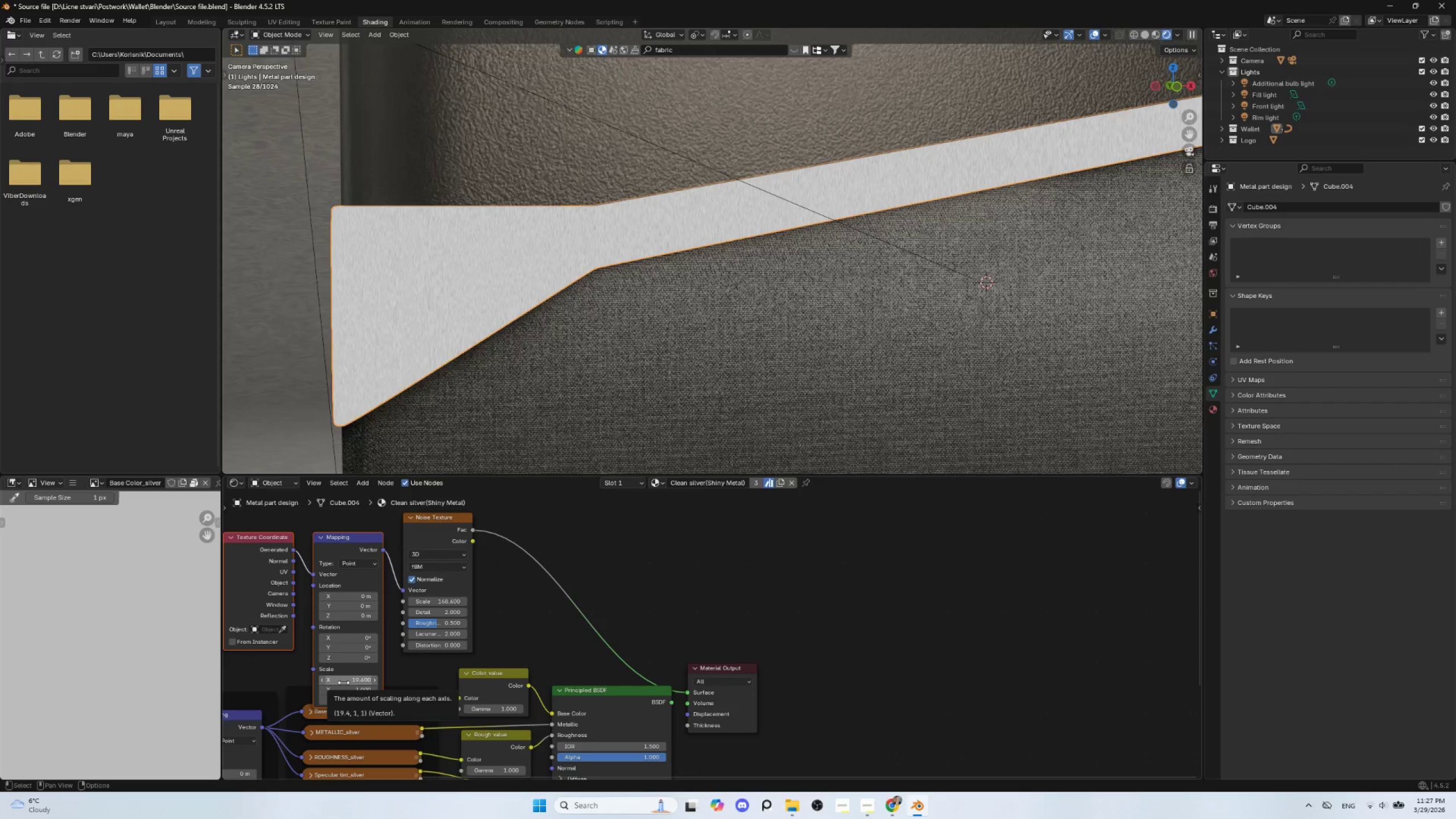 
left_click([346, 680])
 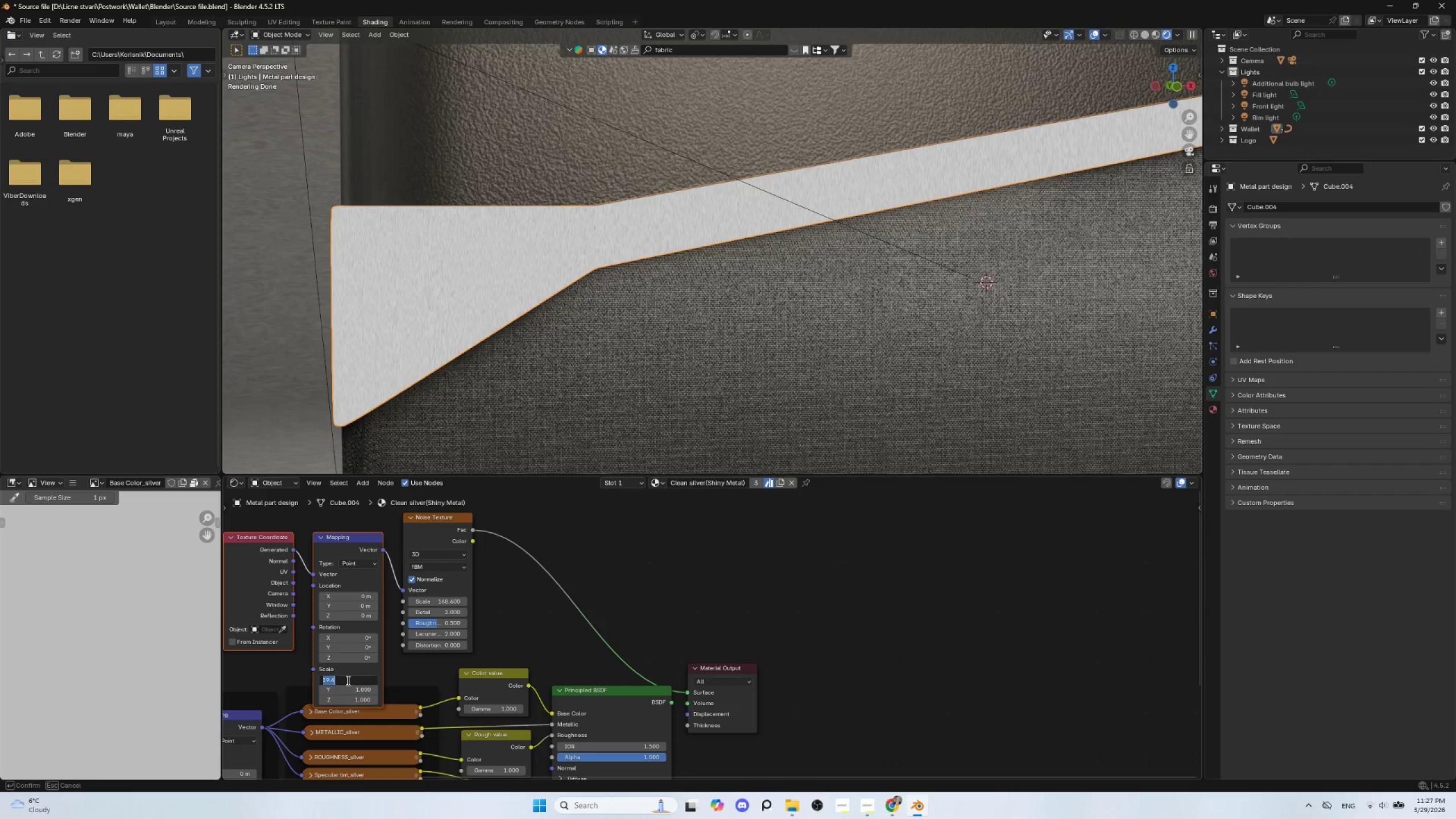 
key(1)
 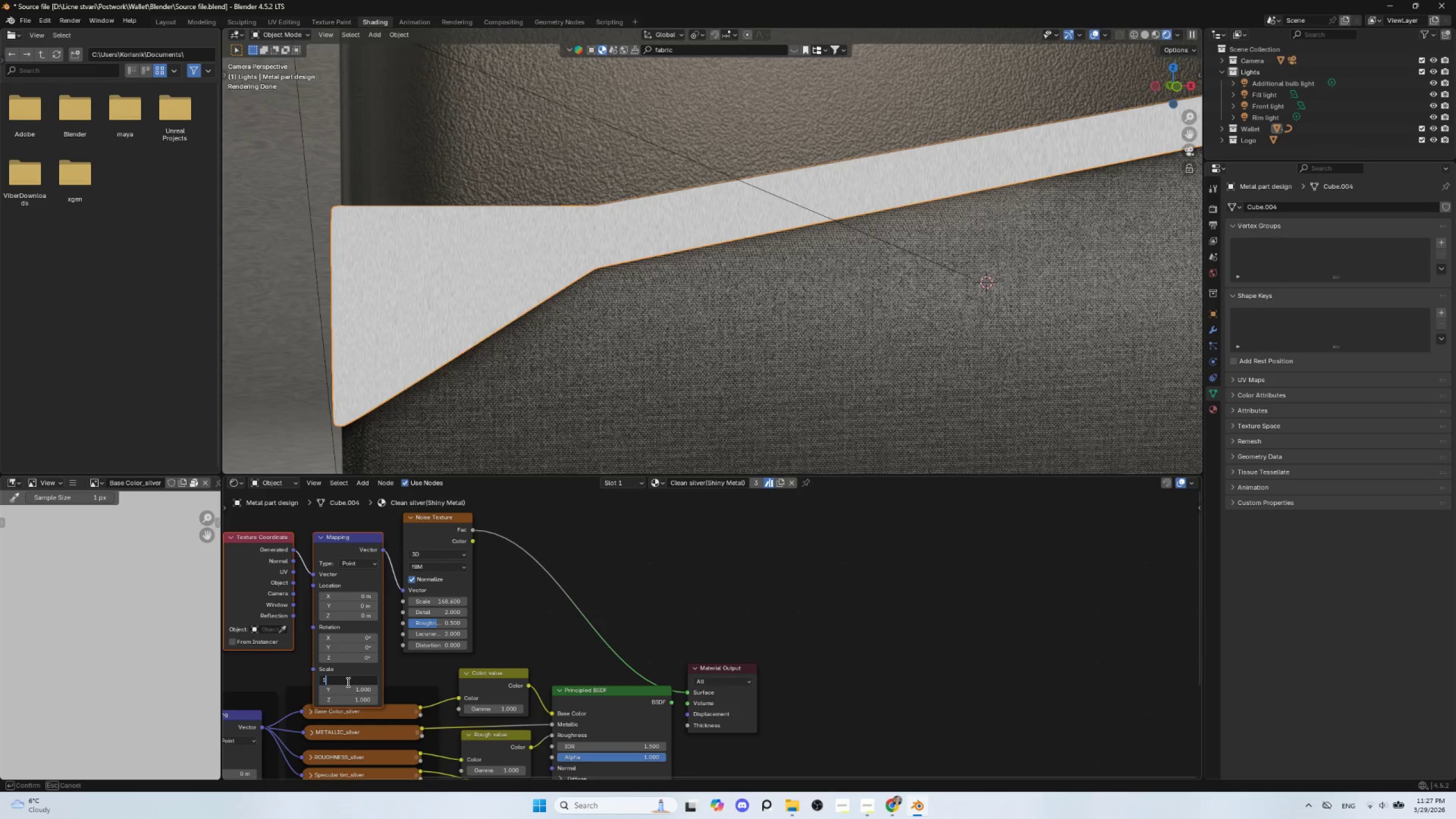 
key(Enter)
 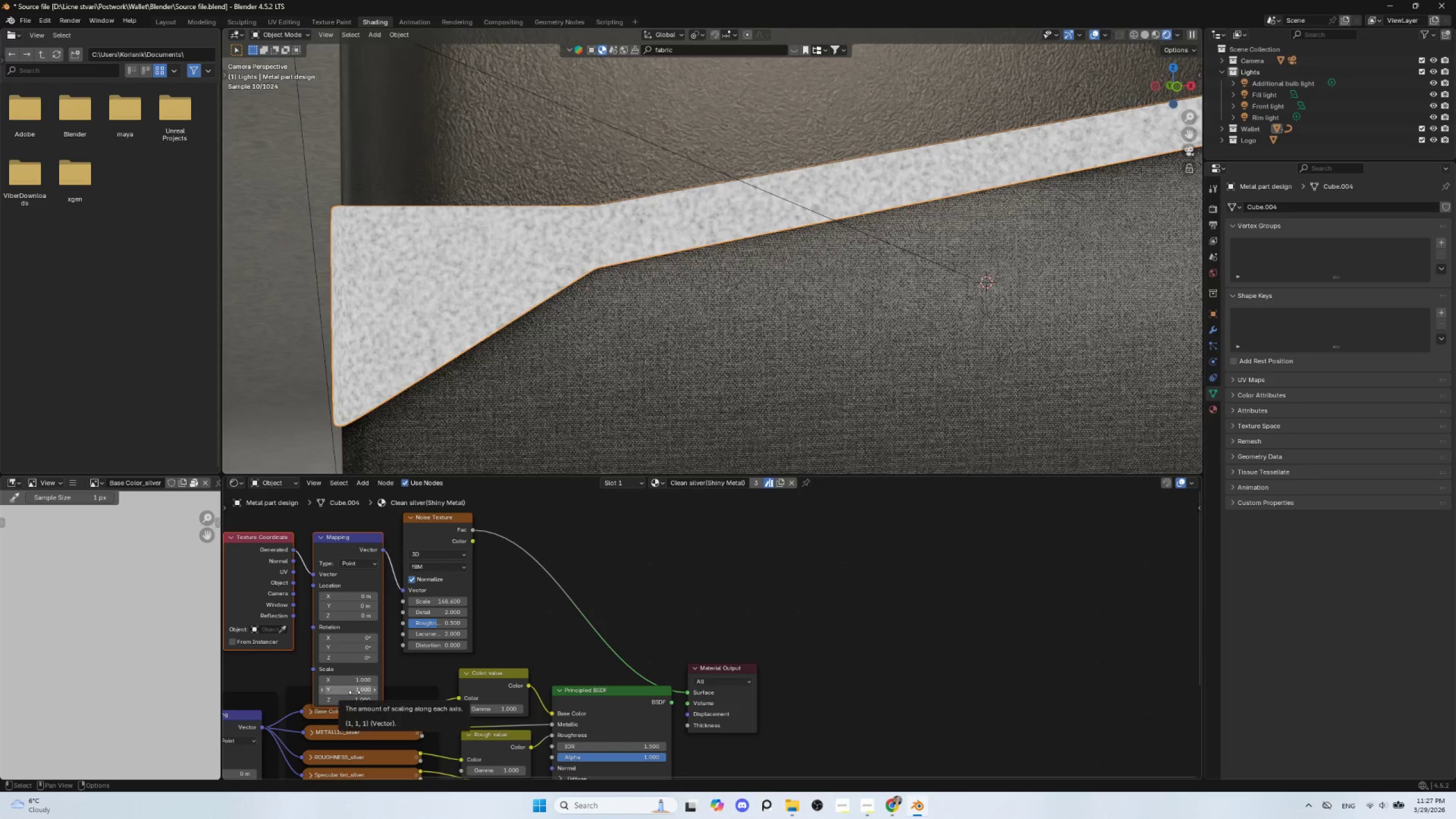 
left_click_drag(start_coordinate=[354, 692], to_coordinate=[377, 200])
 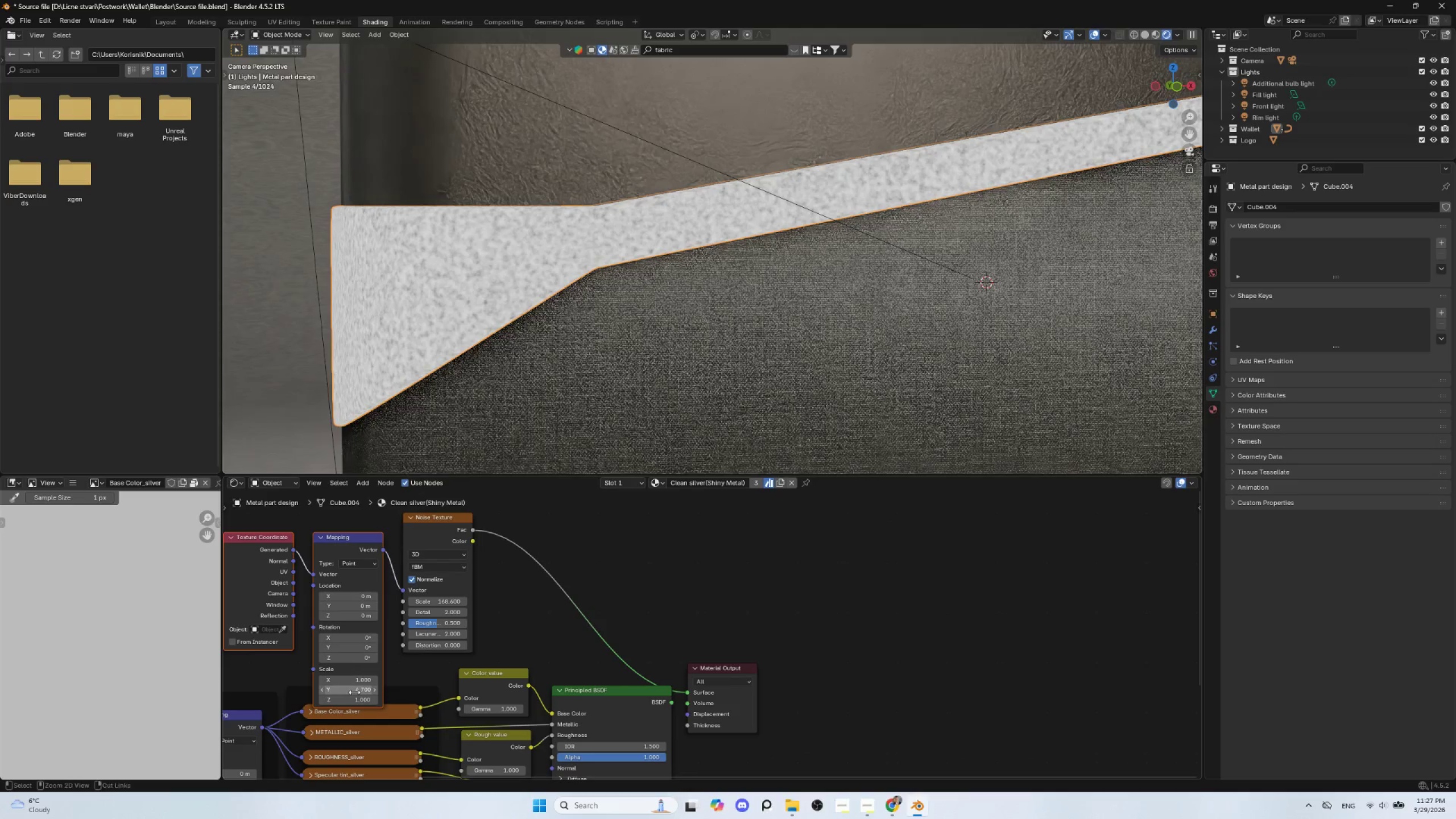 
key(Control+ControlLeft)
 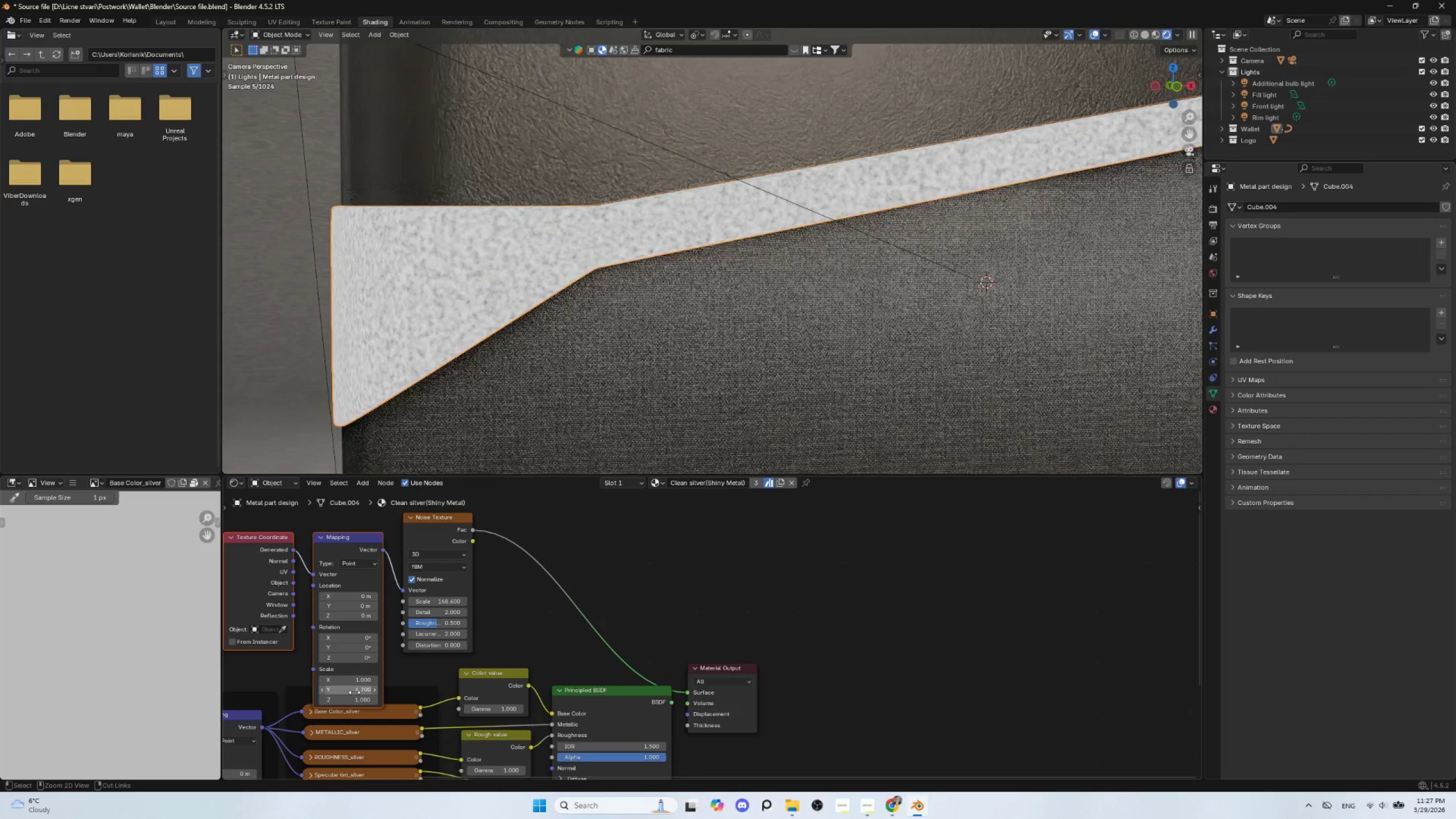 
key(Control+Z)
 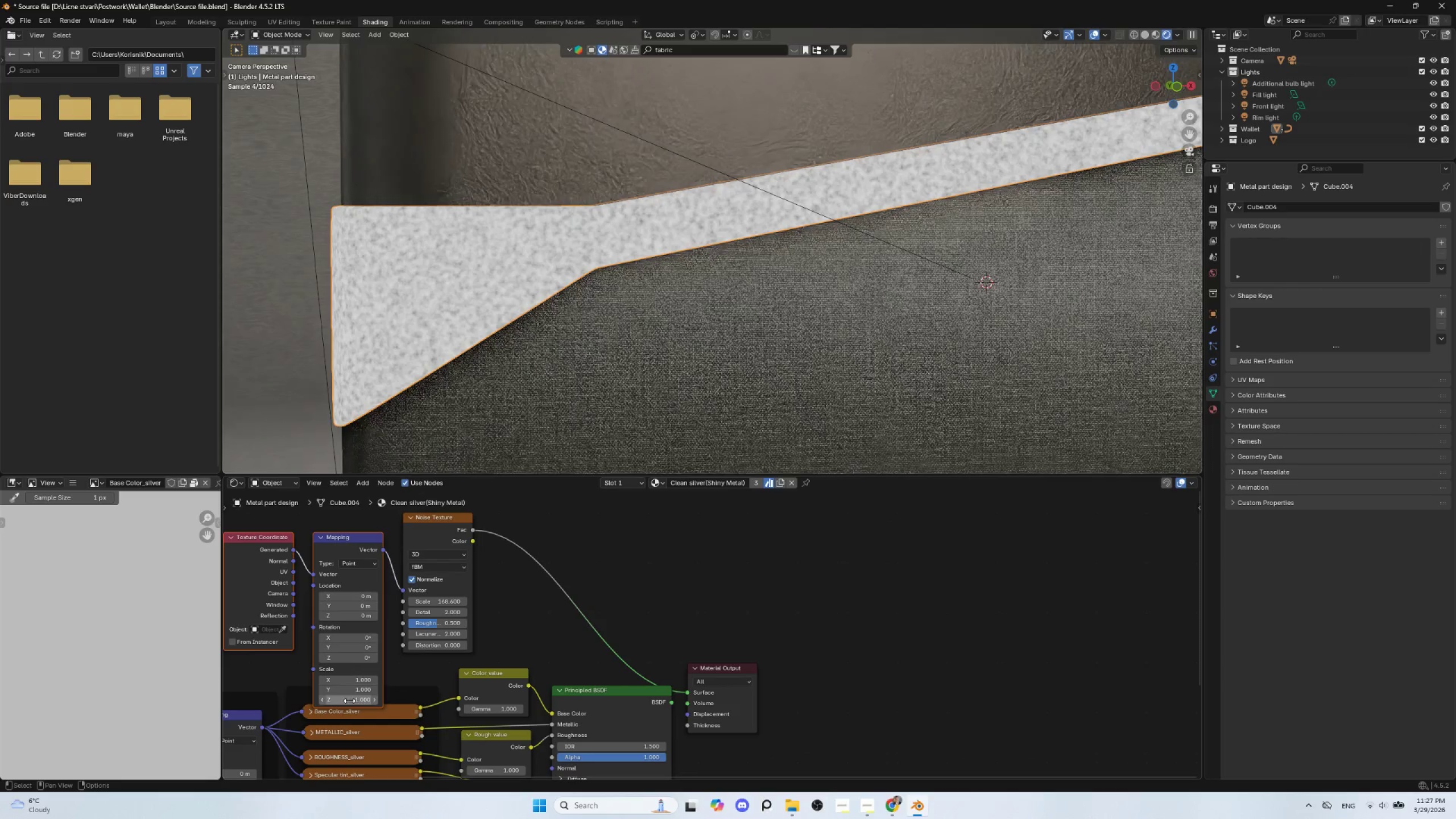 
left_click_drag(start_coordinate=[349, 701], to_coordinate=[560, 204])
 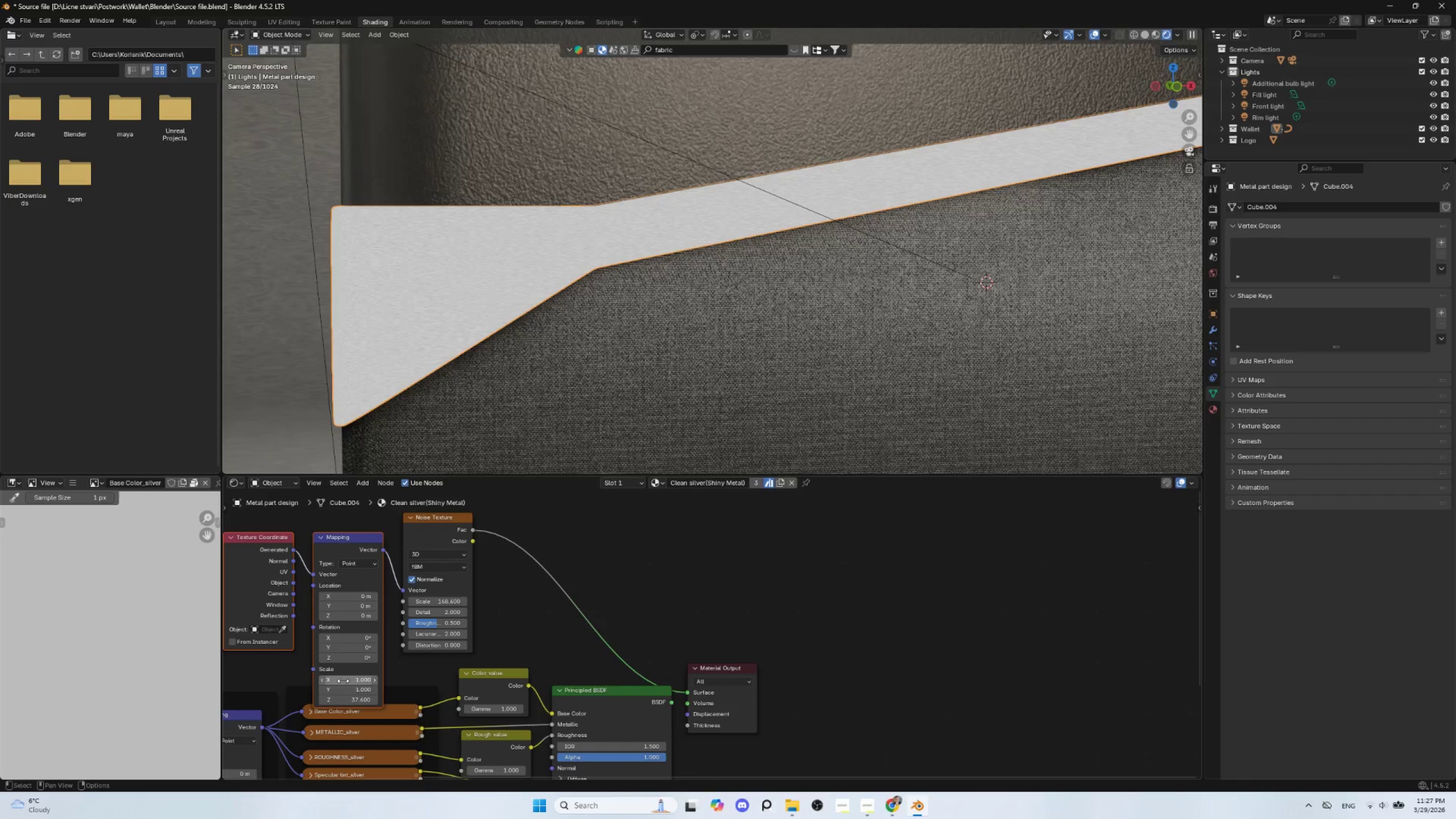 
left_click_drag(start_coordinate=[344, 681], to_coordinate=[344, 192])
 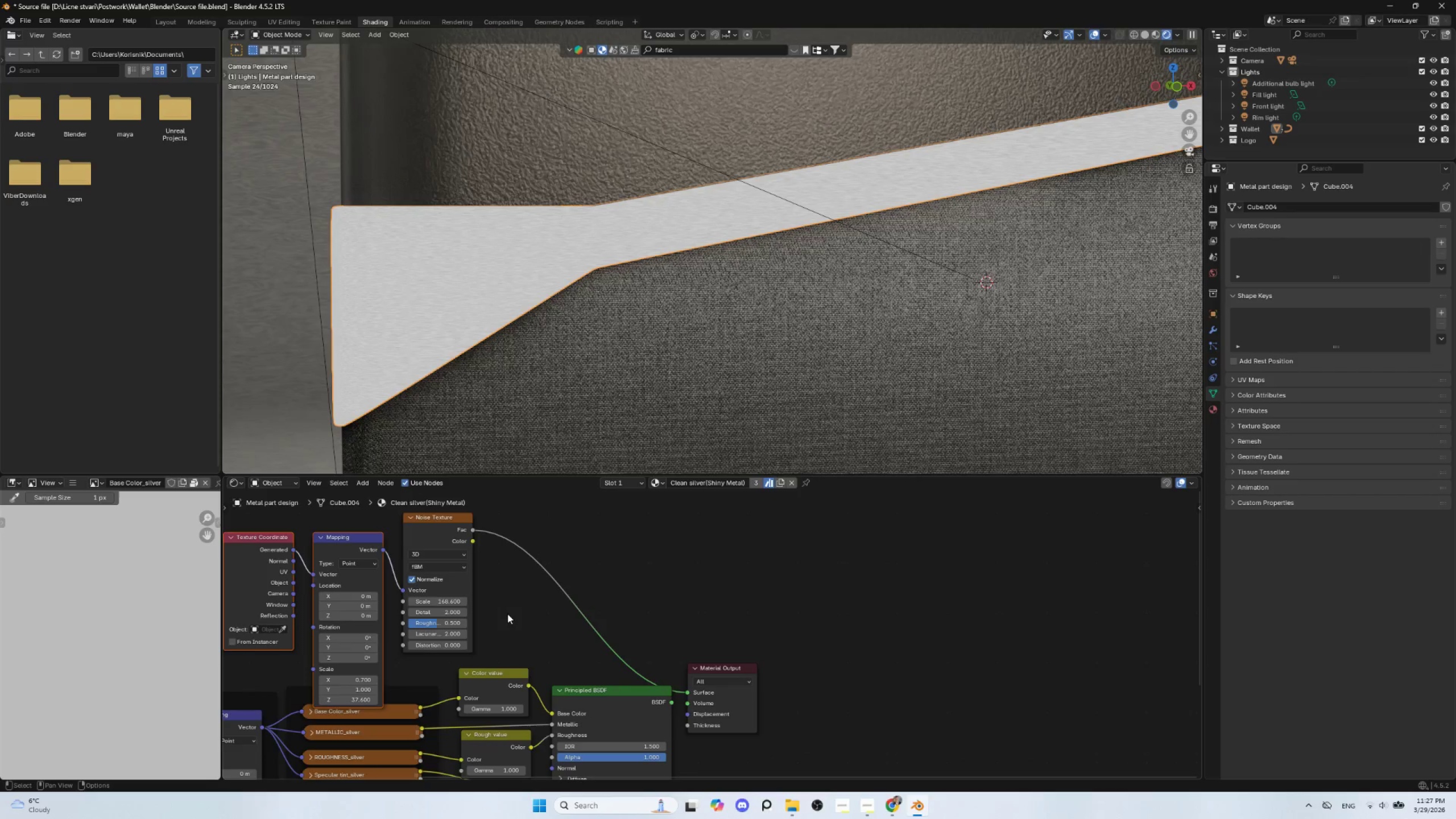 
scroll: coordinate [507, 614], scroll_direction: down, amount: 2.0
 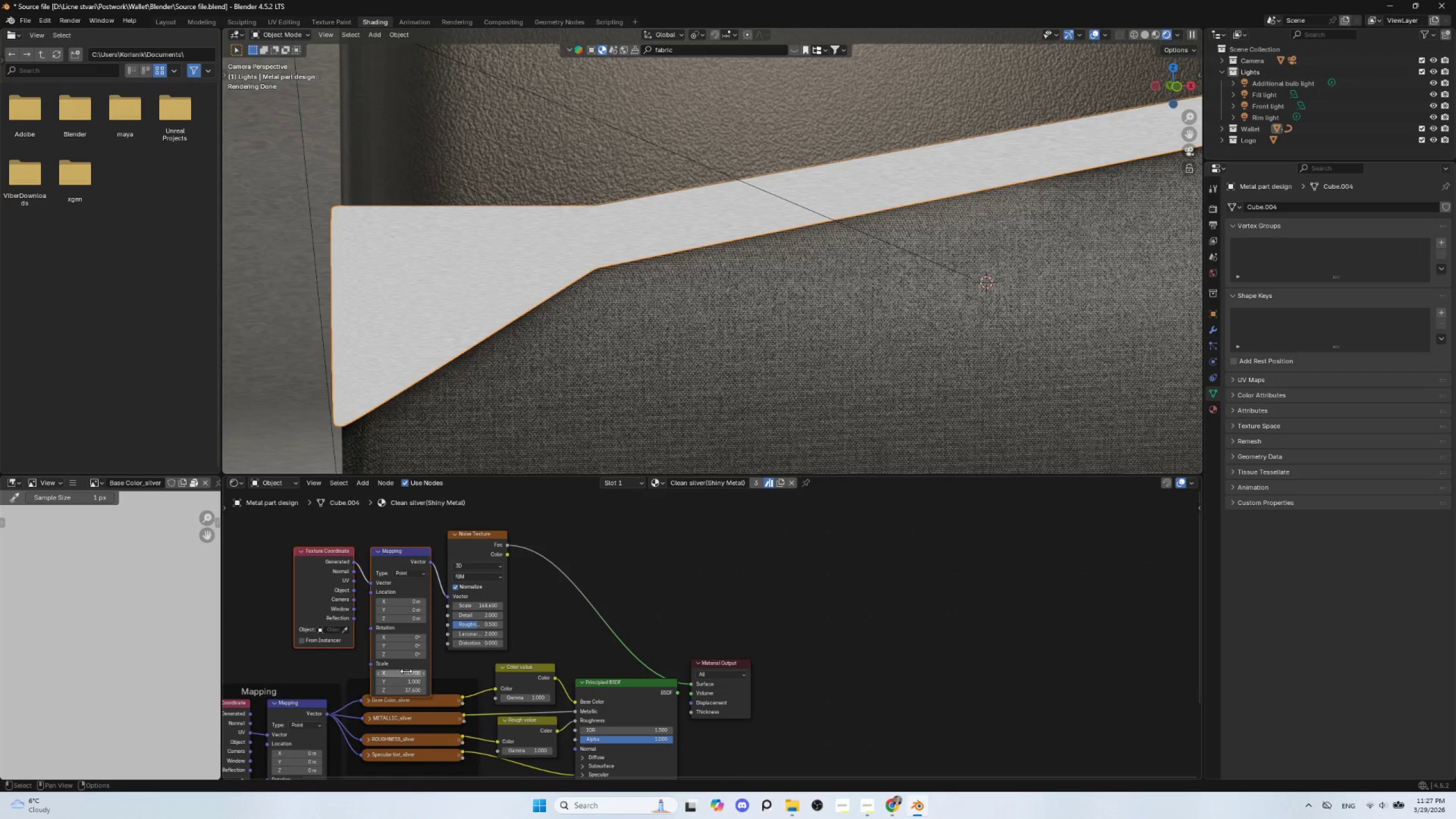 
left_click_drag(start_coordinate=[397, 675], to_coordinate=[402, 202])
 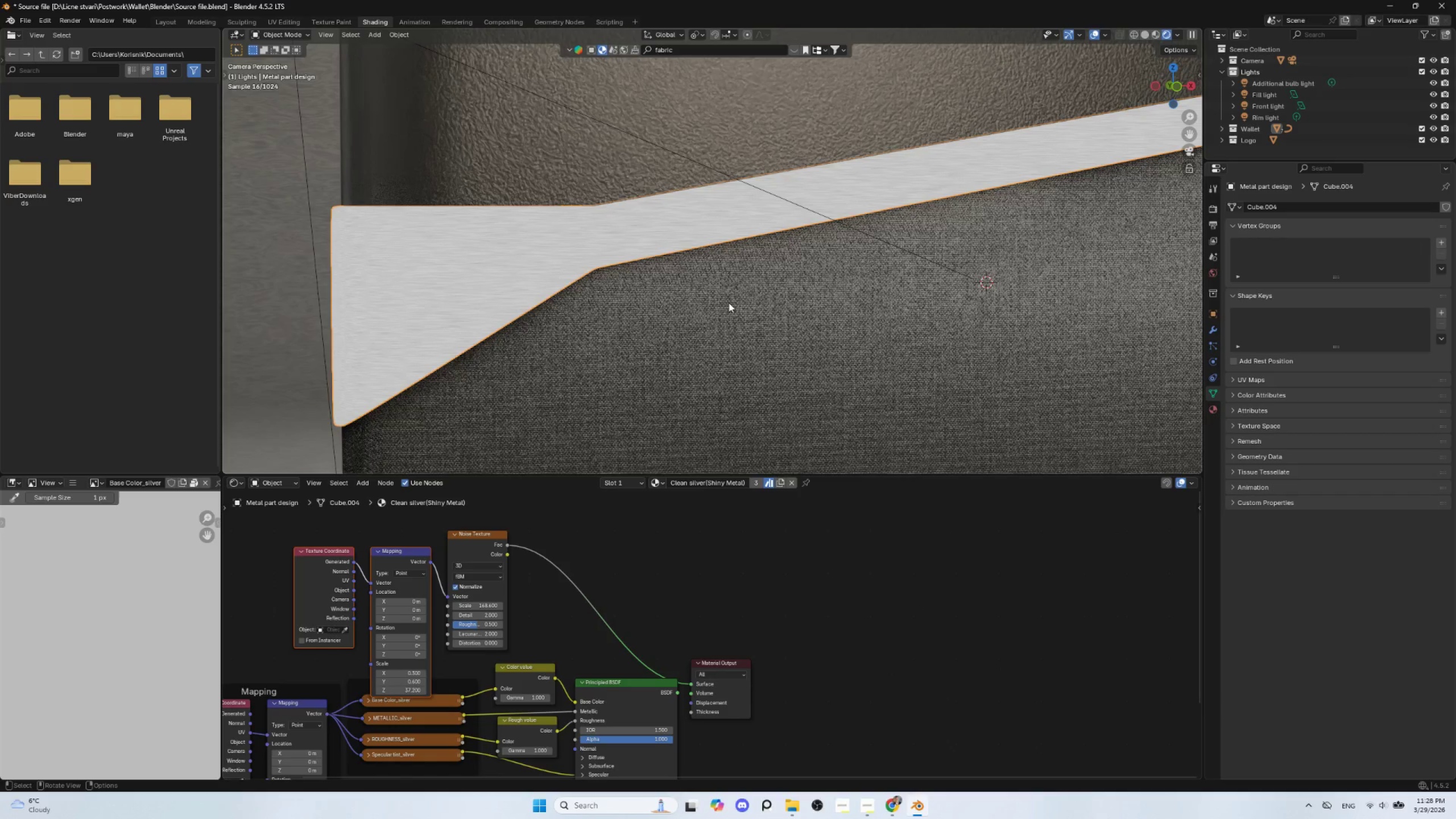 
scroll: coordinate [729, 308], scroll_direction: down, amount: 3.0
 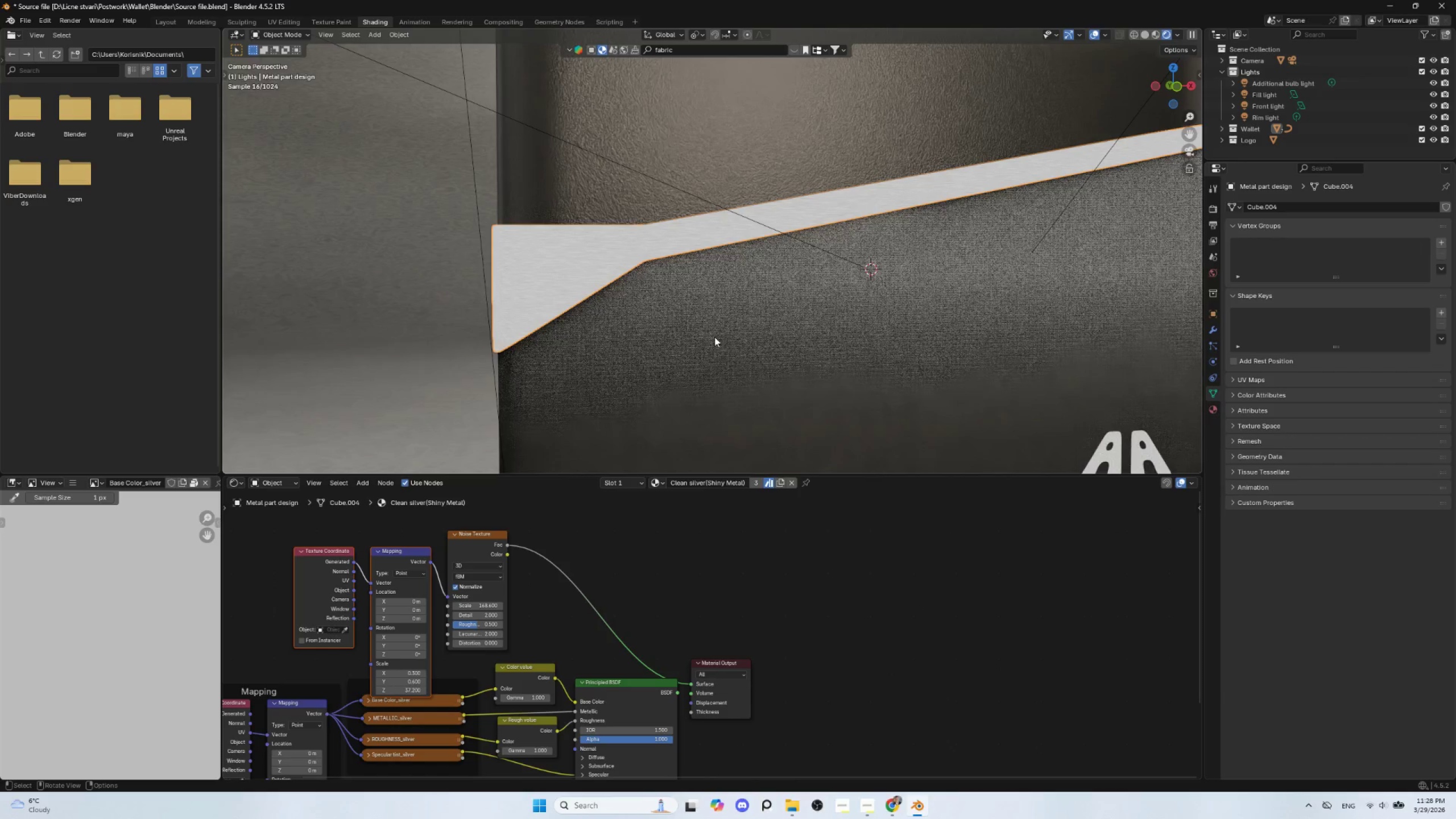 
scroll: coordinate [666, 362], scroll_direction: up, amount: 2.0
 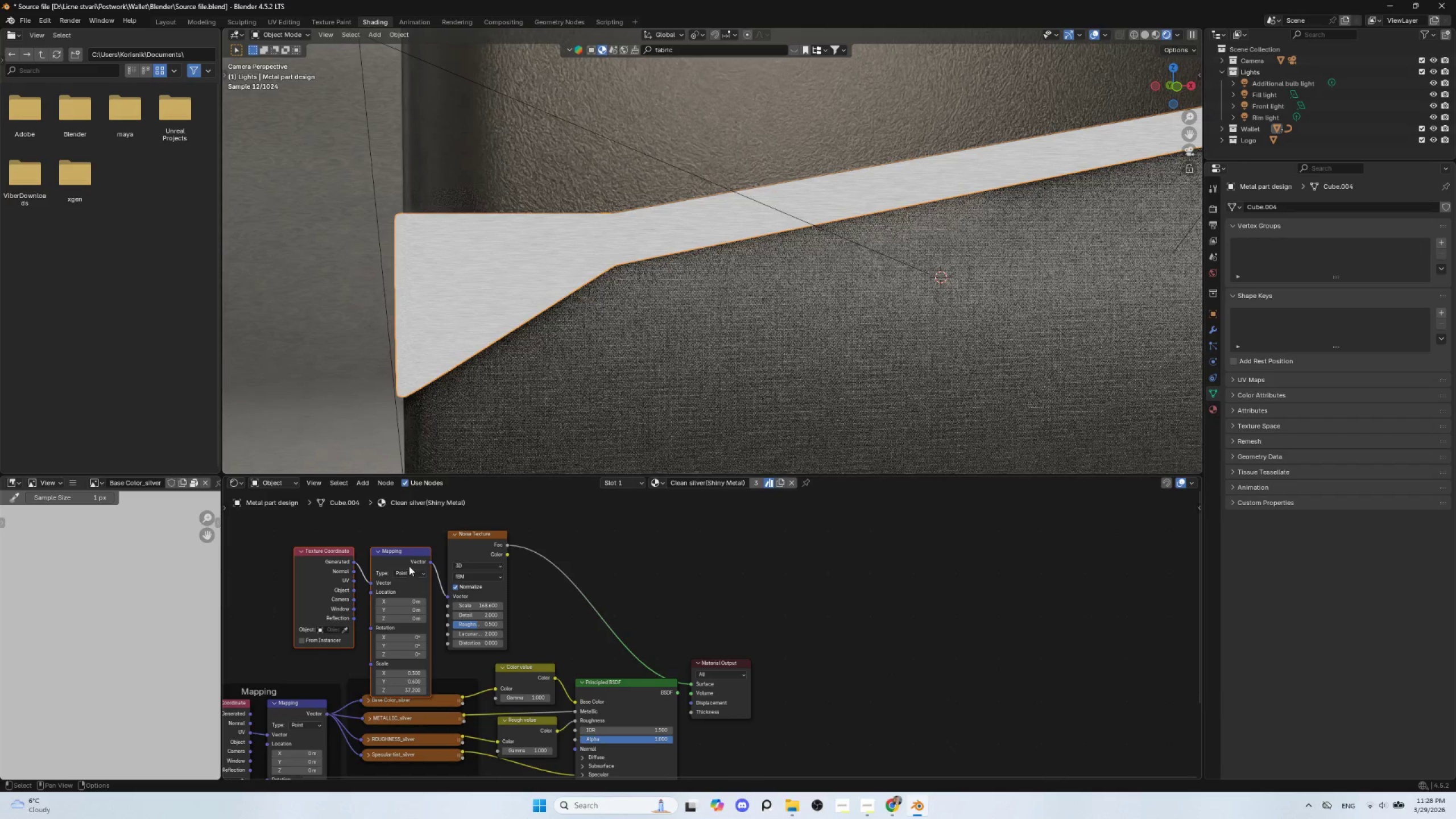 
left_click_drag(start_coordinate=[412, 547], to_coordinate=[384, 521])
 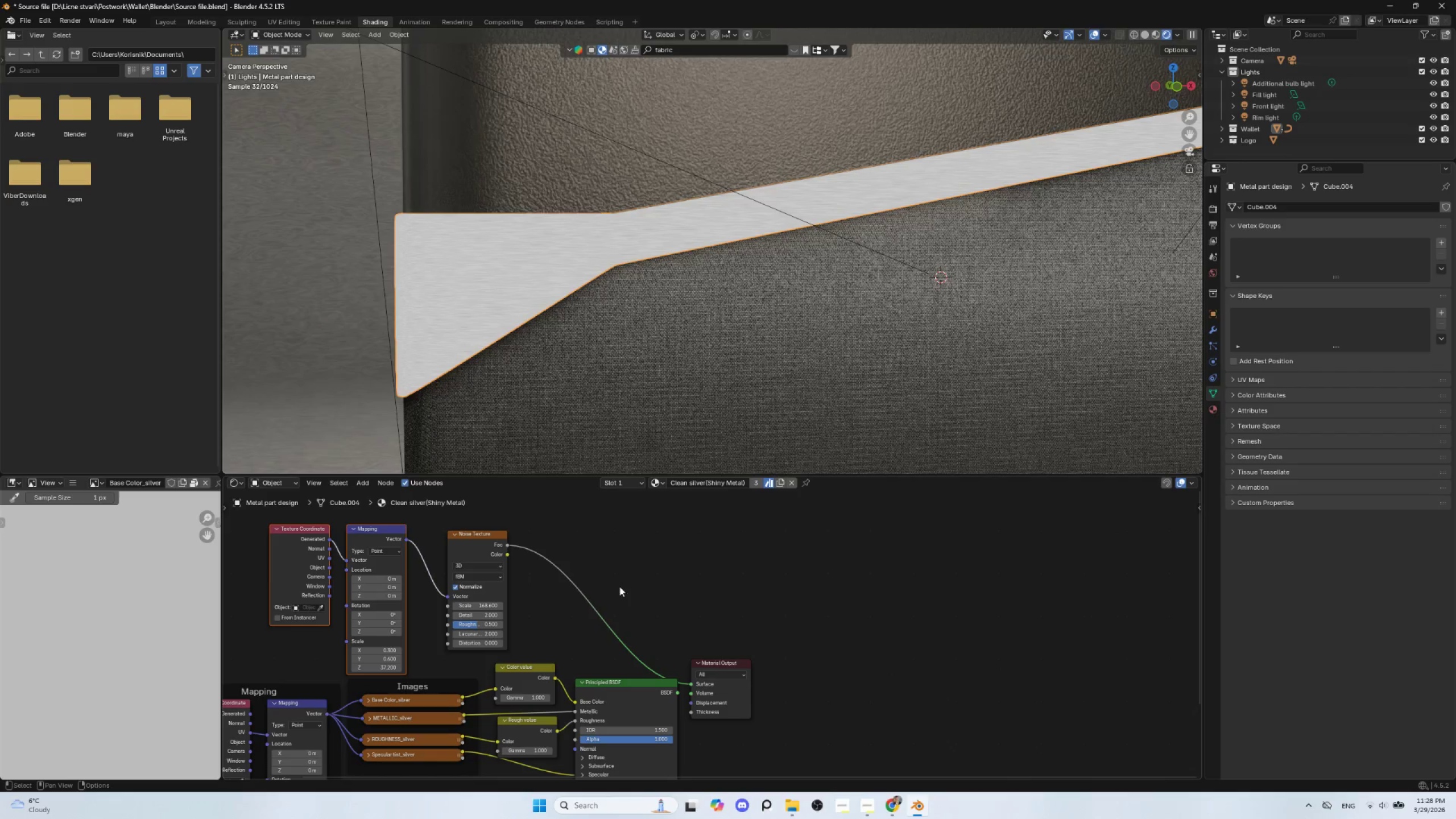 
left_click([626, 577])
 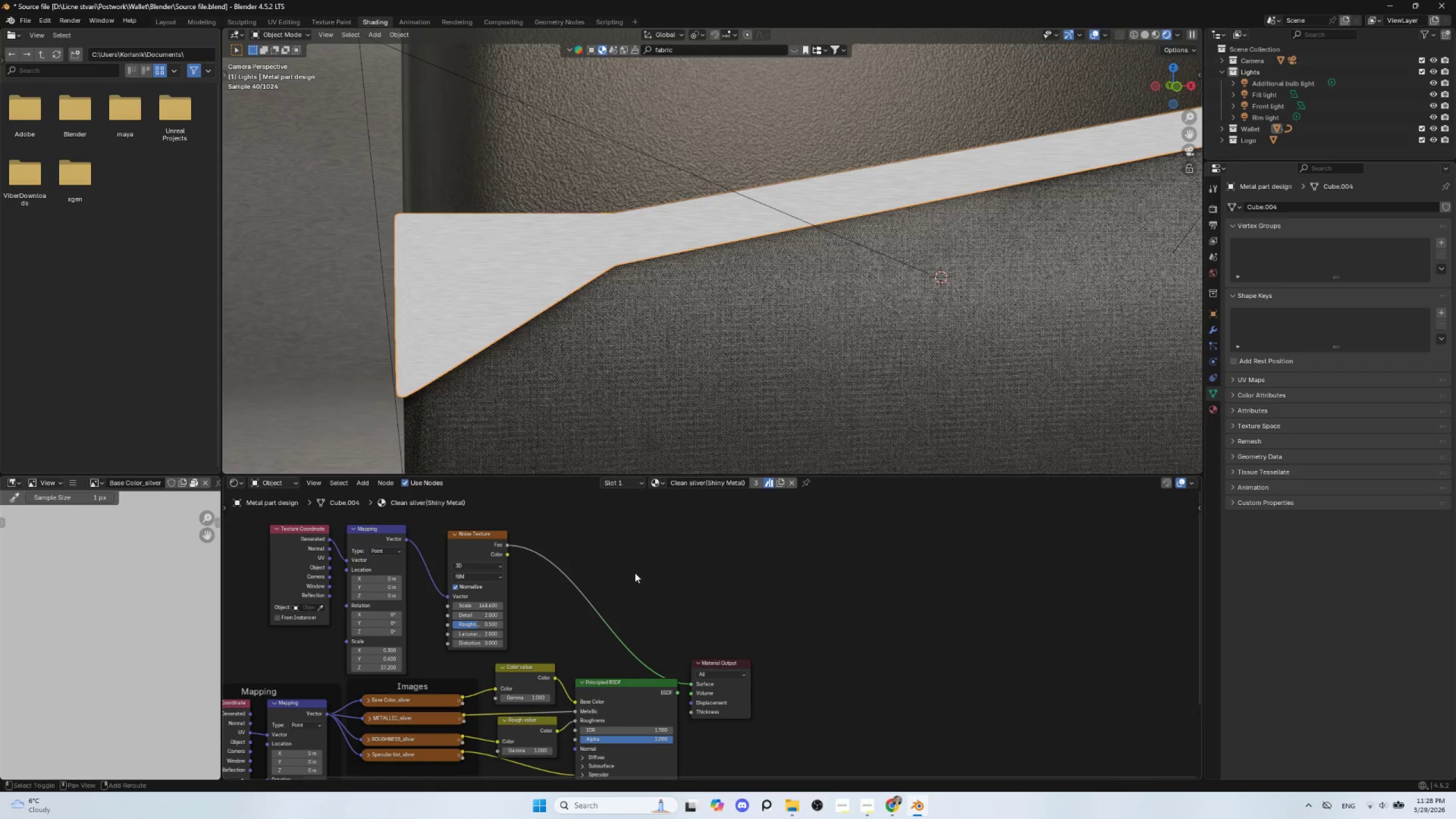 
key(Shift+A)
 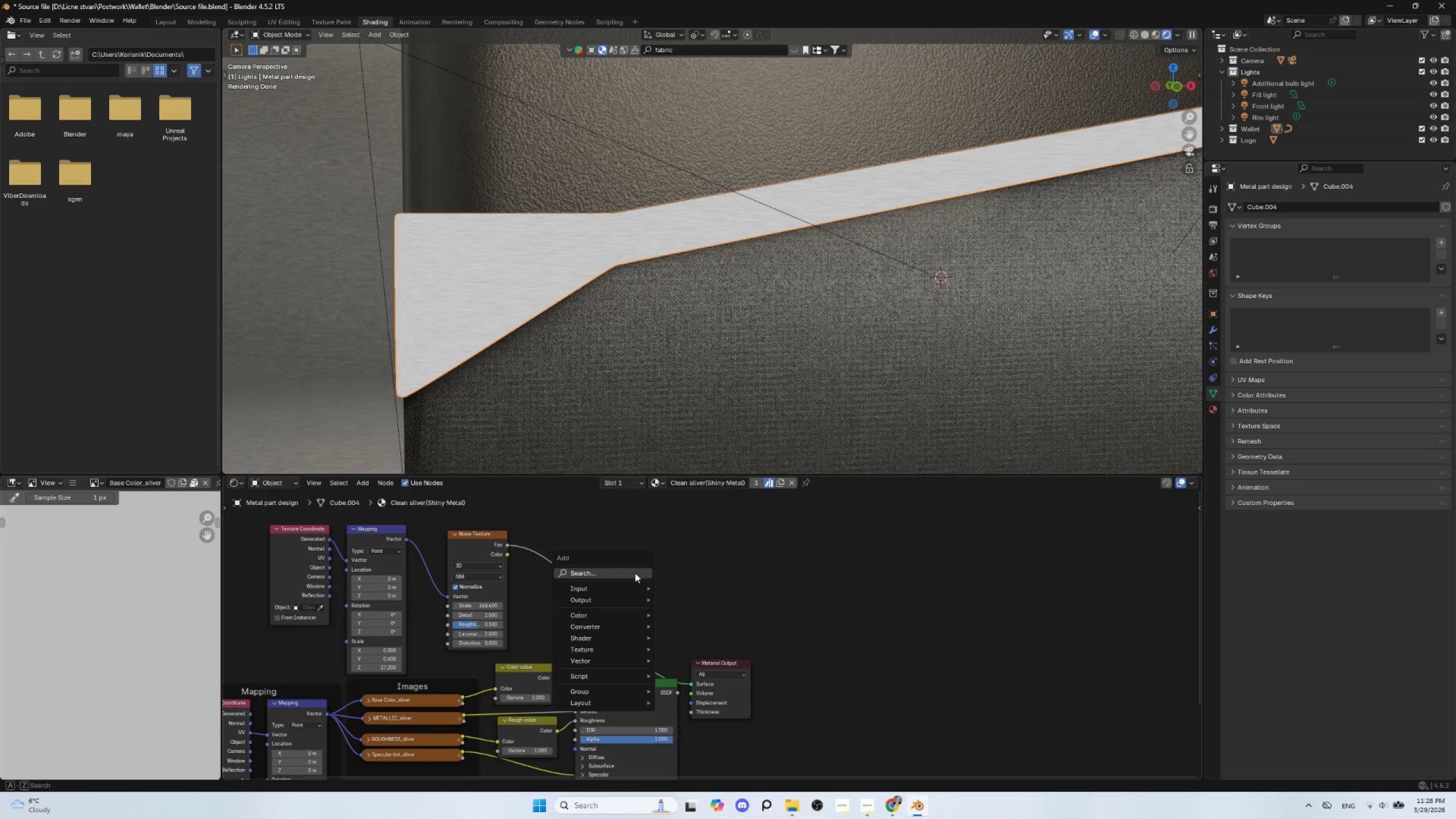 
left_click([635, 573])
 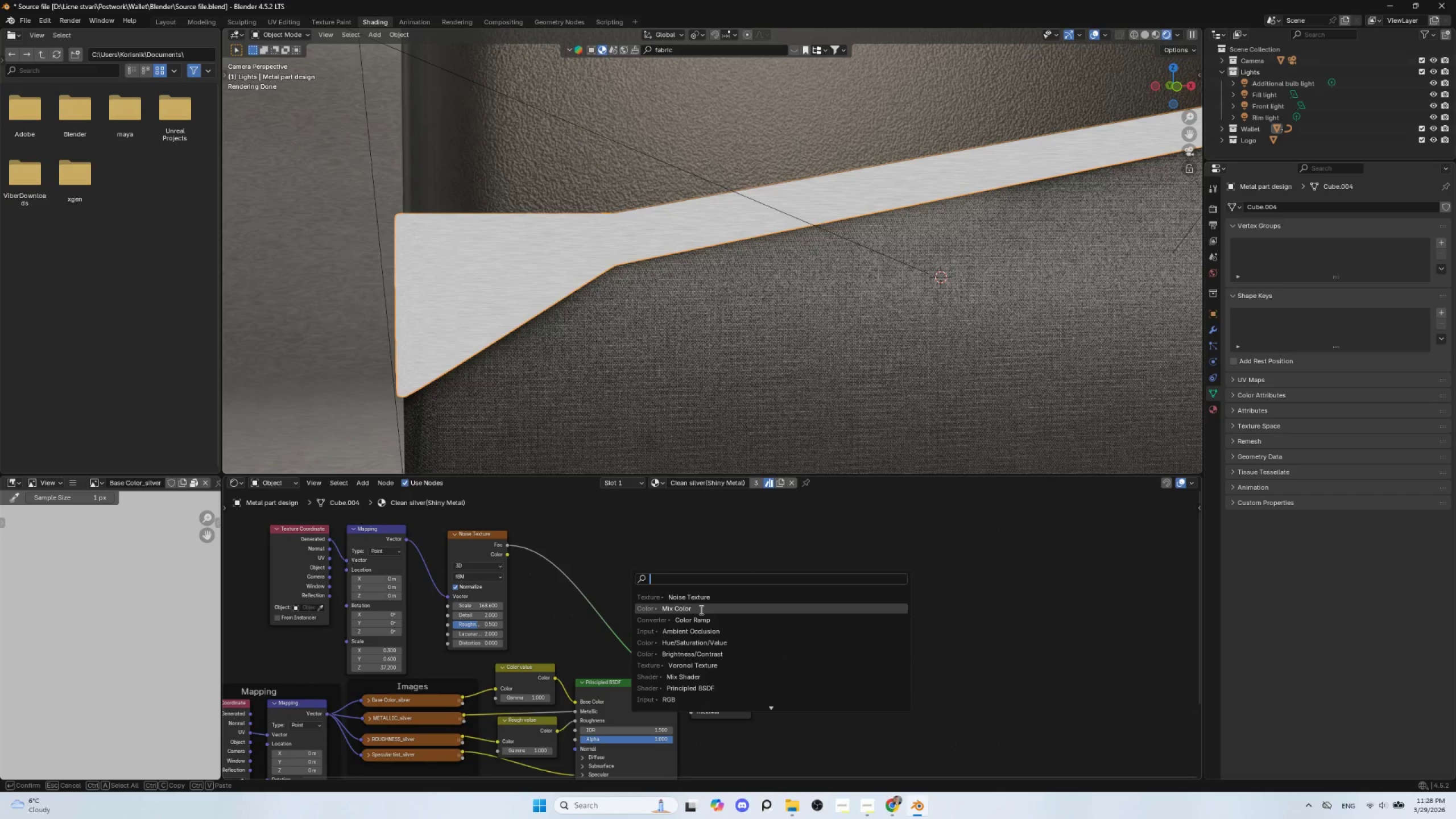 
wait(7.59)
 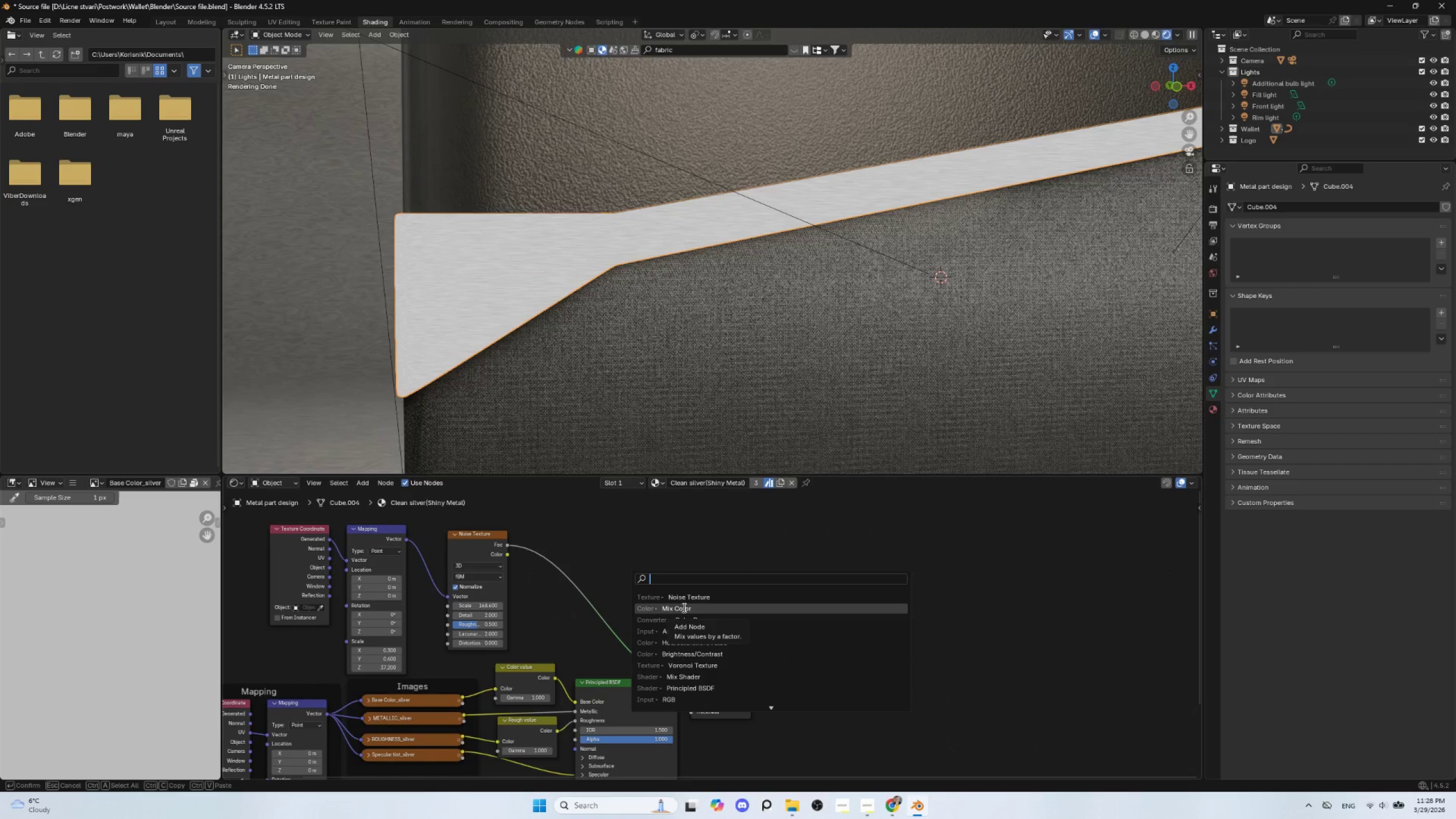 
key(Escape)
 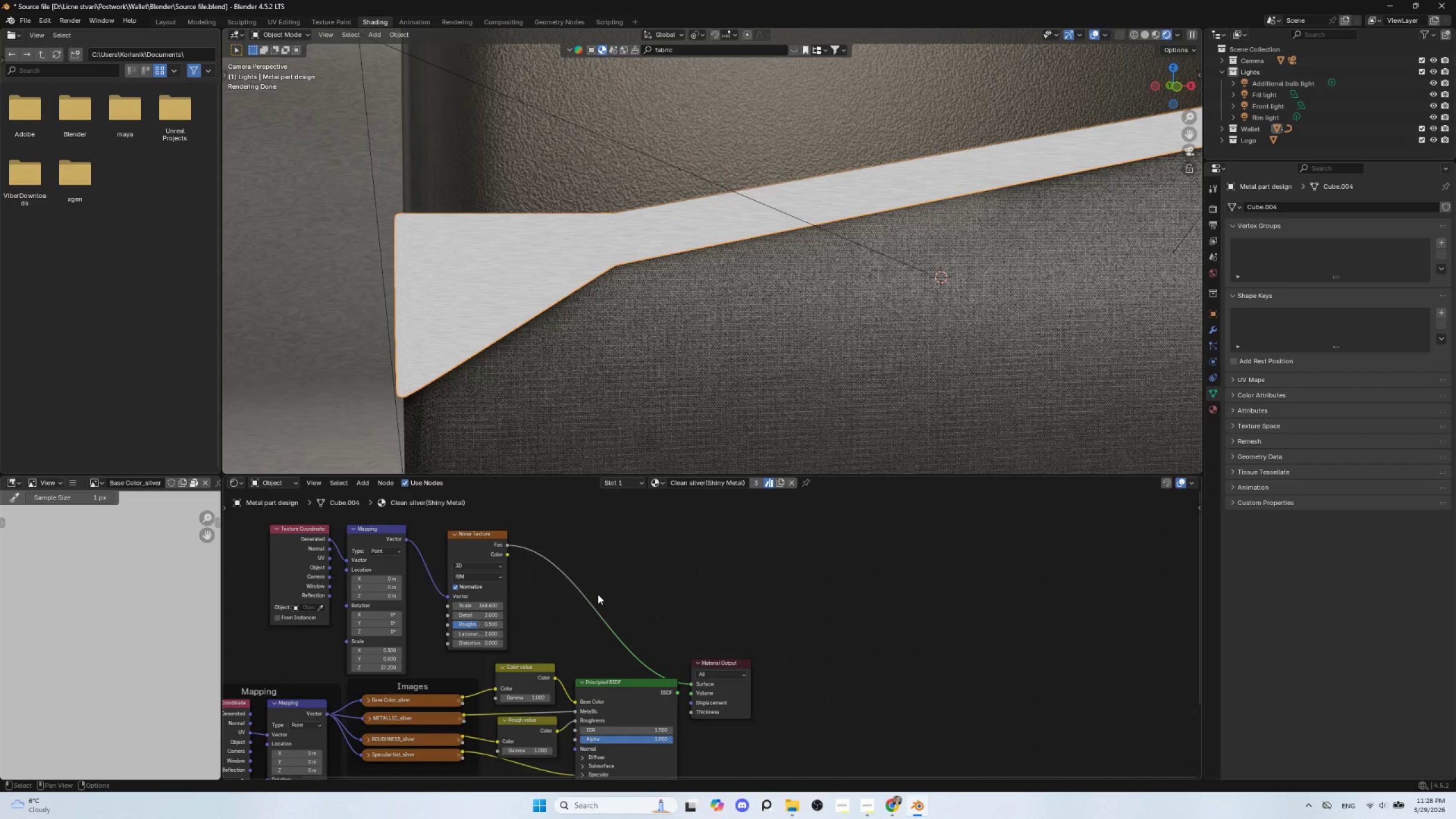 
scroll: coordinate [598, 597], scroll_direction: down, amount: 5.0
 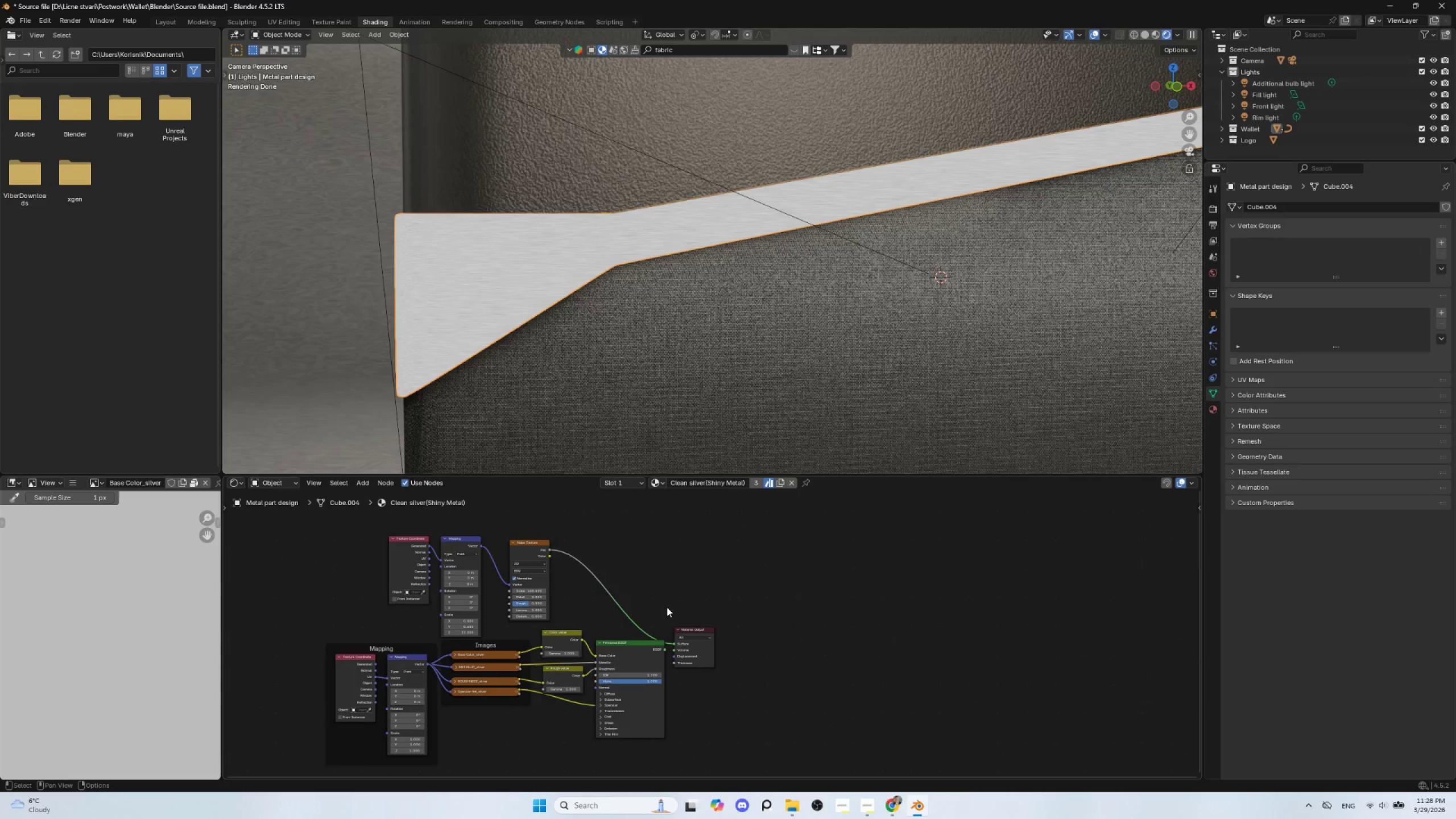 
left_click([411, 540])
 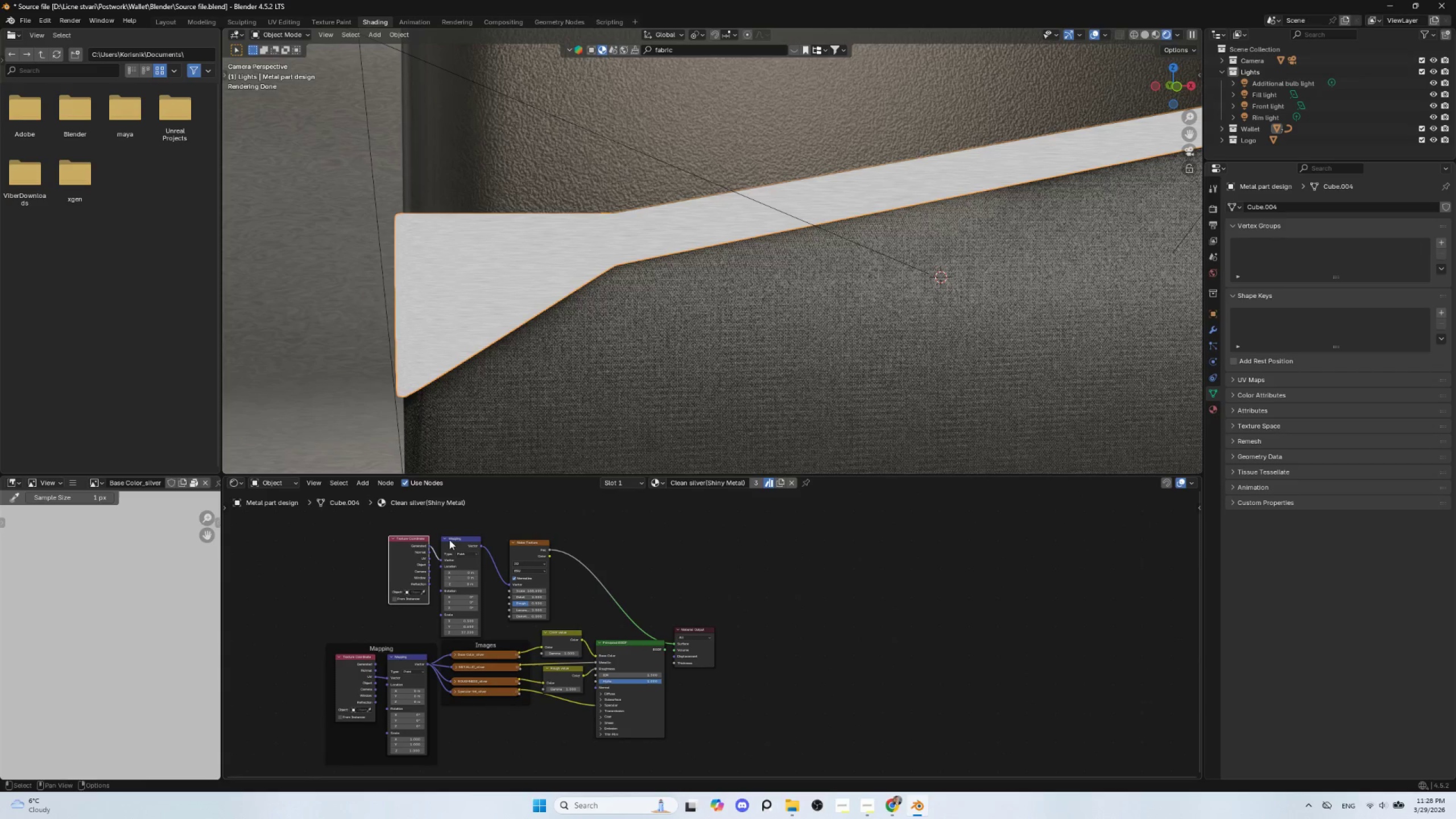 
hold_key(key=ShiftLeft, duration=1.33)
left_click([453, 540])
 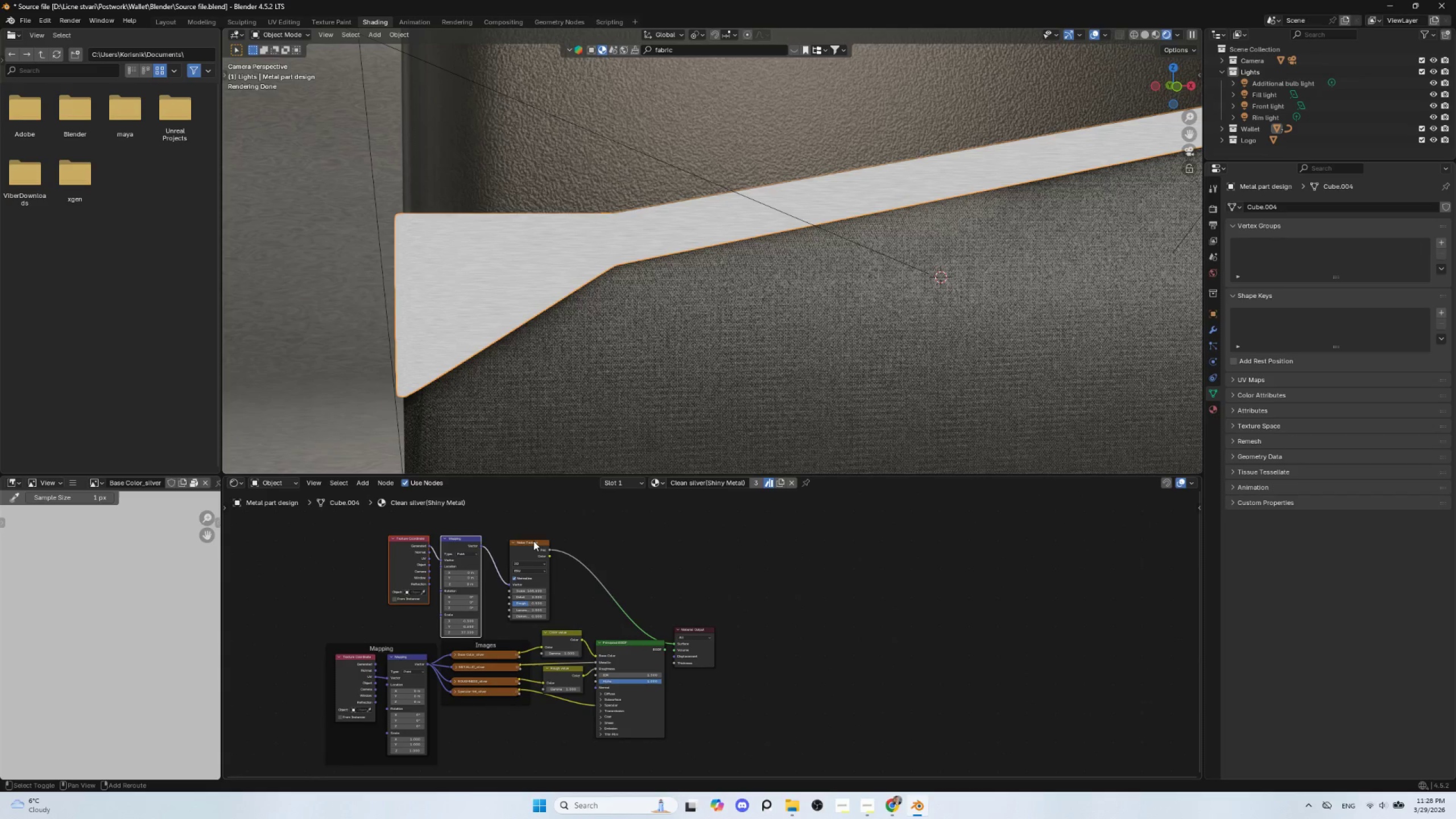 
left_click([534, 540])
 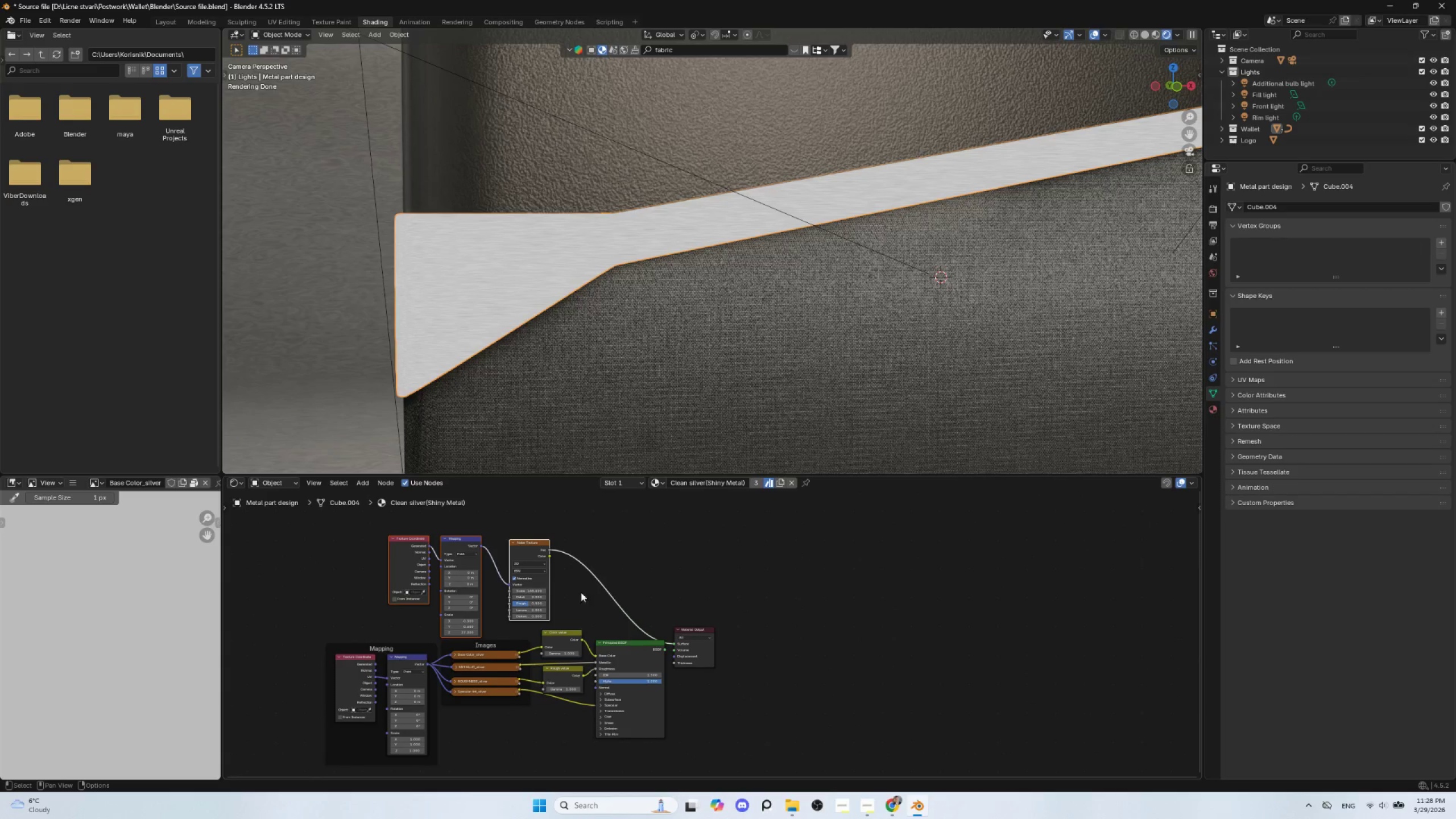 
hold_key(key=ControlLeft, duration=0.67)
hold_key(key=ShiftLeft, duration=0.69)
left_click([629, 644])
 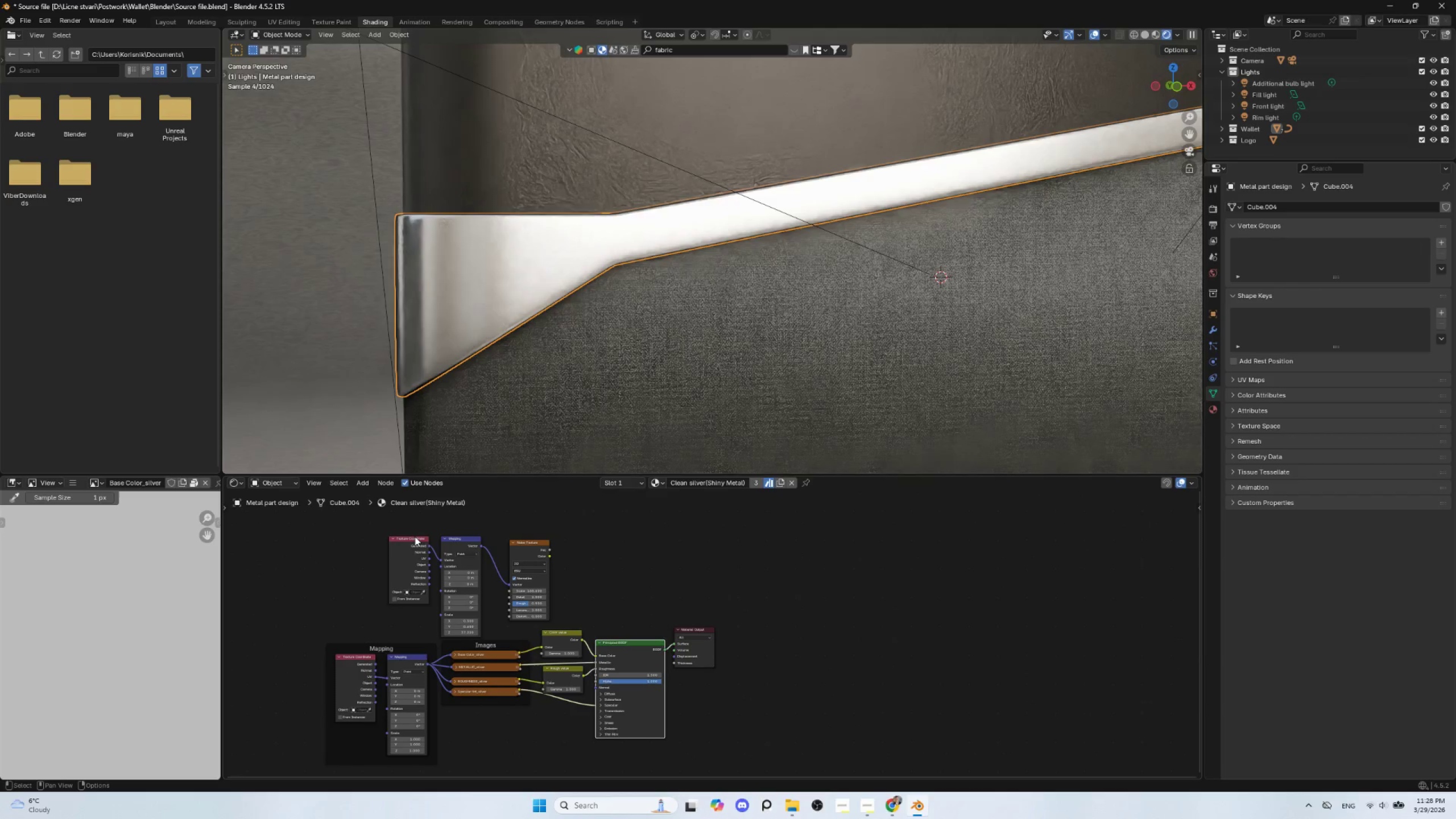 
left_click([415, 536])
 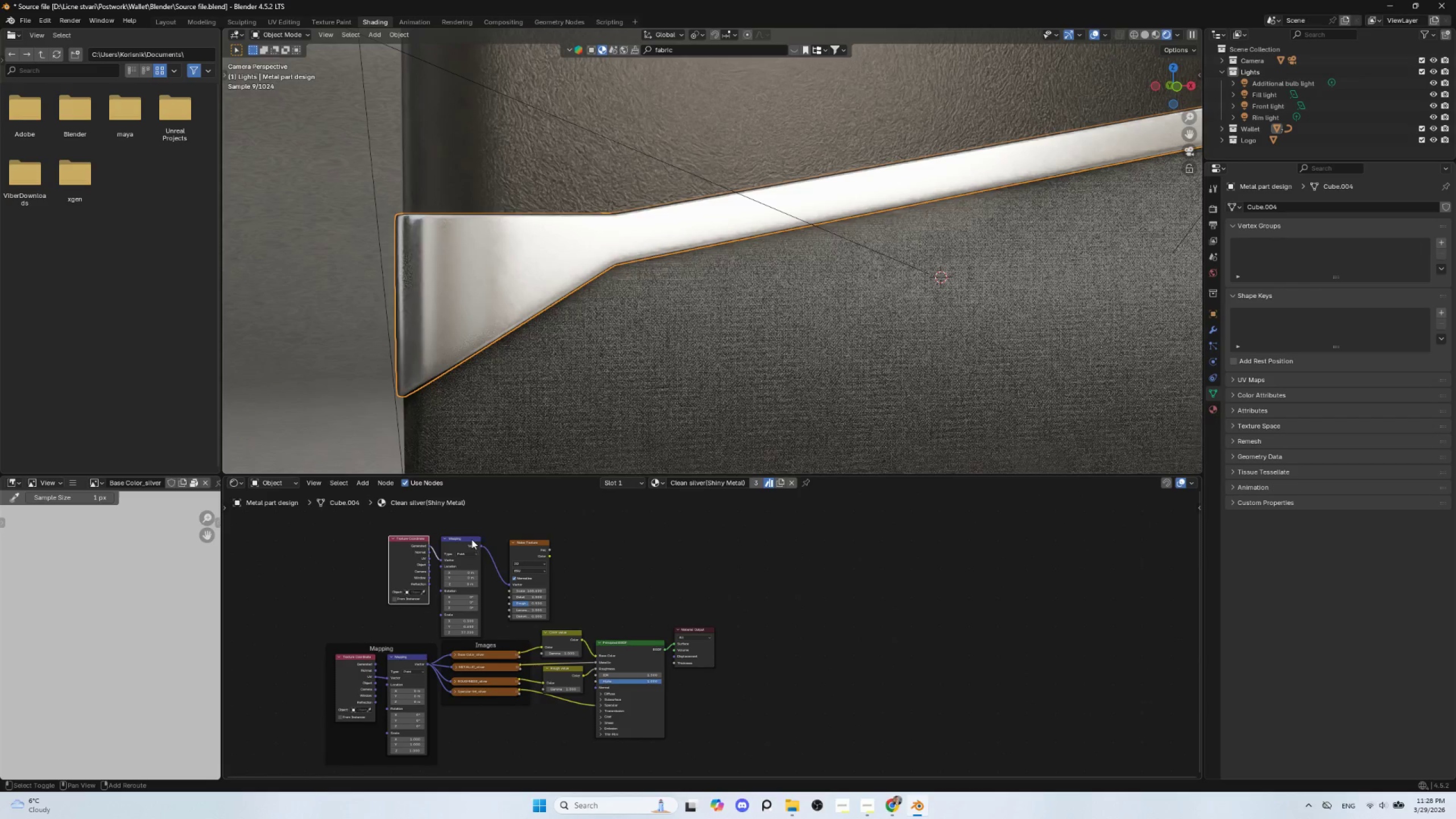 
key(Shift+ShiftLeft)
 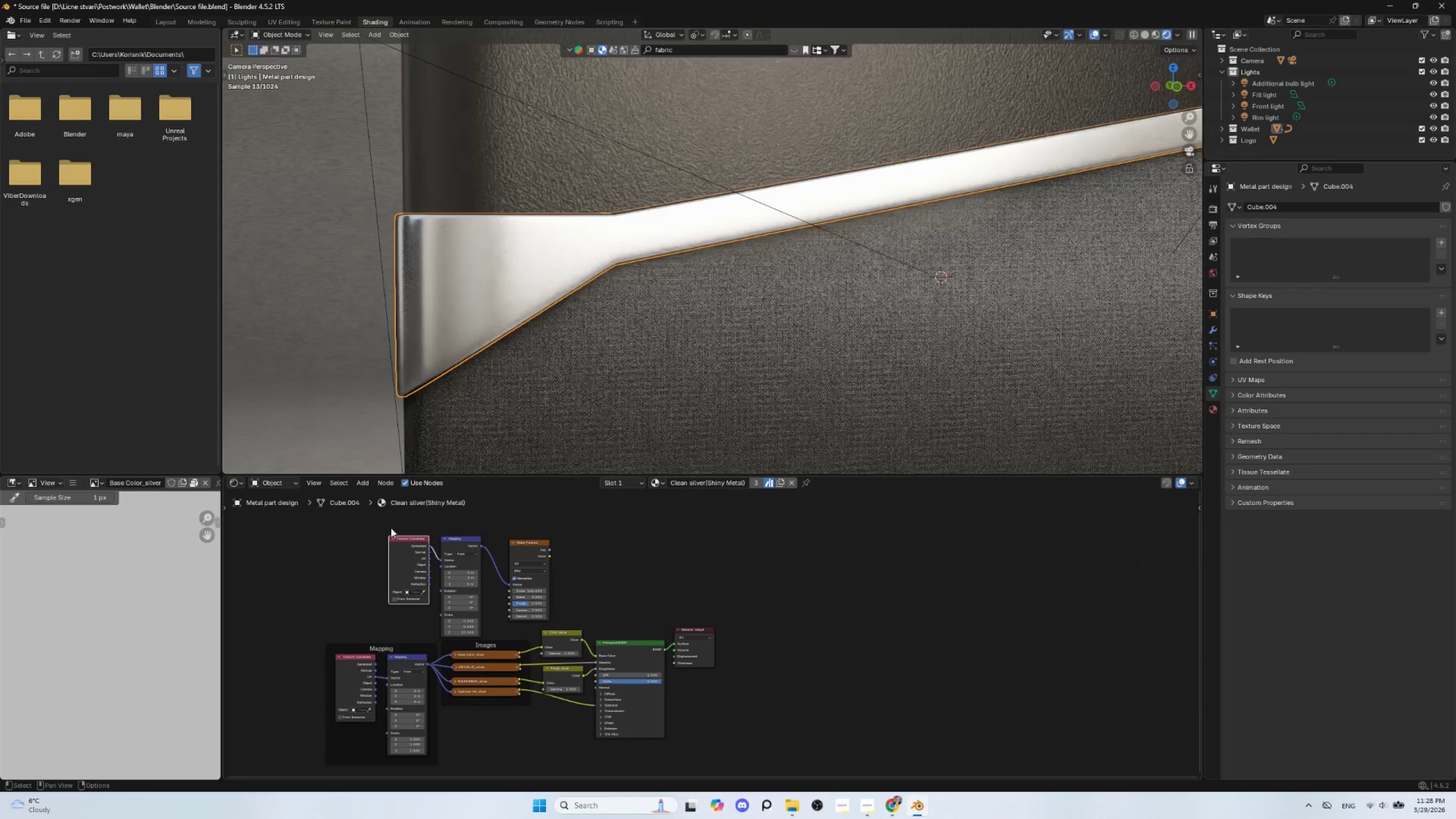 
left_click_drag(start_coordinate=[391, 528], to_coordinate=[555, 569])
 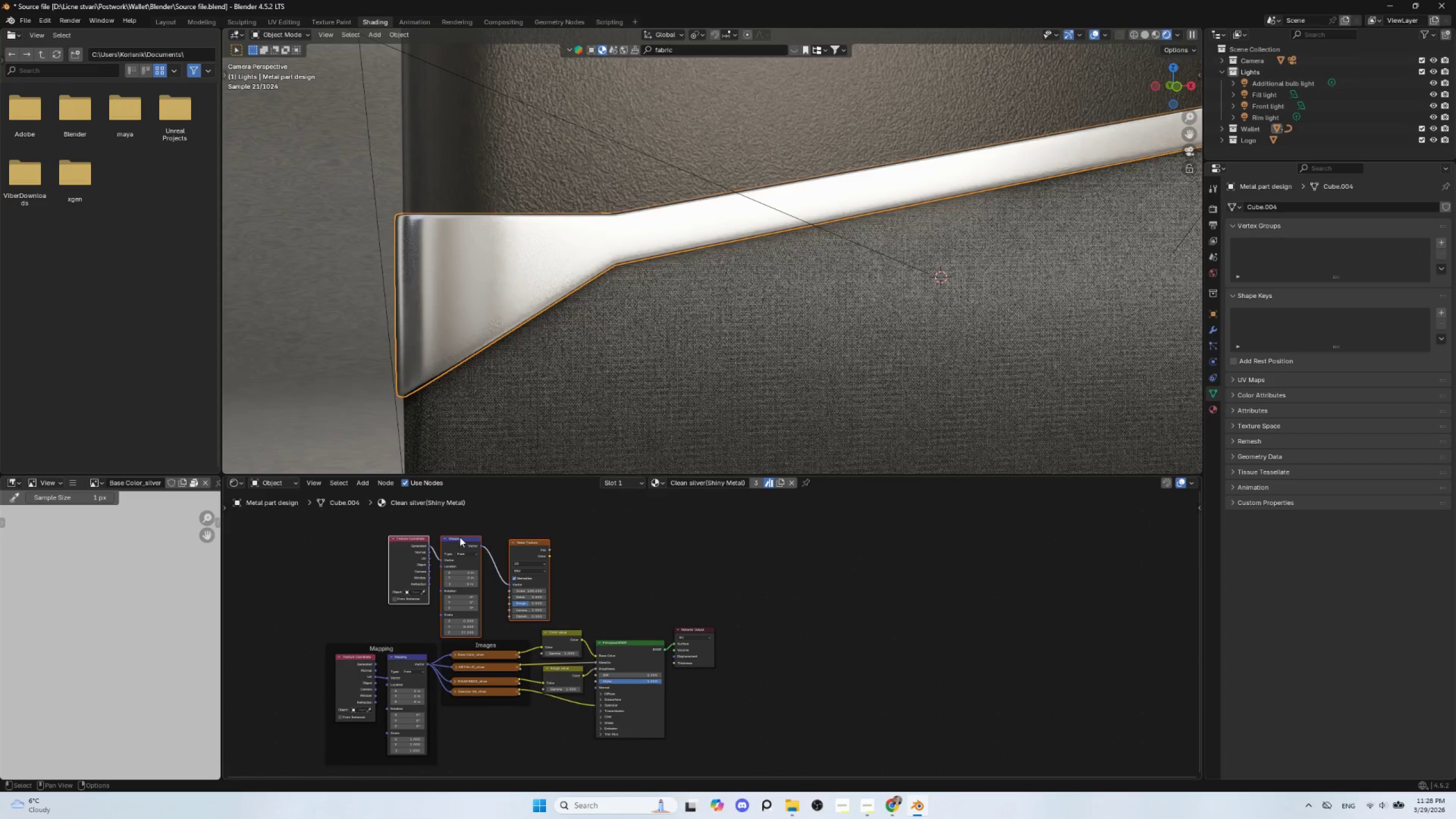 
left_click_drag(start_coordinate=[460, 537], to_coordinate=[420, 696])
 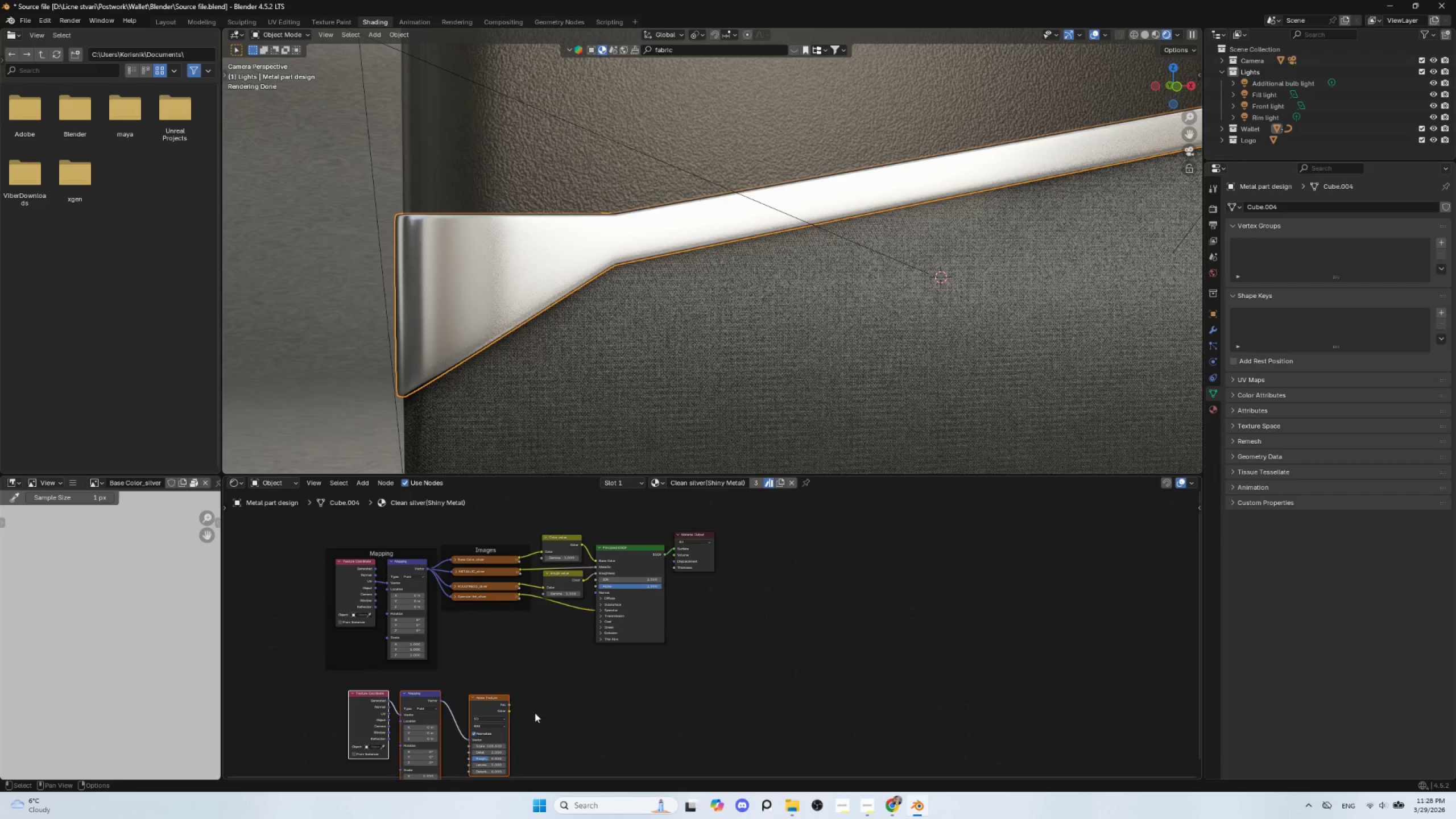 
scroll: coordinate [532, 701], scroll_direction: up, amount: 4.0
 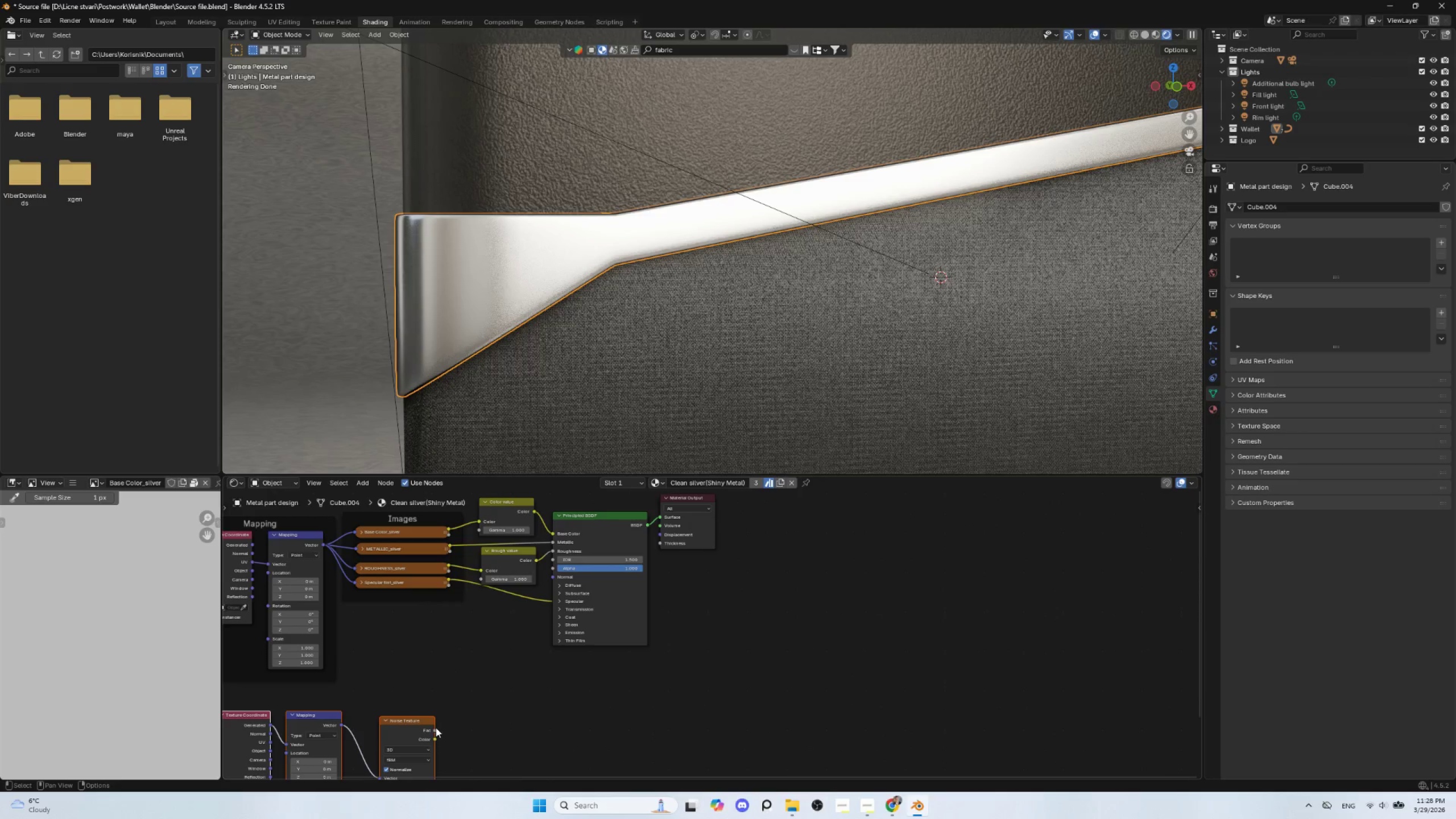 
left_click_drag(start_coordinate=[434, 731], to_coordinate=[555, 577])
 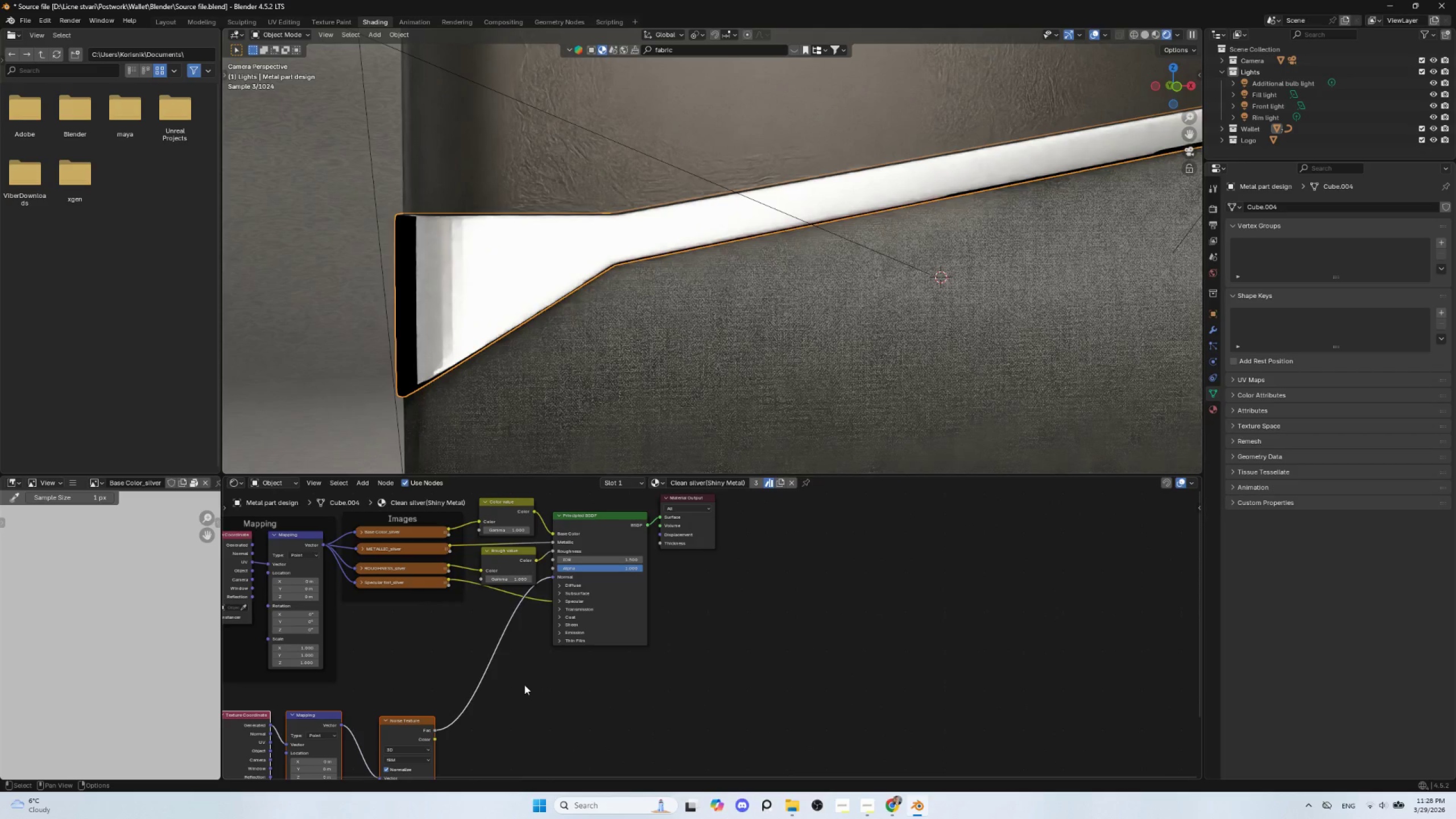 
left_click([524, 685])
 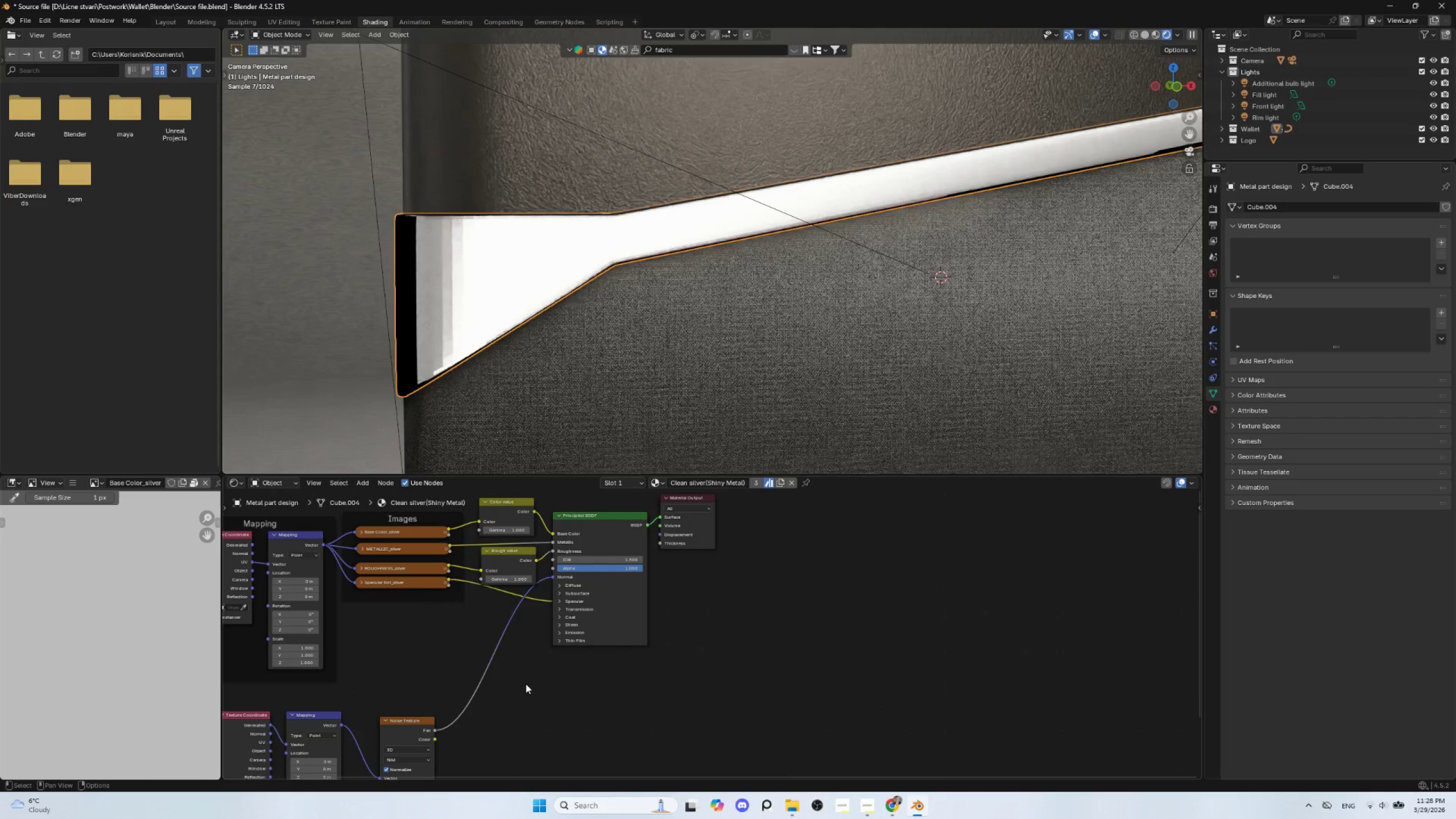 
key(Shift+A)
 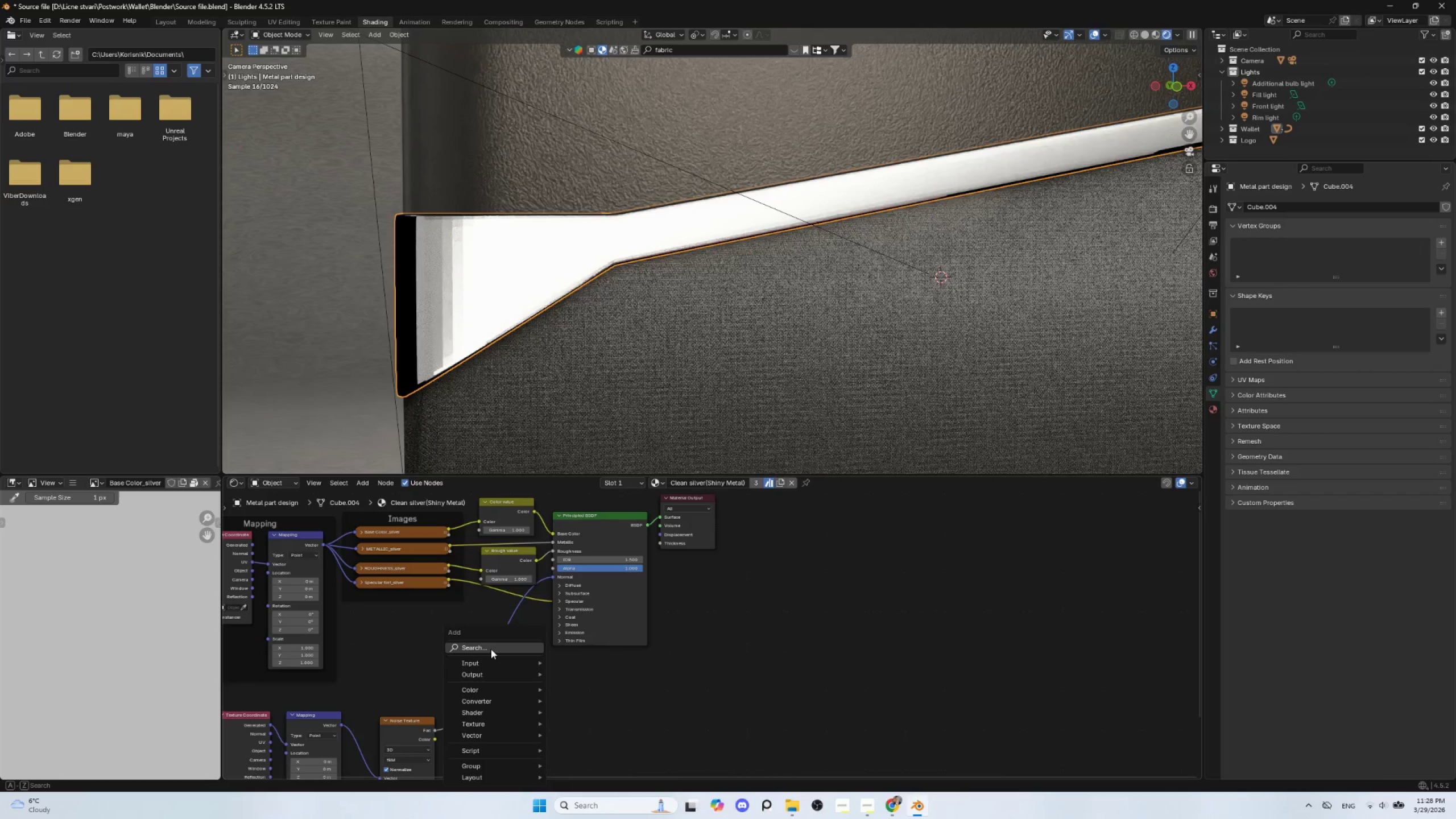 
left_click([489, 646])
 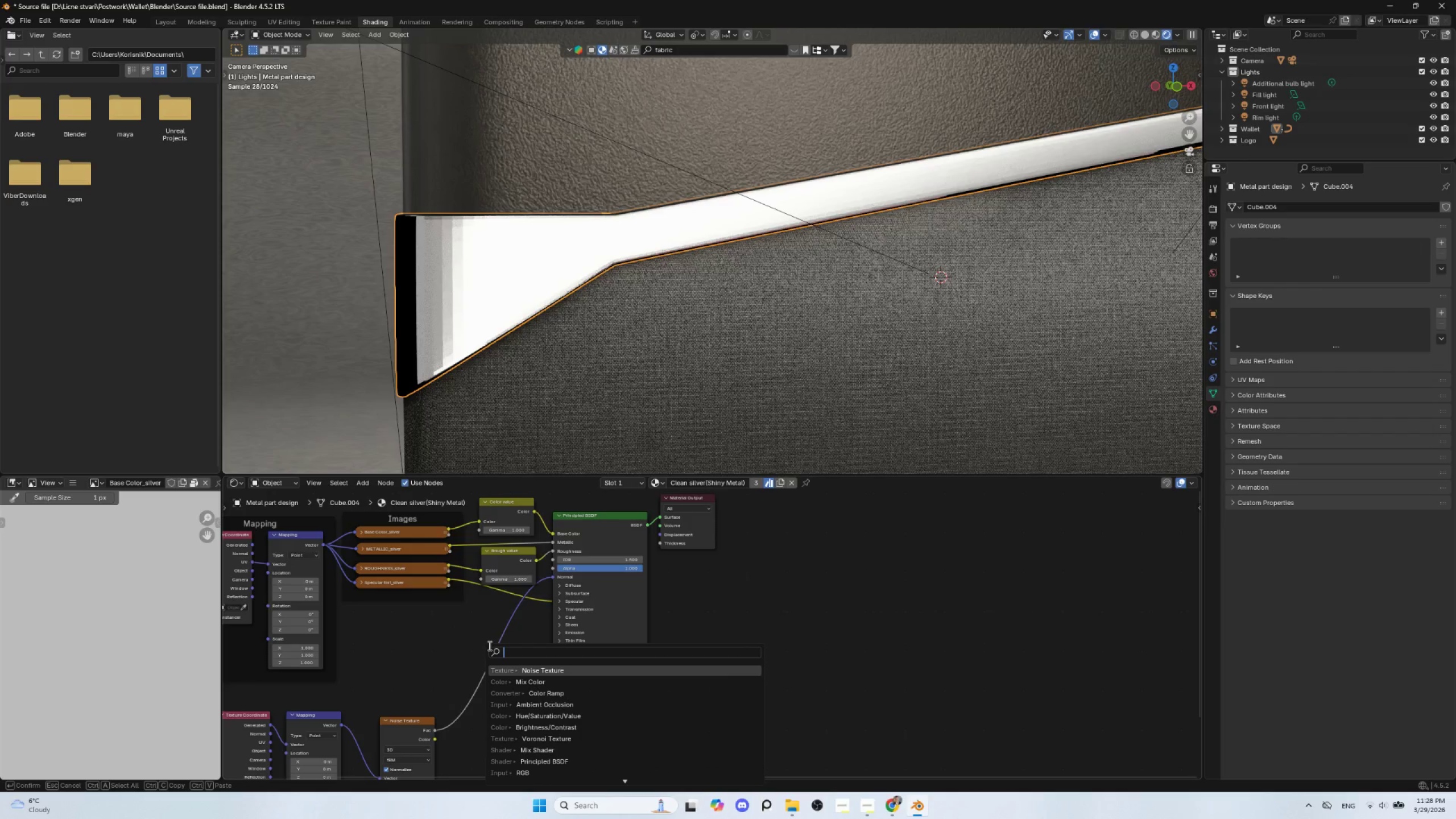 
type(bump)
 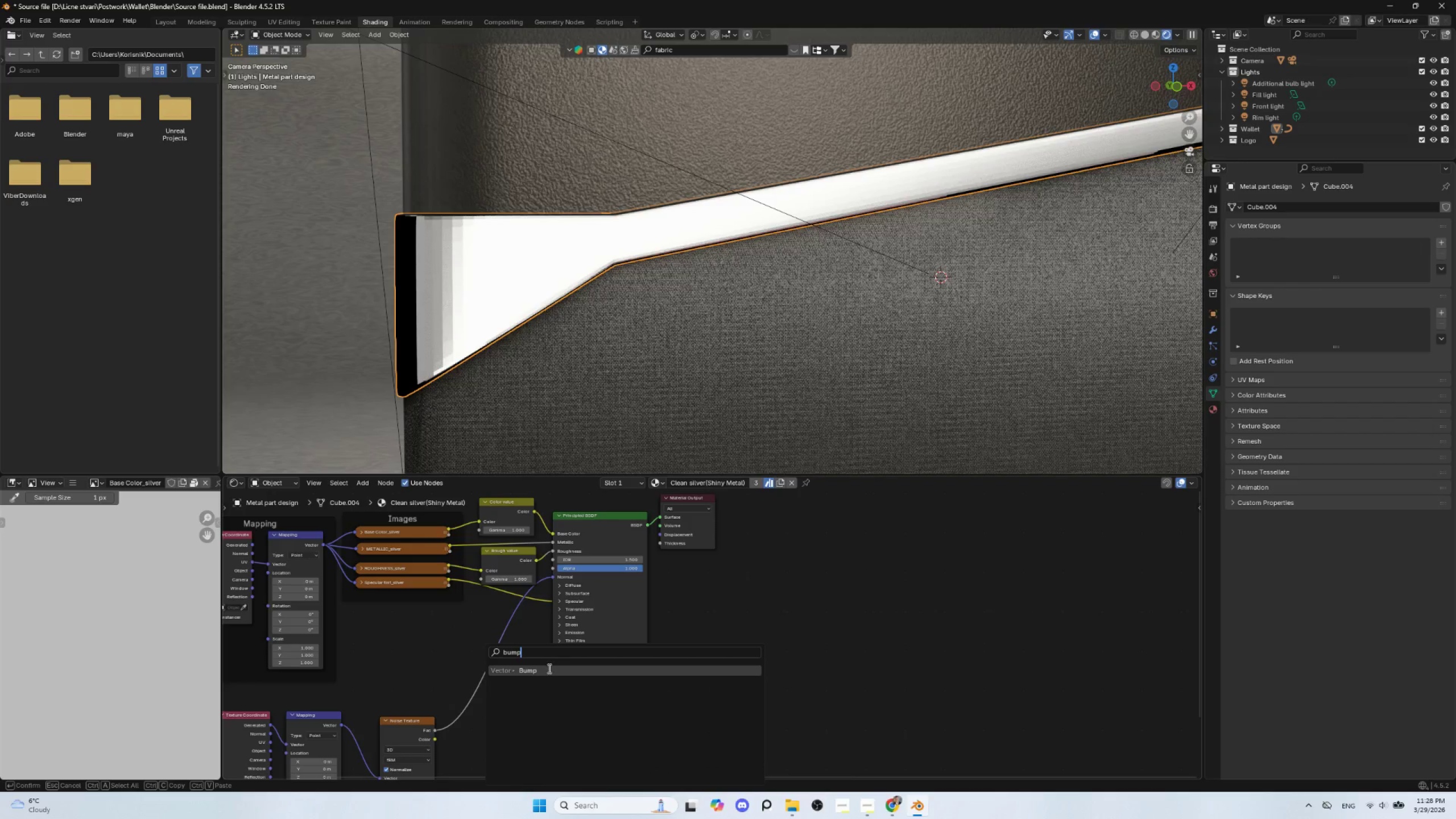 
left_click([548, 668])
 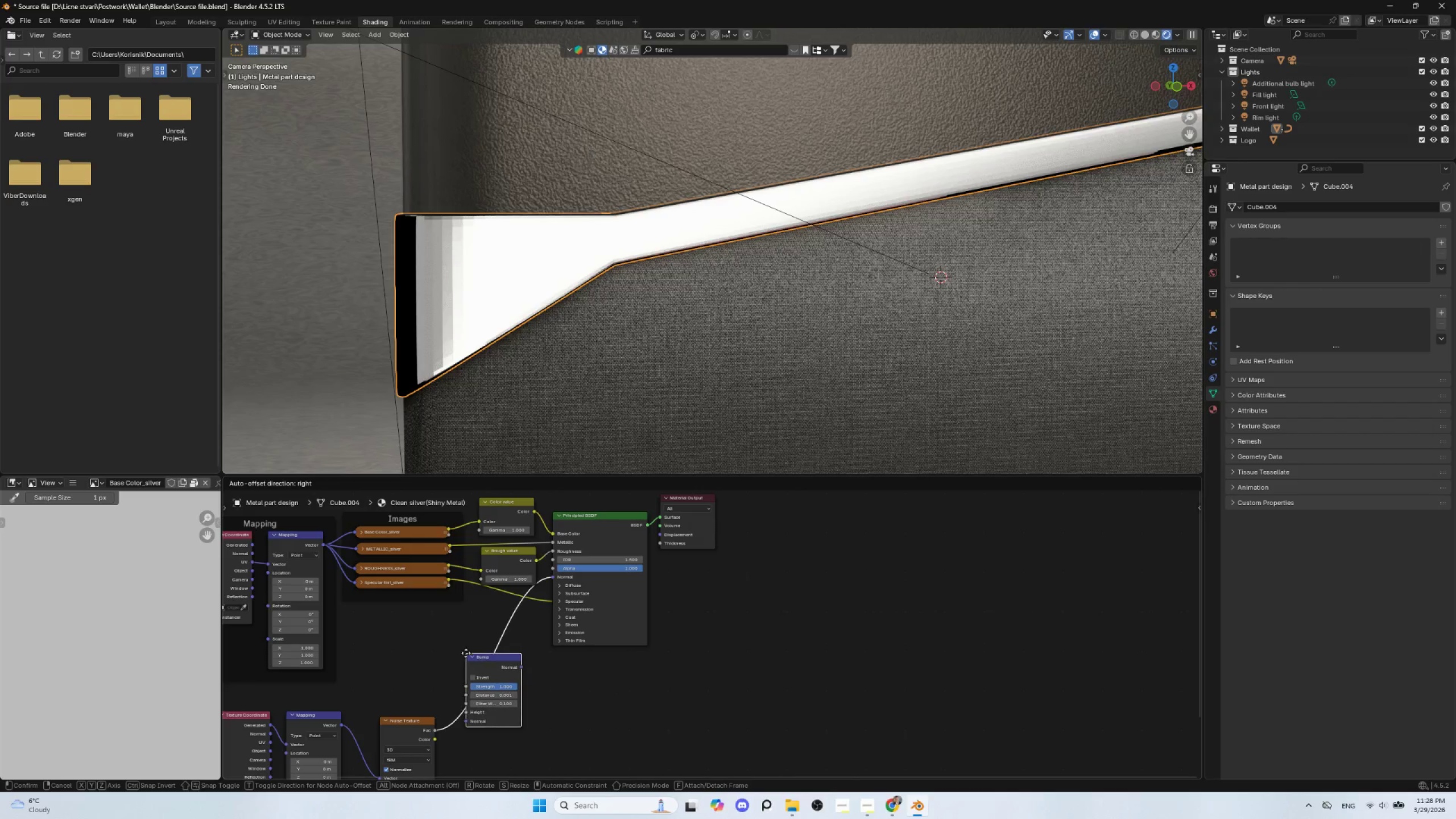 
left_click([466, 653])
 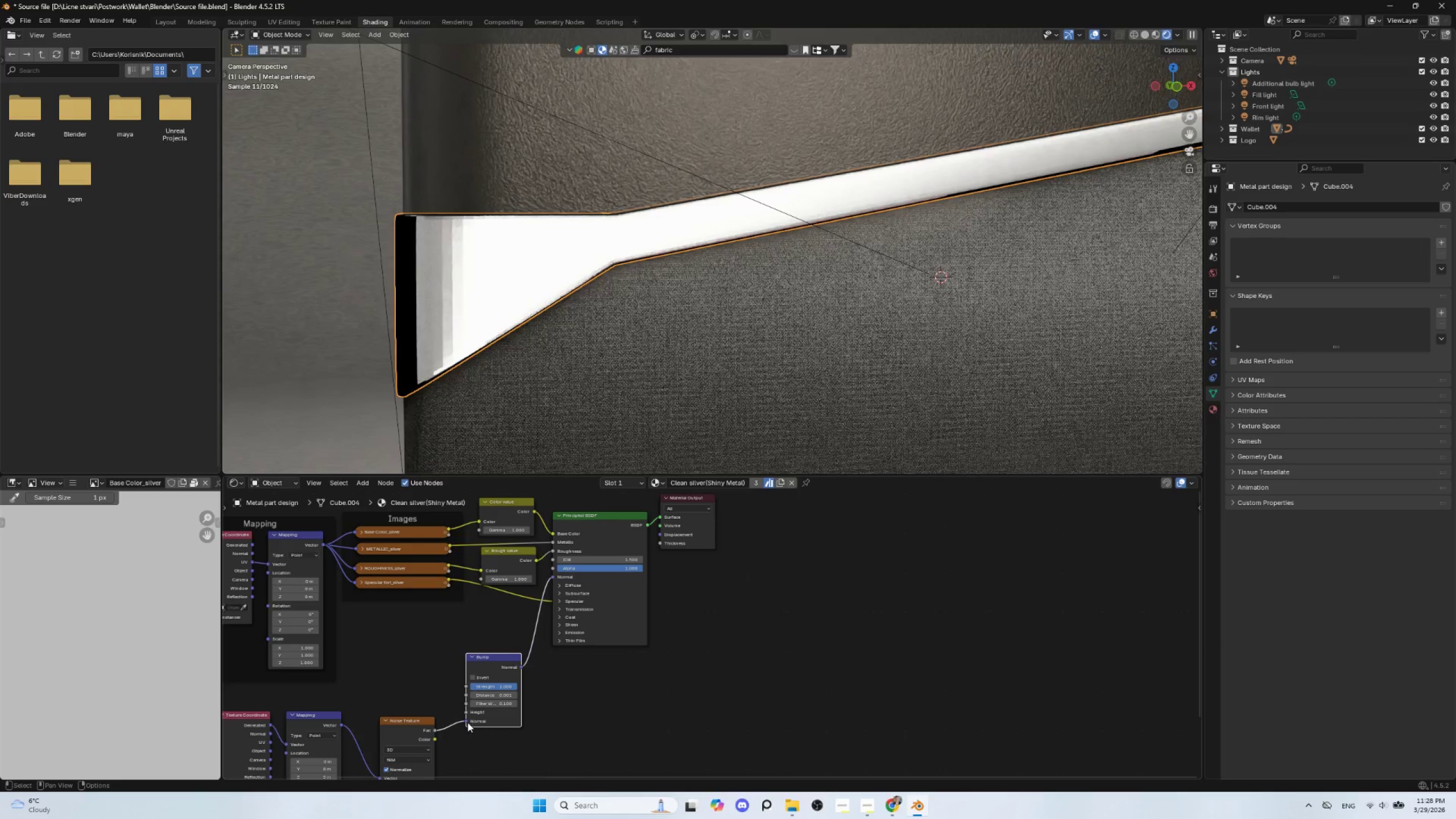 
left_click_drag(start_coordinate=[466, 718], to_coordinate=[464, 711])
 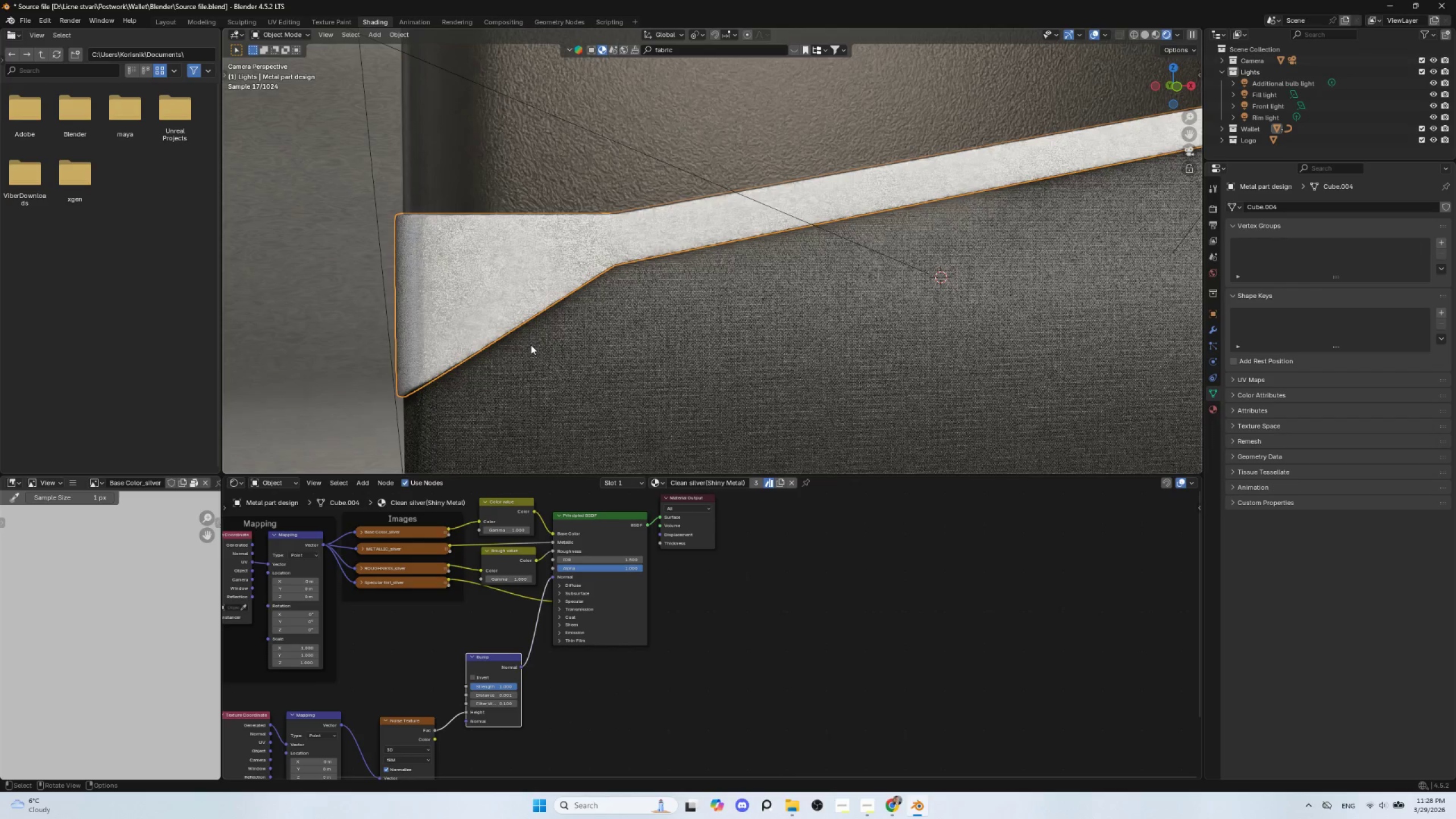 
scroll: coordinate [534, 337], scroll_direction: up, amount: 2.0
 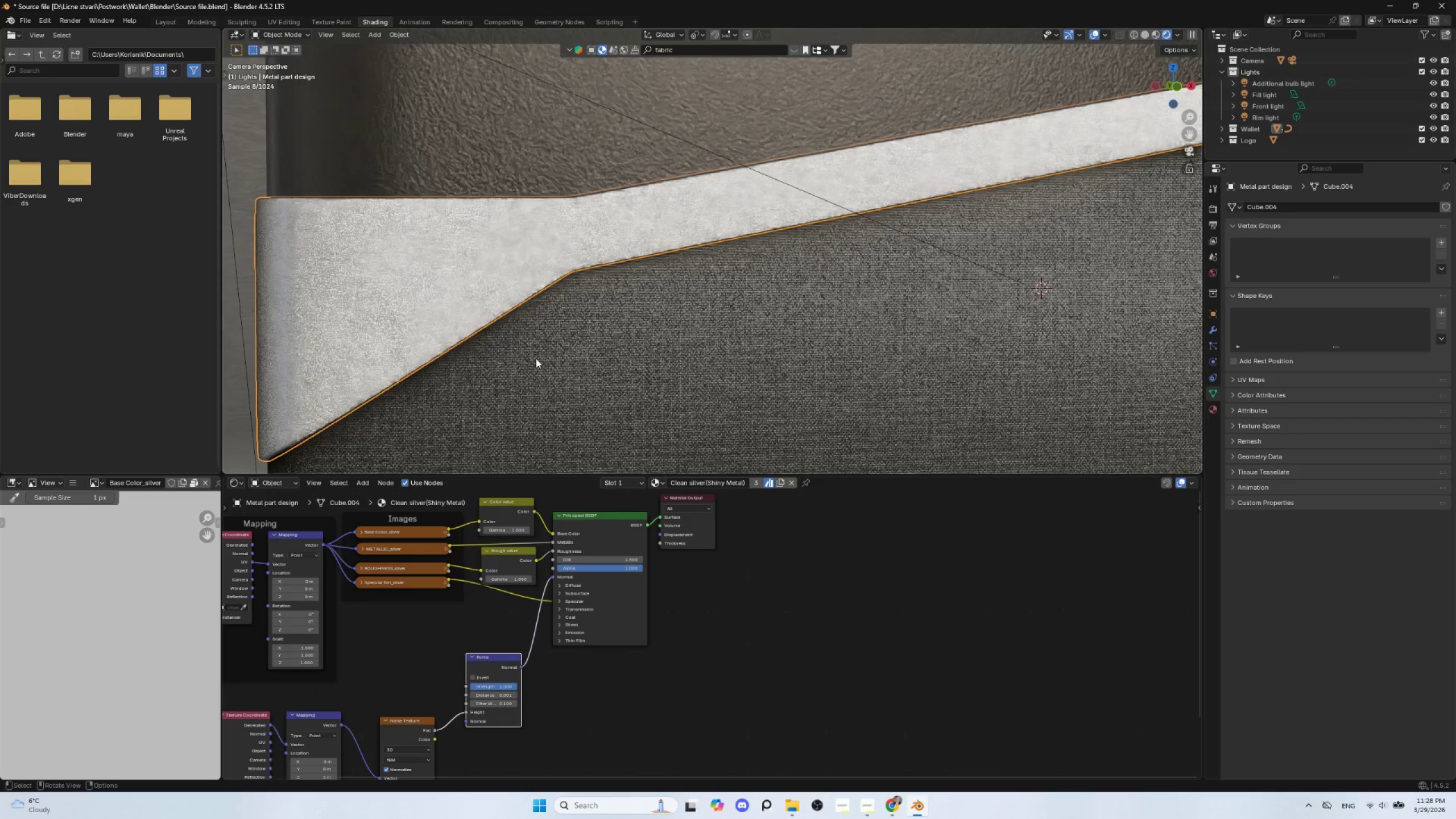 
hold_key(key=ShiftLeft, duration=1.0)
 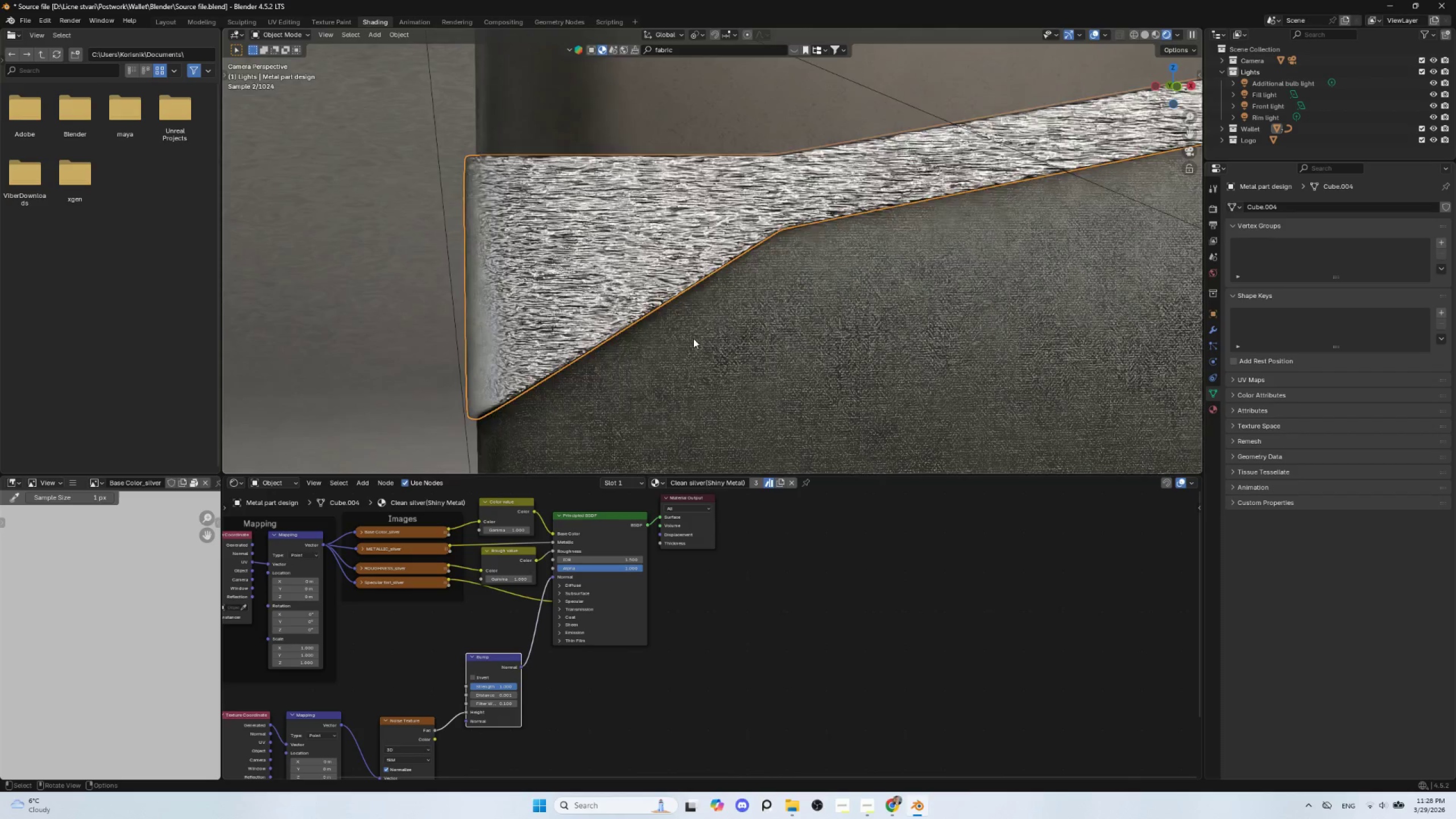 
scroll: coordinate [693, 338], scroll_direction: up, amount: 4.0
 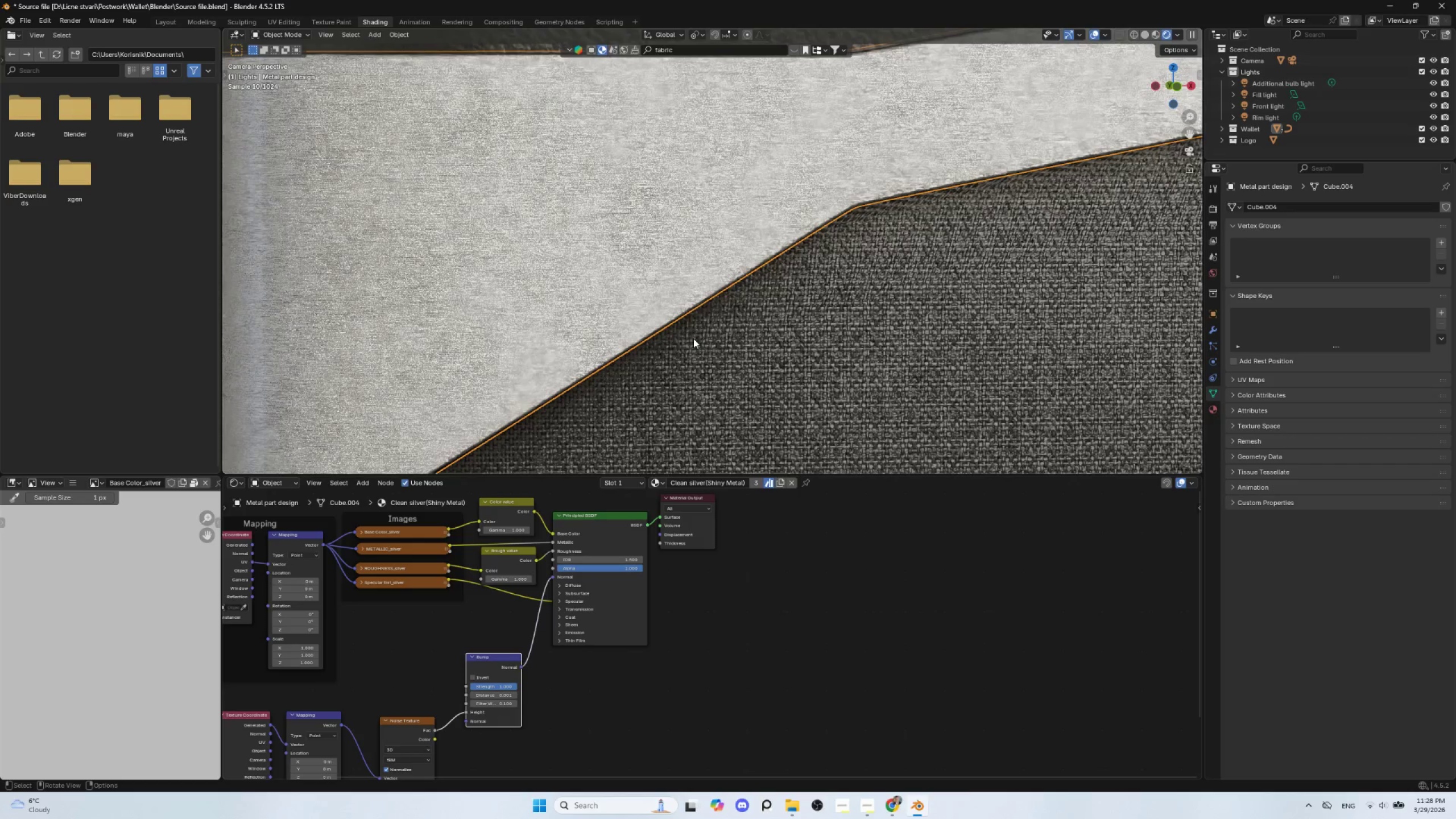 
scroll: coordinate [693, 338], scroll_direction: down, amount: 3.0
 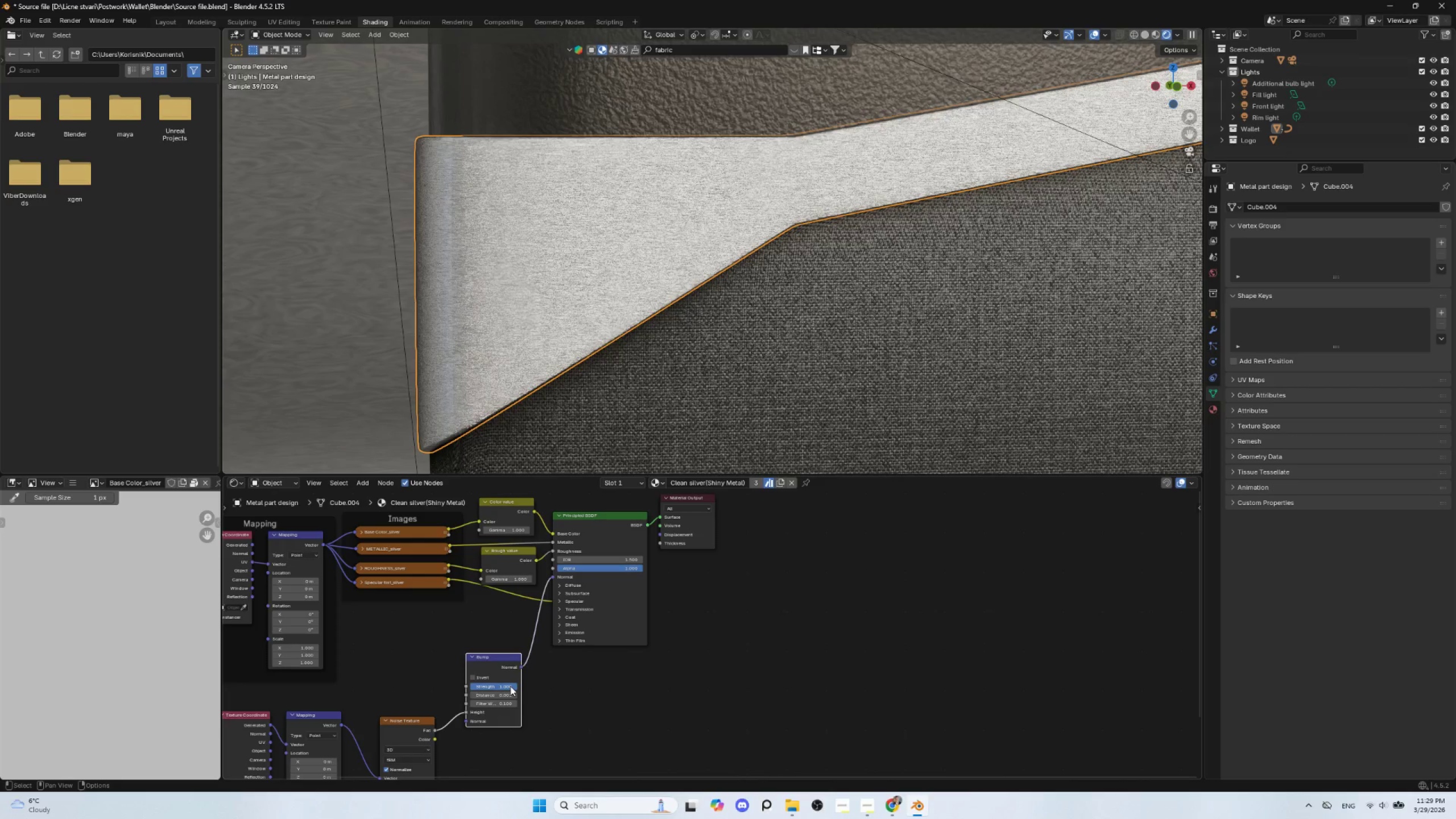 
wait(9.08)
 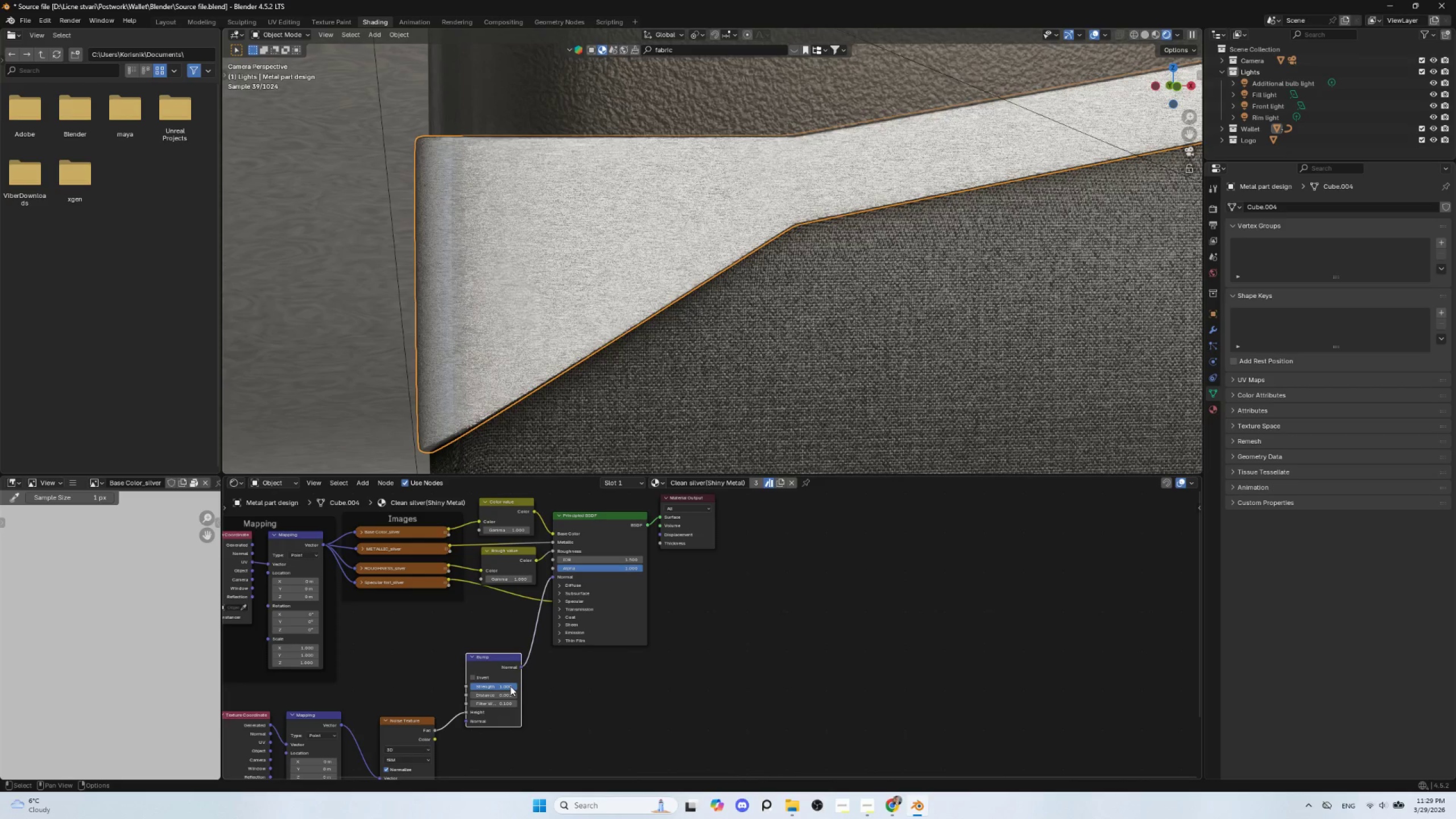 
left_click_drag(start_coordinate=[493, 696], to_coordinate=[495, 208])
 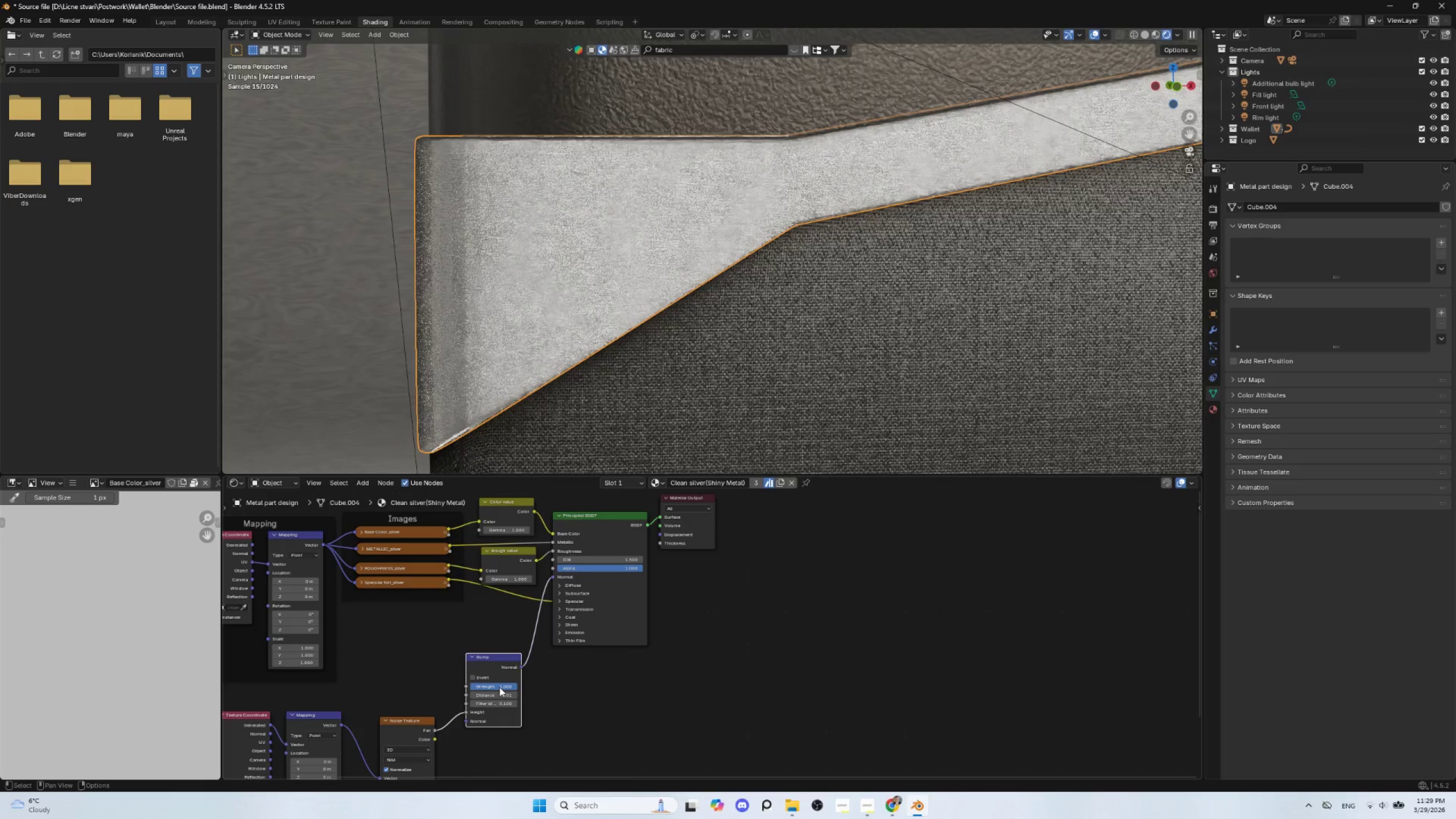 
left_click_drag(start_coordinate=[499, 687], to_coordinate=[603, 185])
 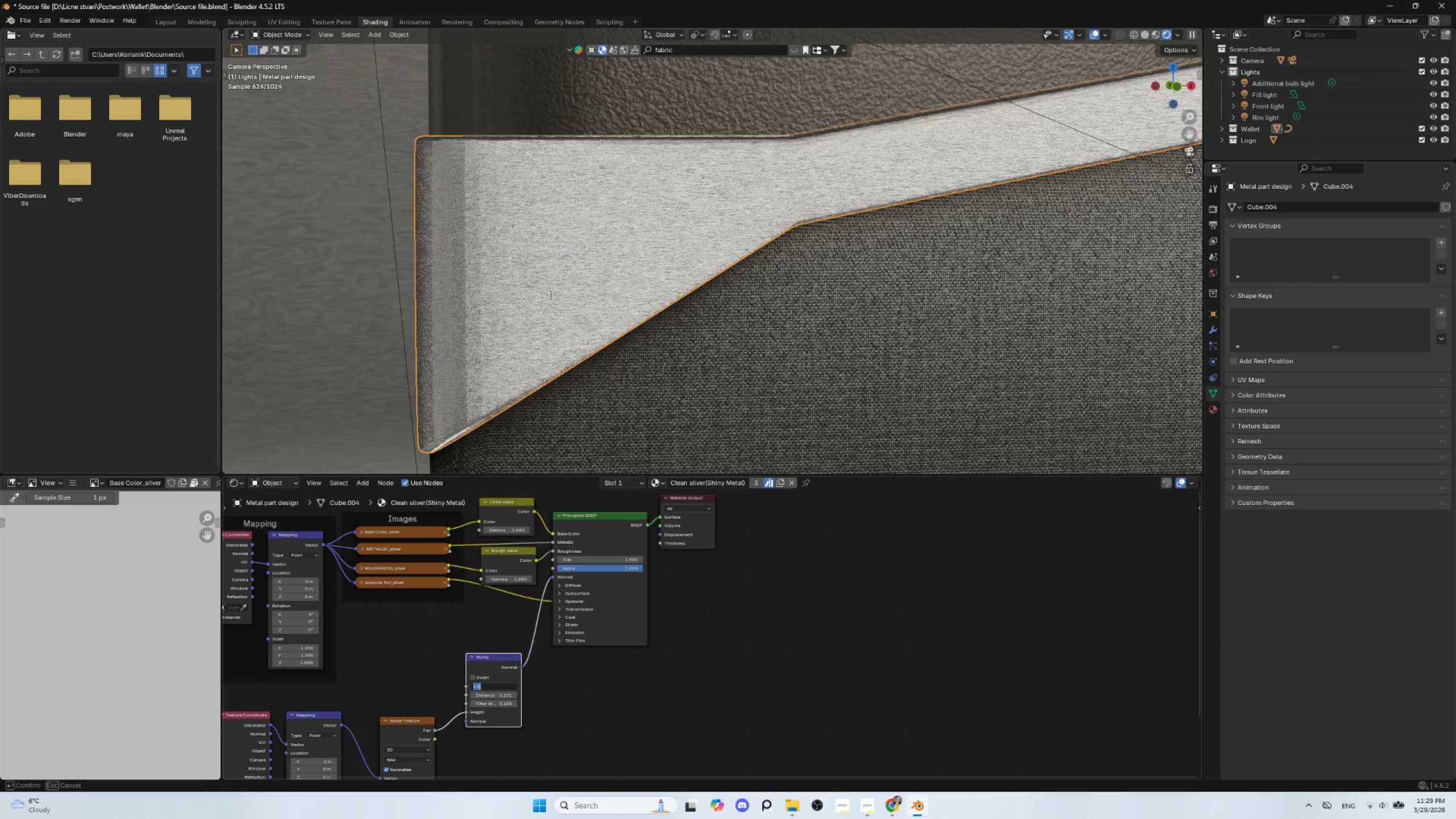 
left_click([490, 218])
 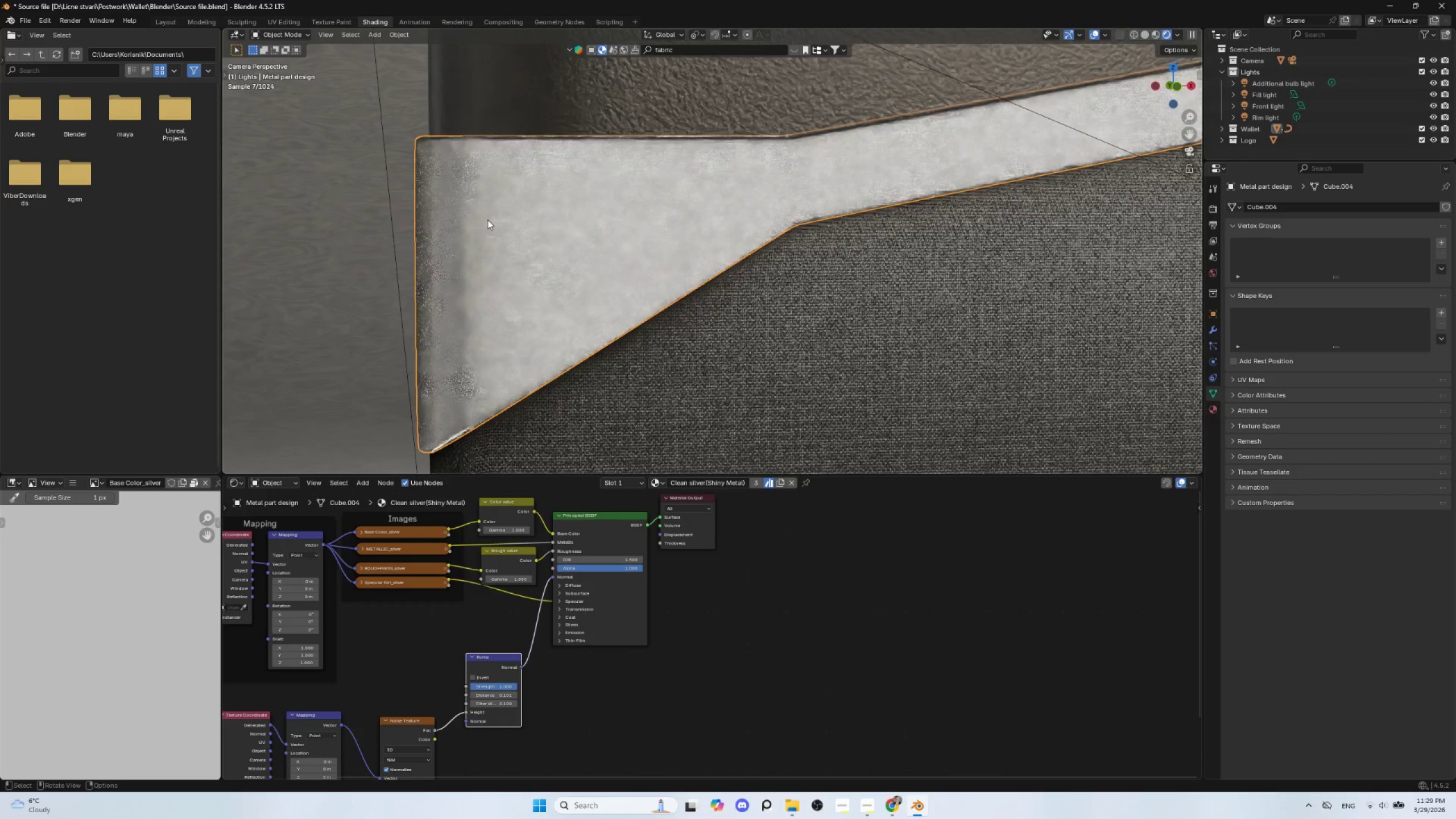 
left_click([487, 220])
 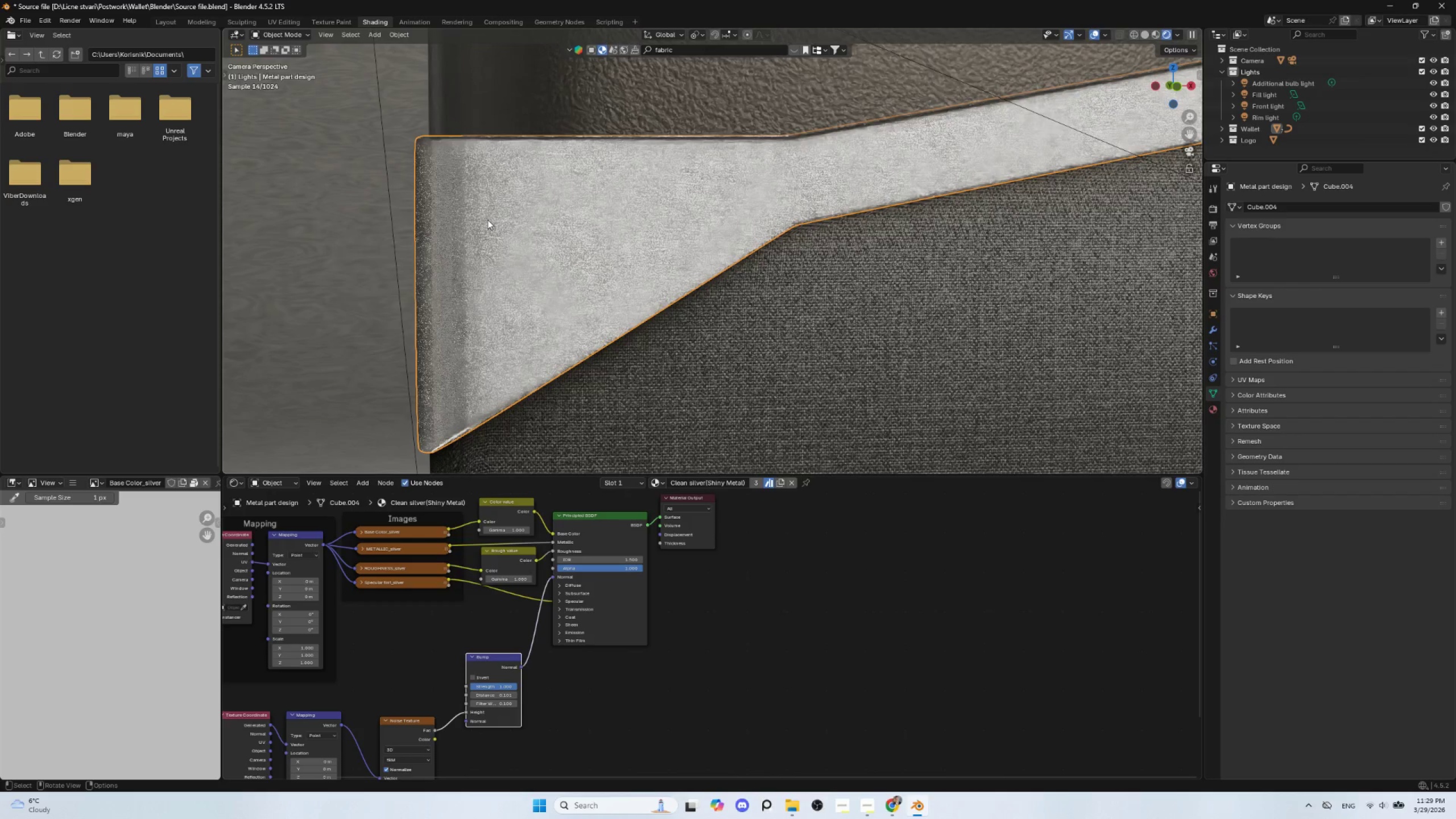 
right_click([487, 220])
 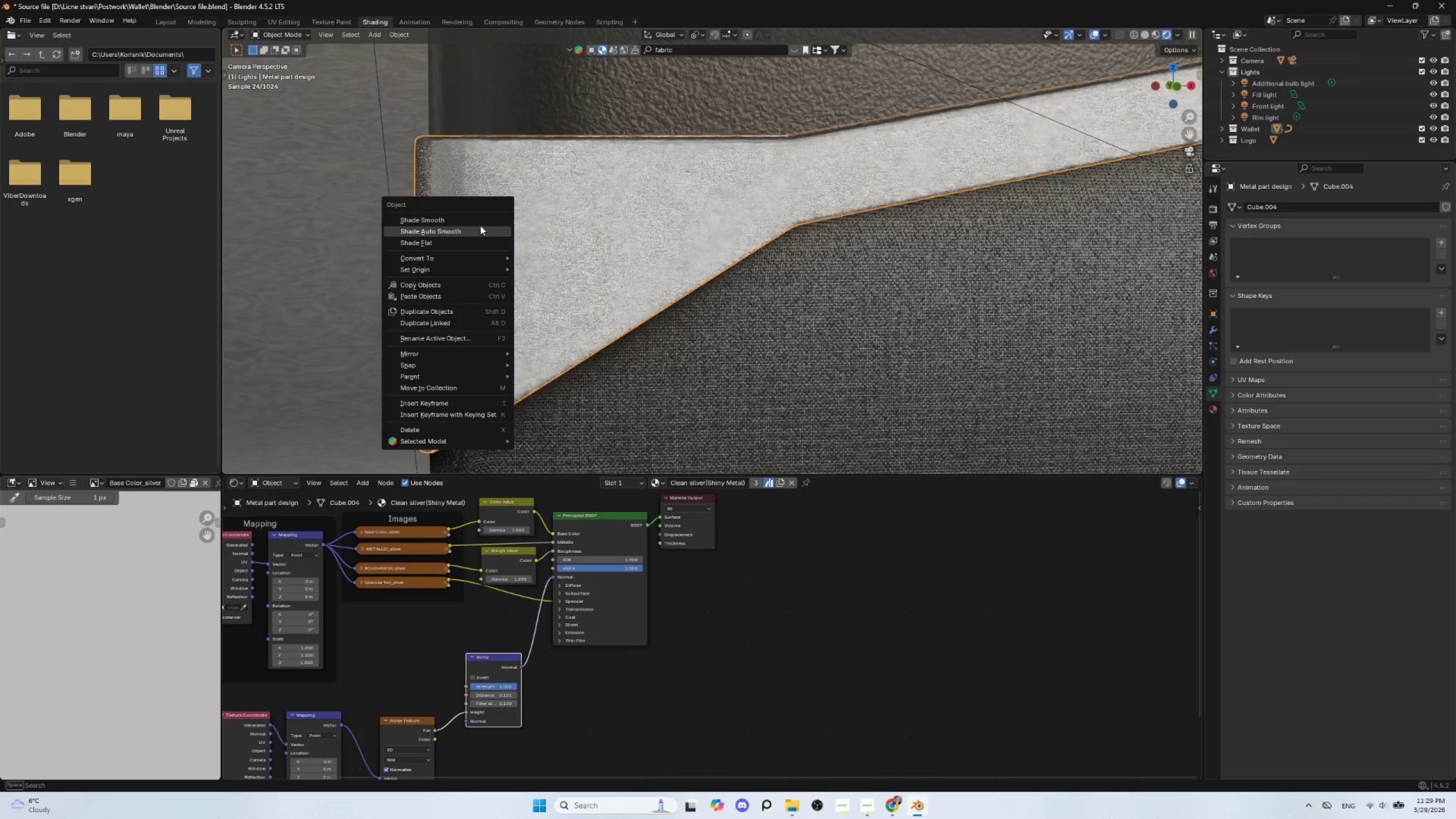 
left_click([479, 222])
 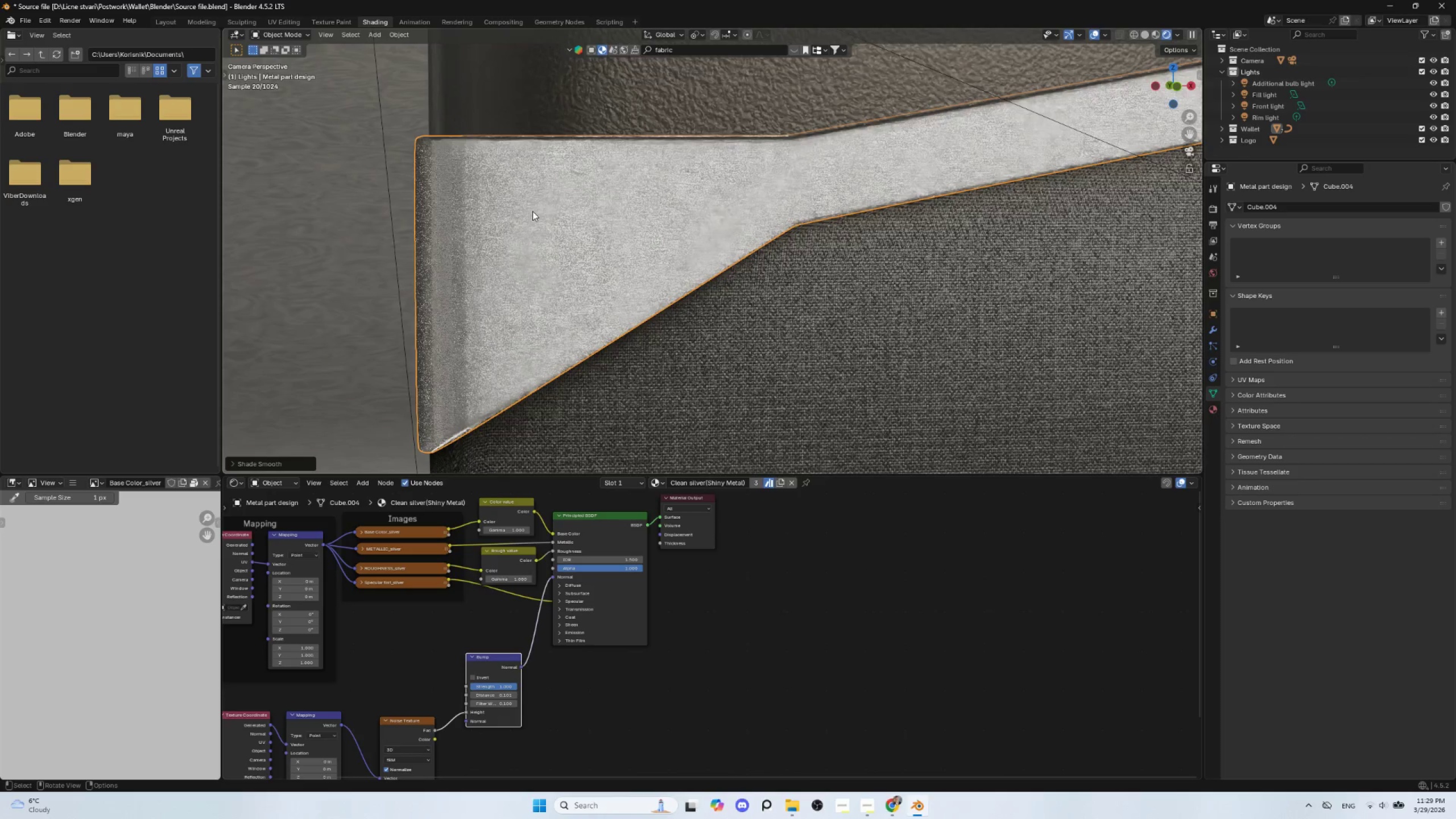 
left_click([532, 211])
 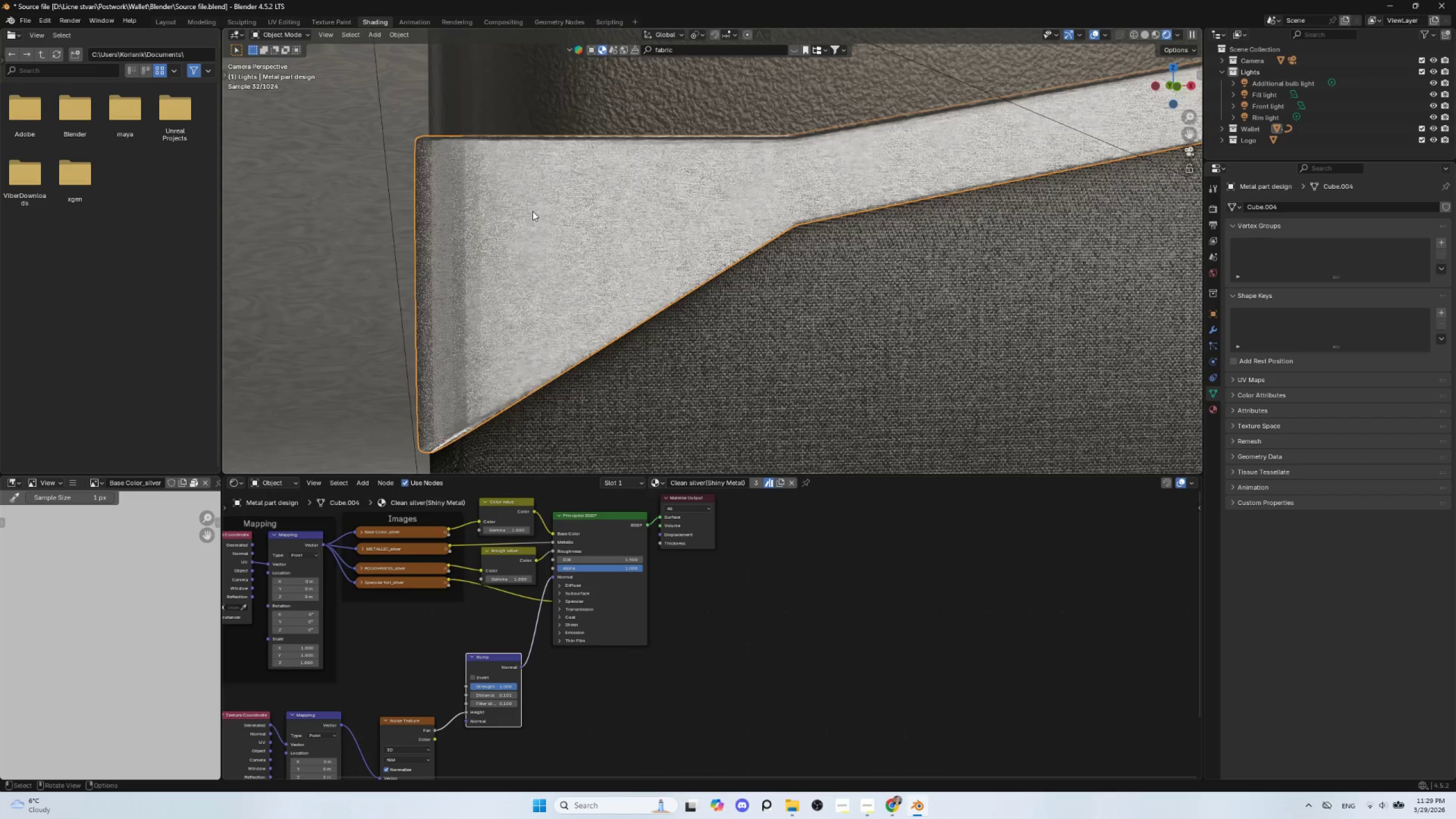 
right_click([532, 211])
 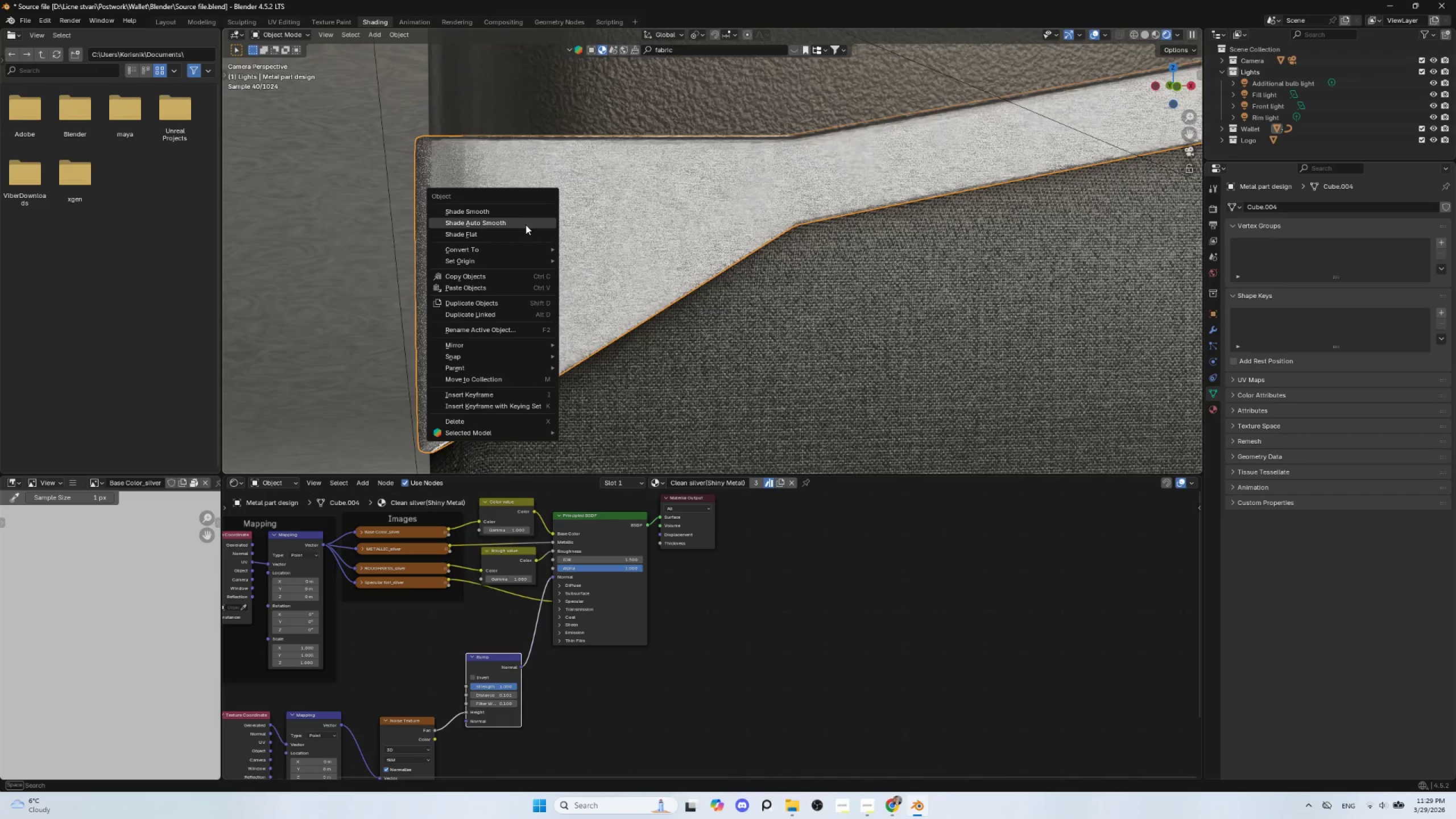 
left_click([526, 225])
 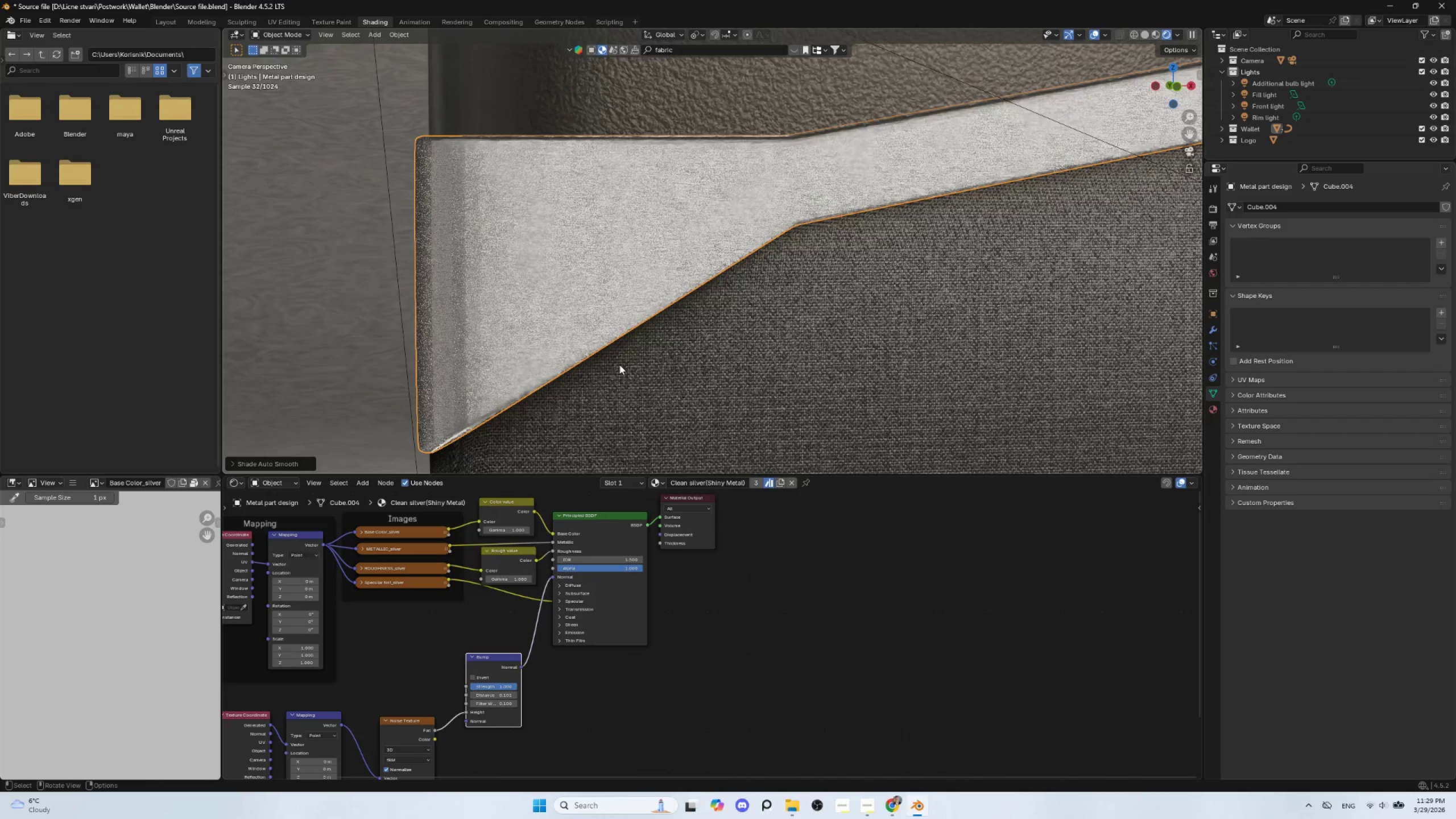 
wait(8.66)
 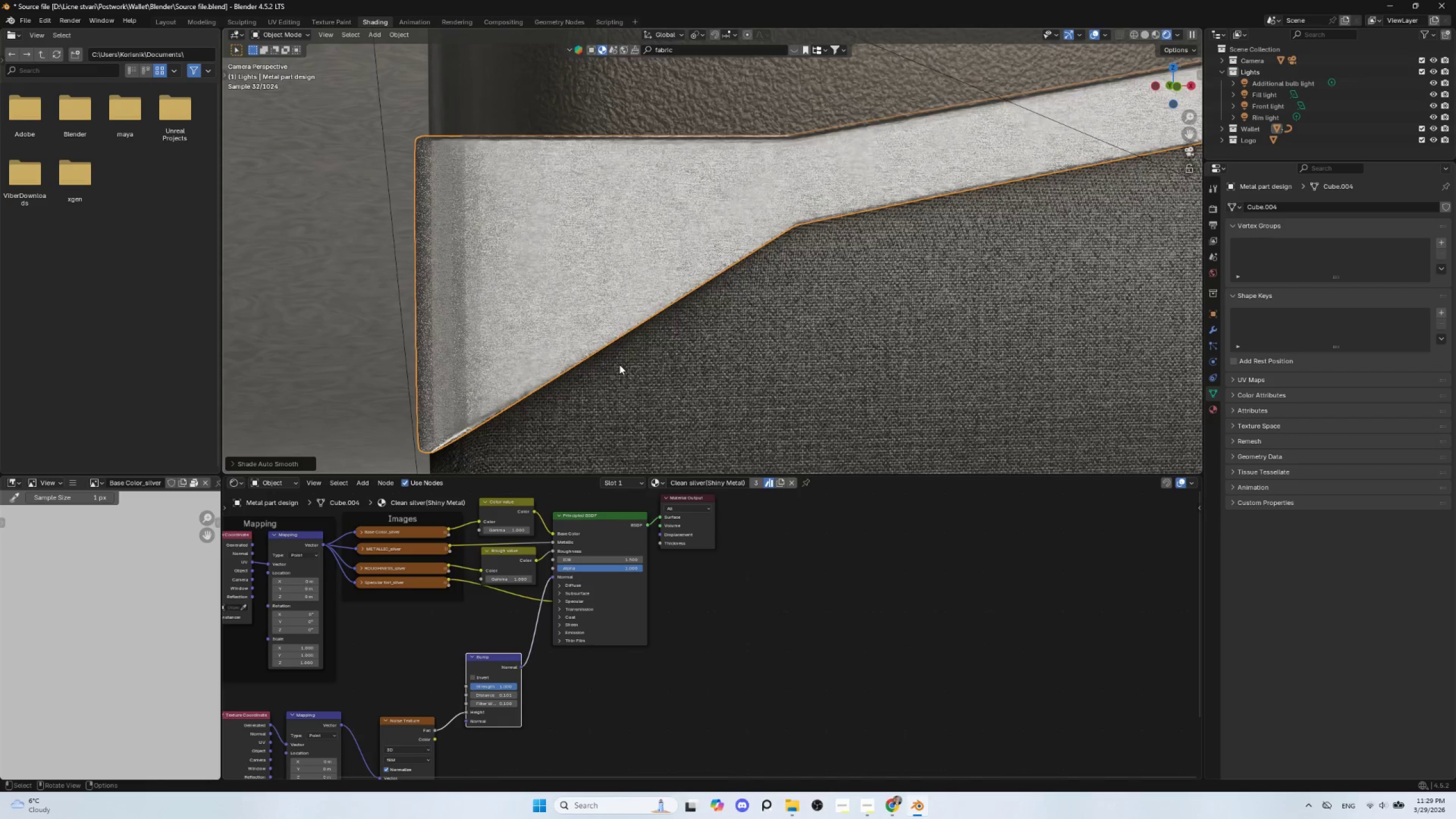 
mouse_move([503, 705])
 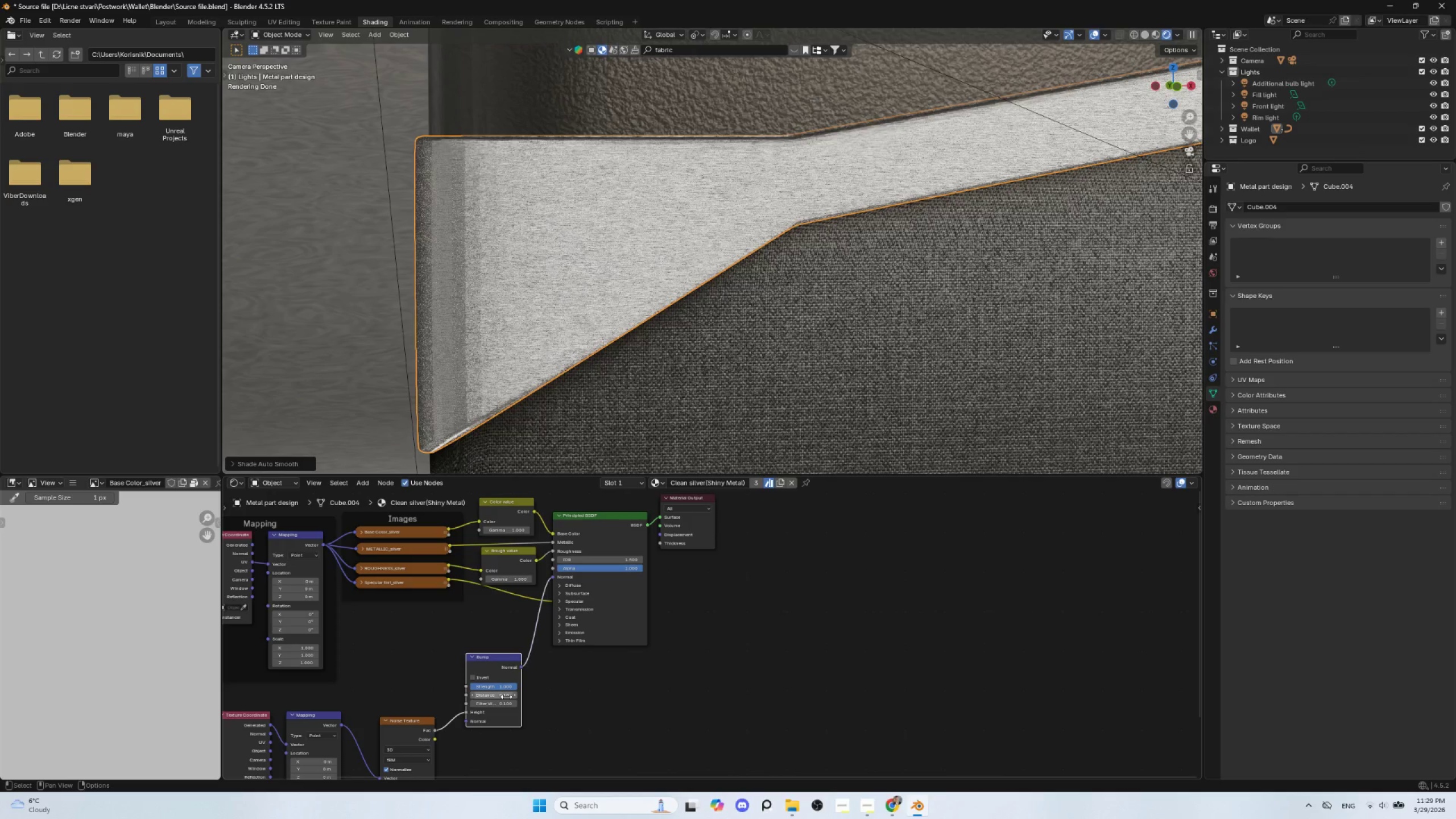 
mouse_move([497, 693])
 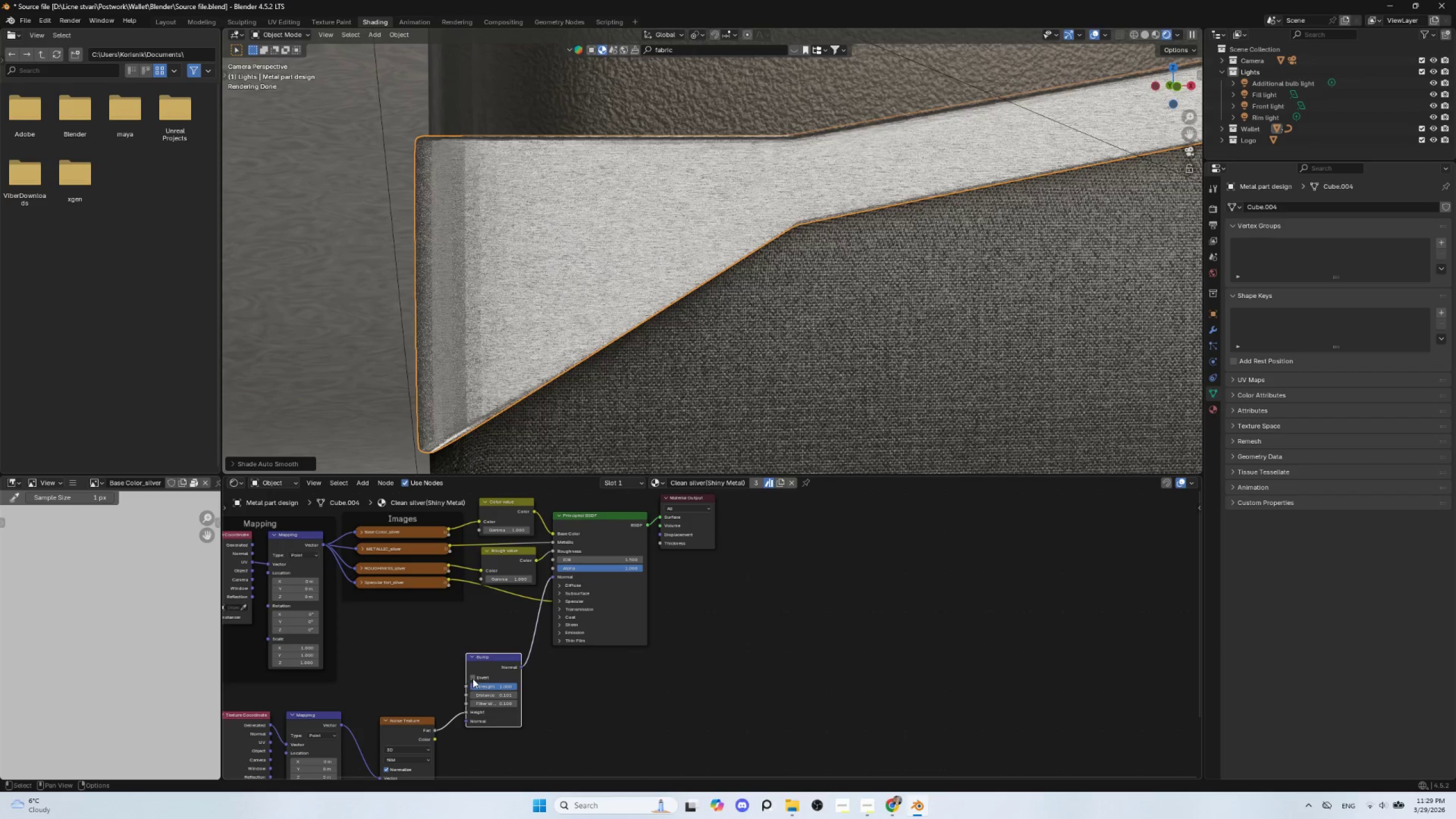 
left_click([473, 679])
 